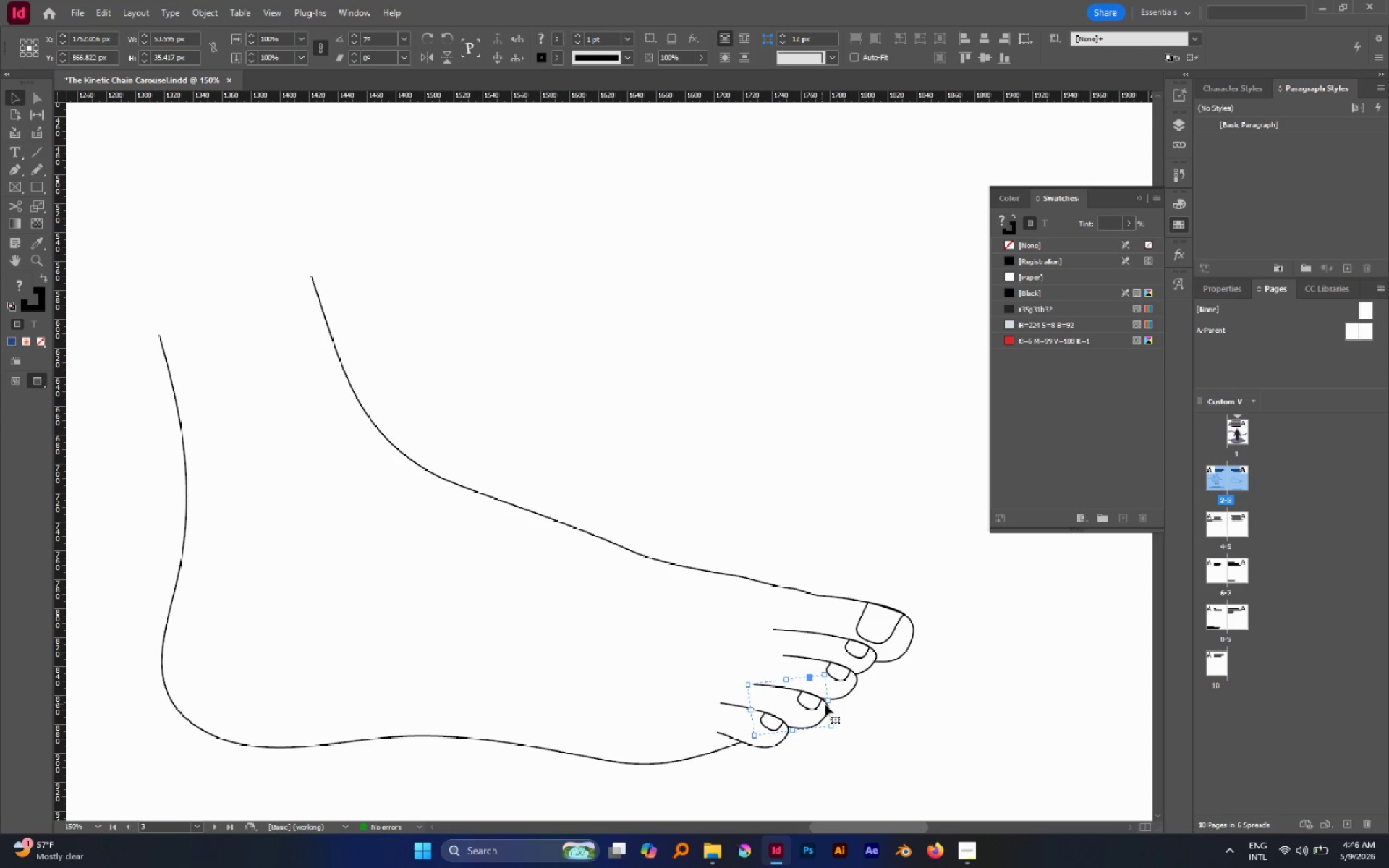 
hold_key(key=AltLeft, duration=0.77)
scroll: coordinate [851, 710], scroll_direction: none, amount: 0.0
 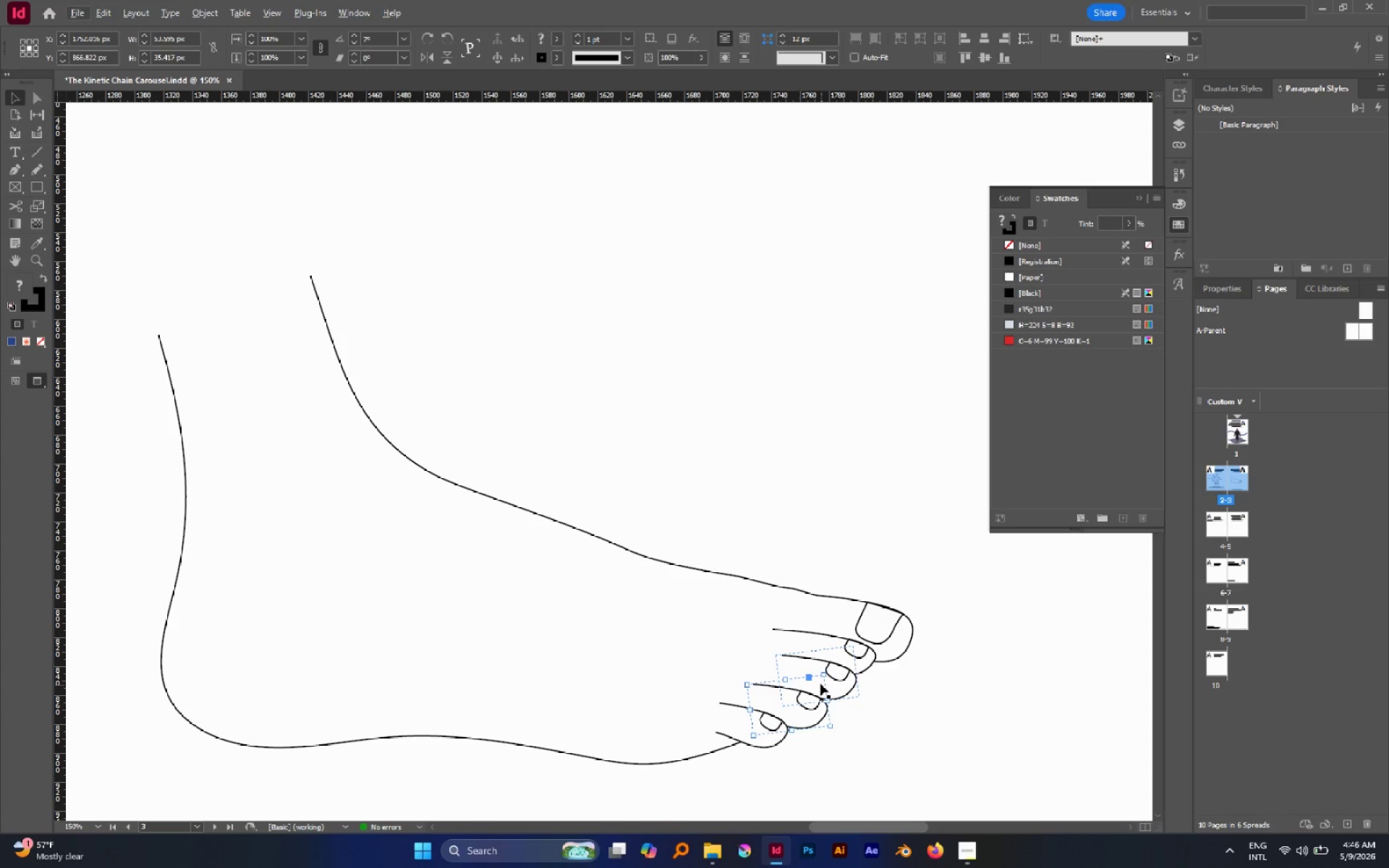 
hold_key(key=AltLeft, duration=0.42)
scroll: coordinate [820, 684], scroll_direction: none, amount: 0.0
 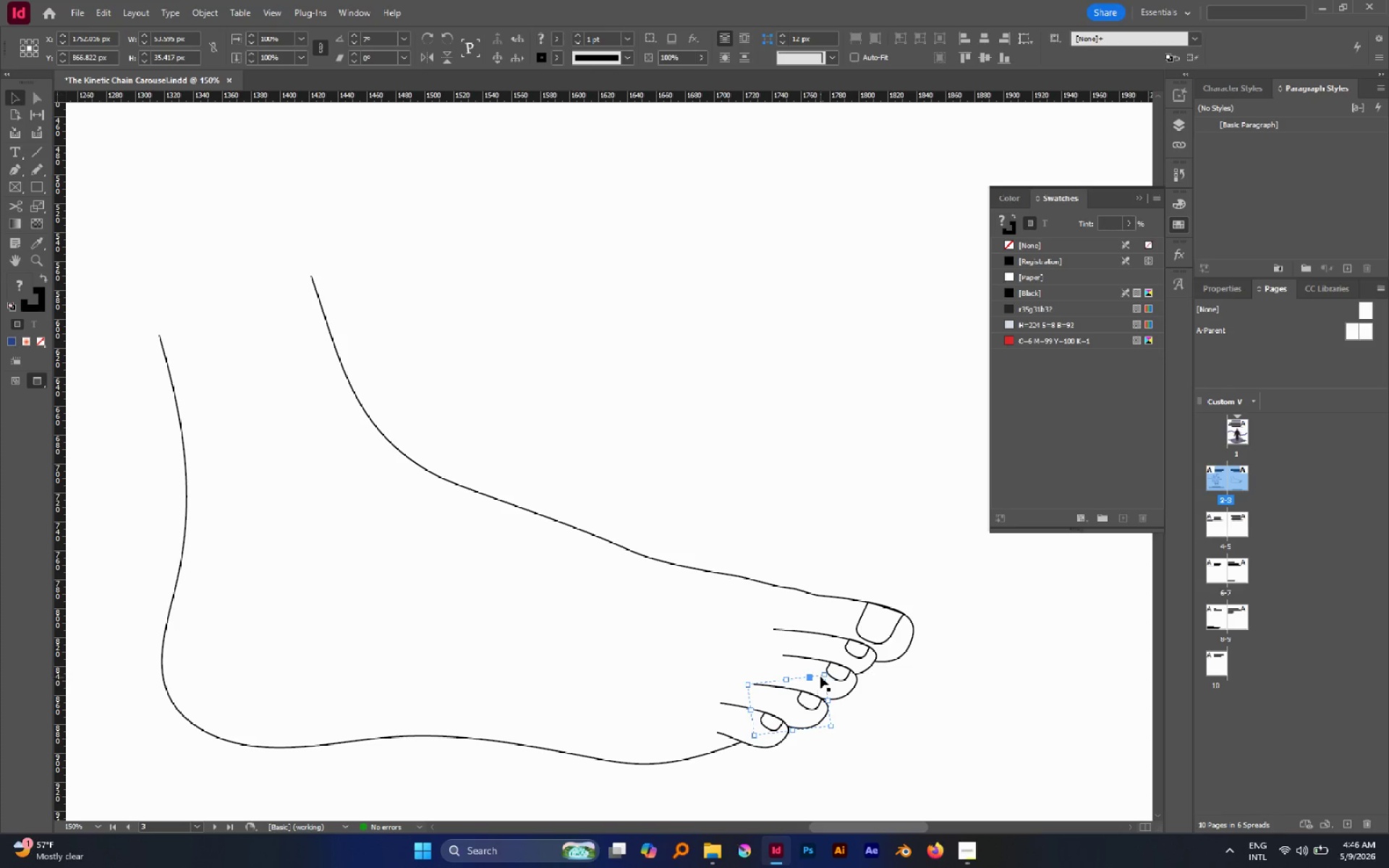 
hold_key(key=ShiftLeft, duration=1.84)
left_click_drag(start_coordinate=[826, 676], to_coordinate=[822, 678])
 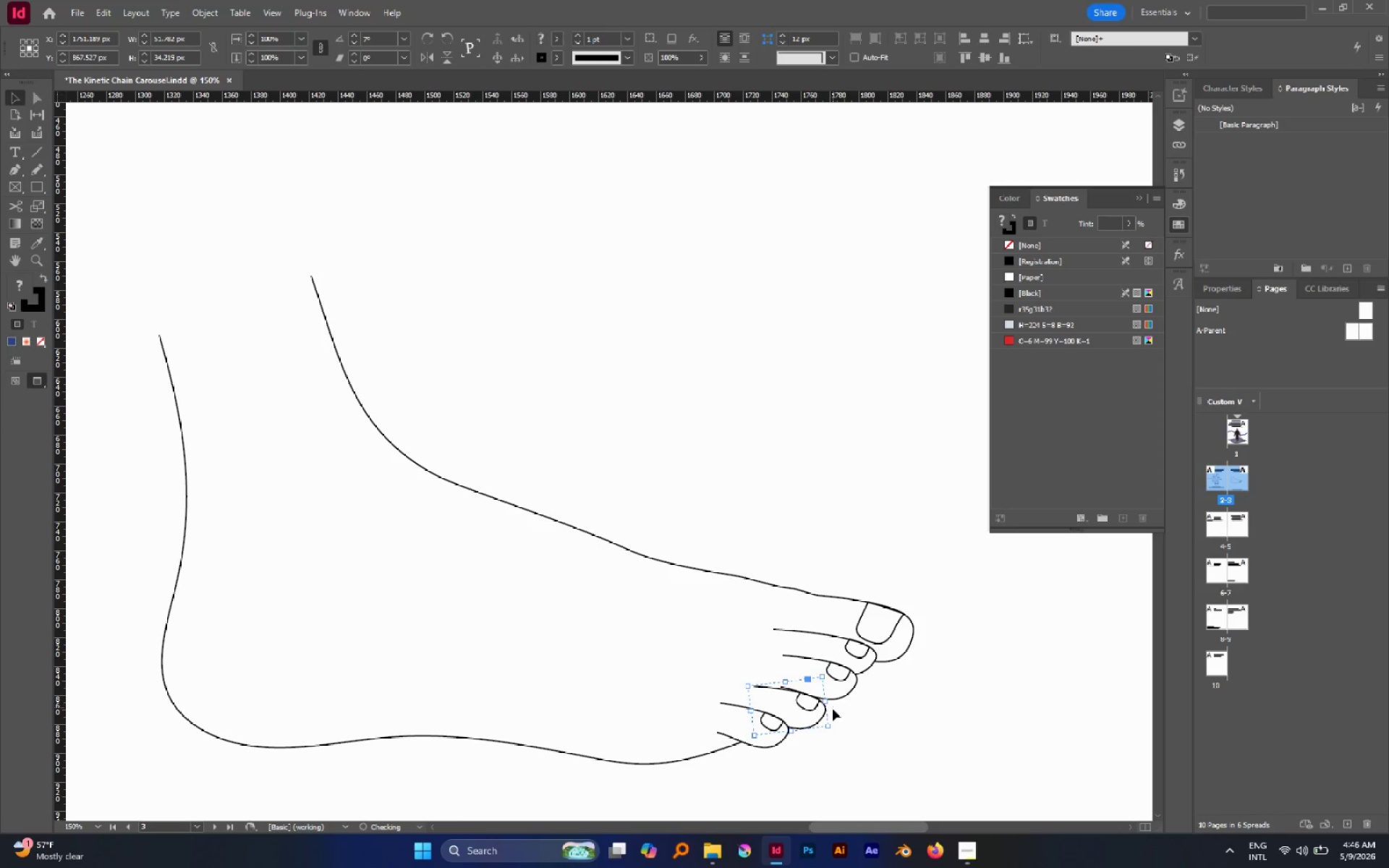 
hold_key(key=AltLeft, duration=0.62)
scroll: coordinate [833, 710], scroll_direction: up, amount: 2.0
 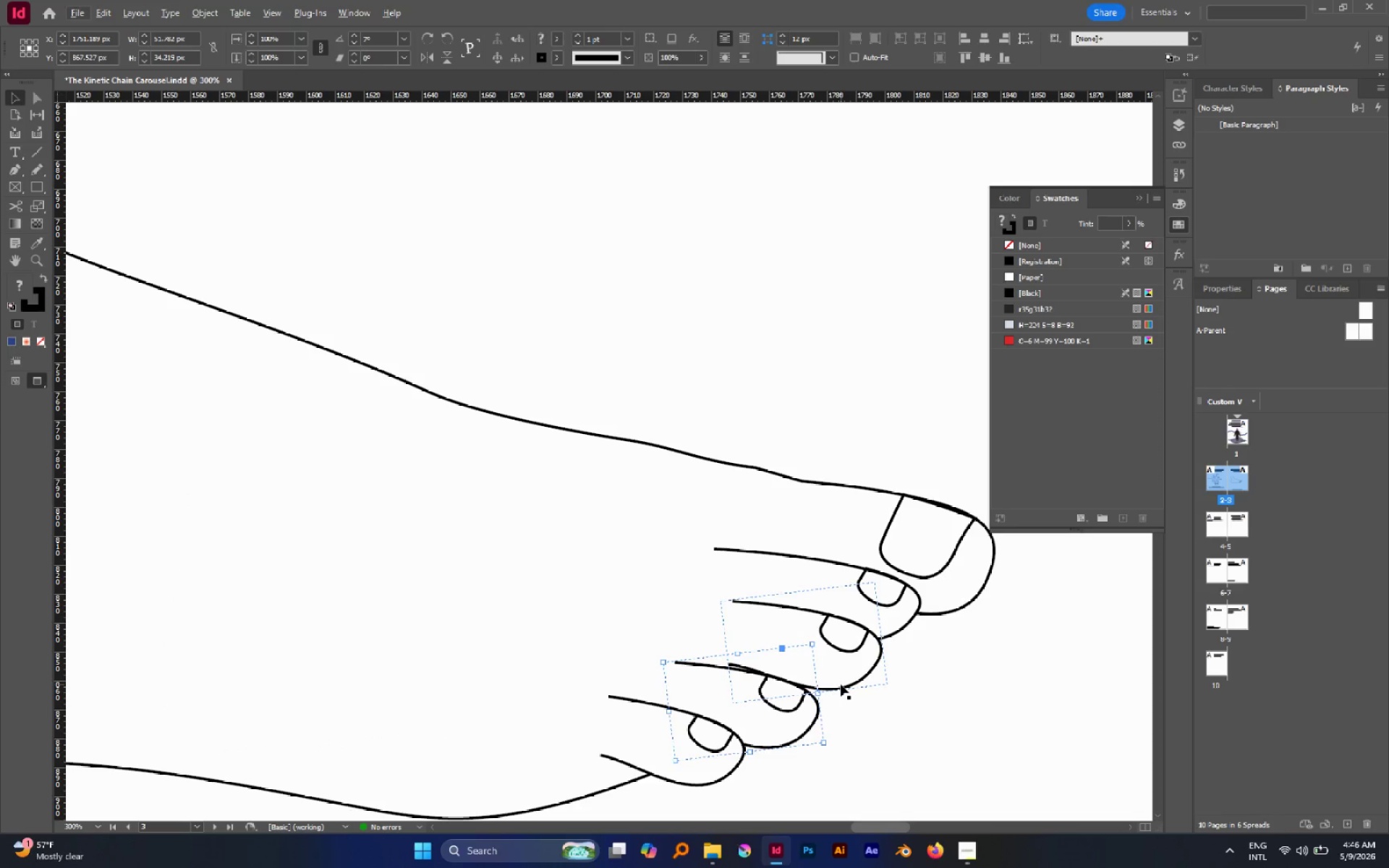 
left_click_drag(start_coordinate=[841, 684], to_coordinate=[841, 689])
 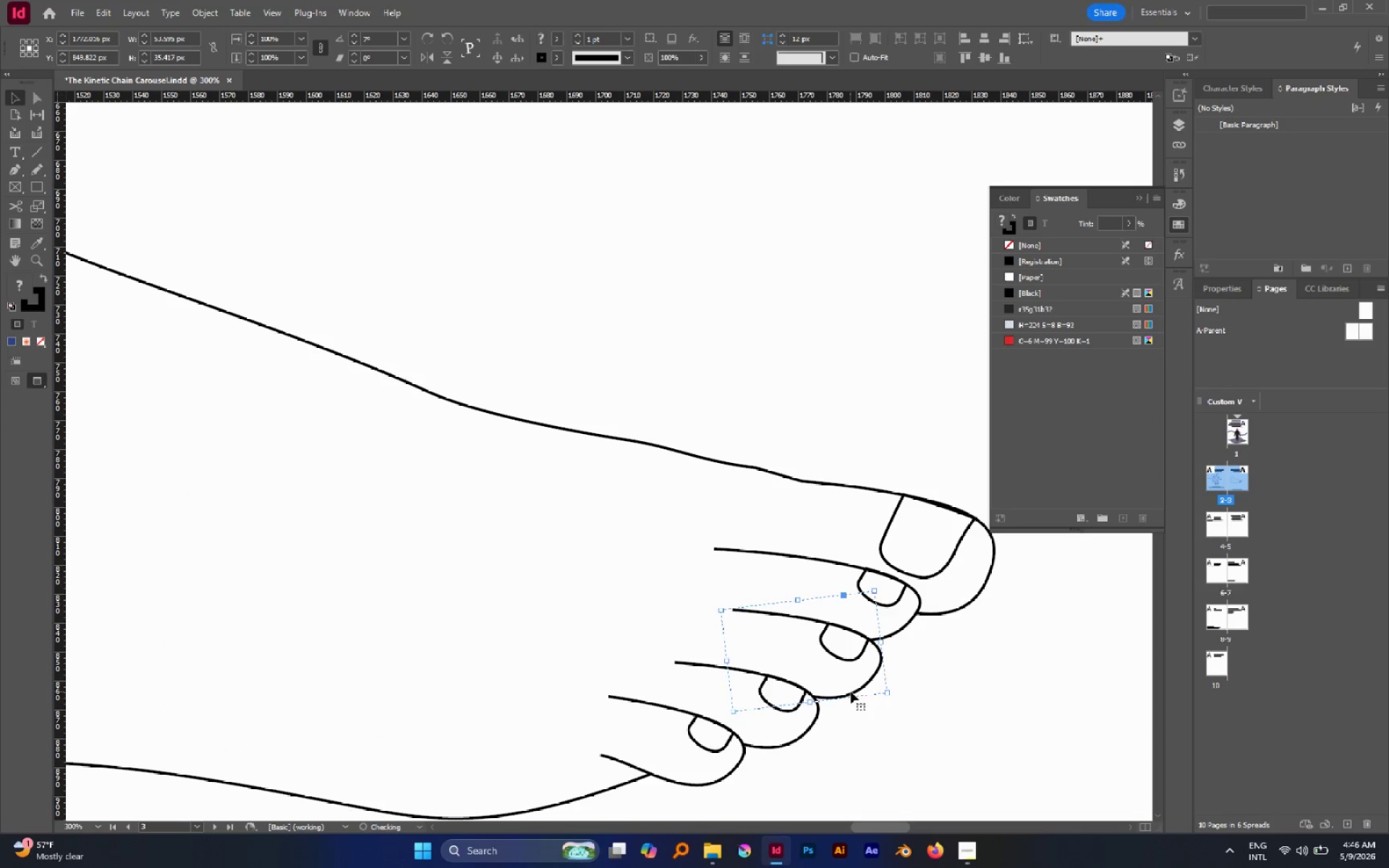 
left_click_drag(start_coordinate=[896, 634], to_coordinate=[901, 642])
 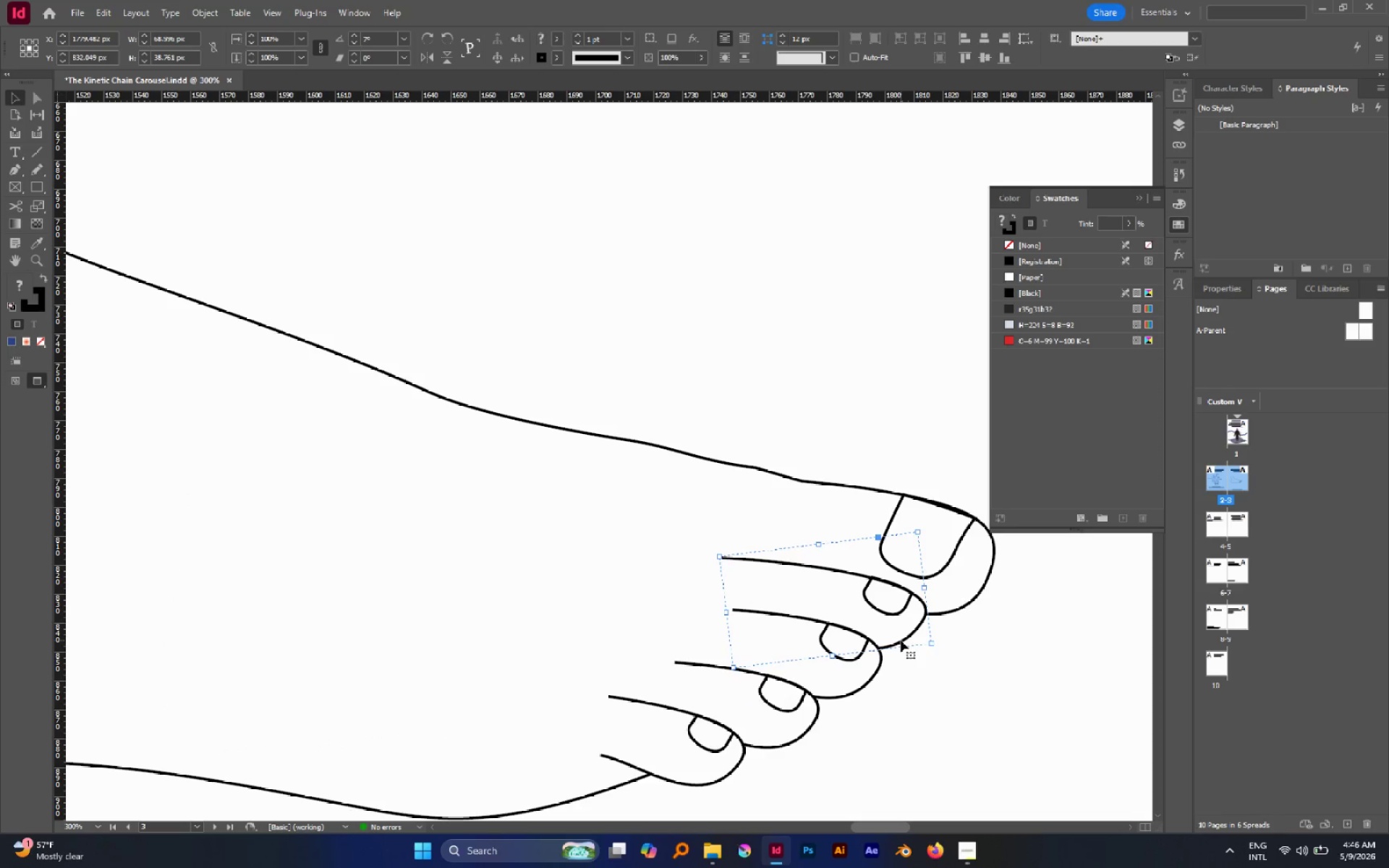 
left_click_drag(start_coordinate=[901, 640], to_coordinate=[905, 642])
 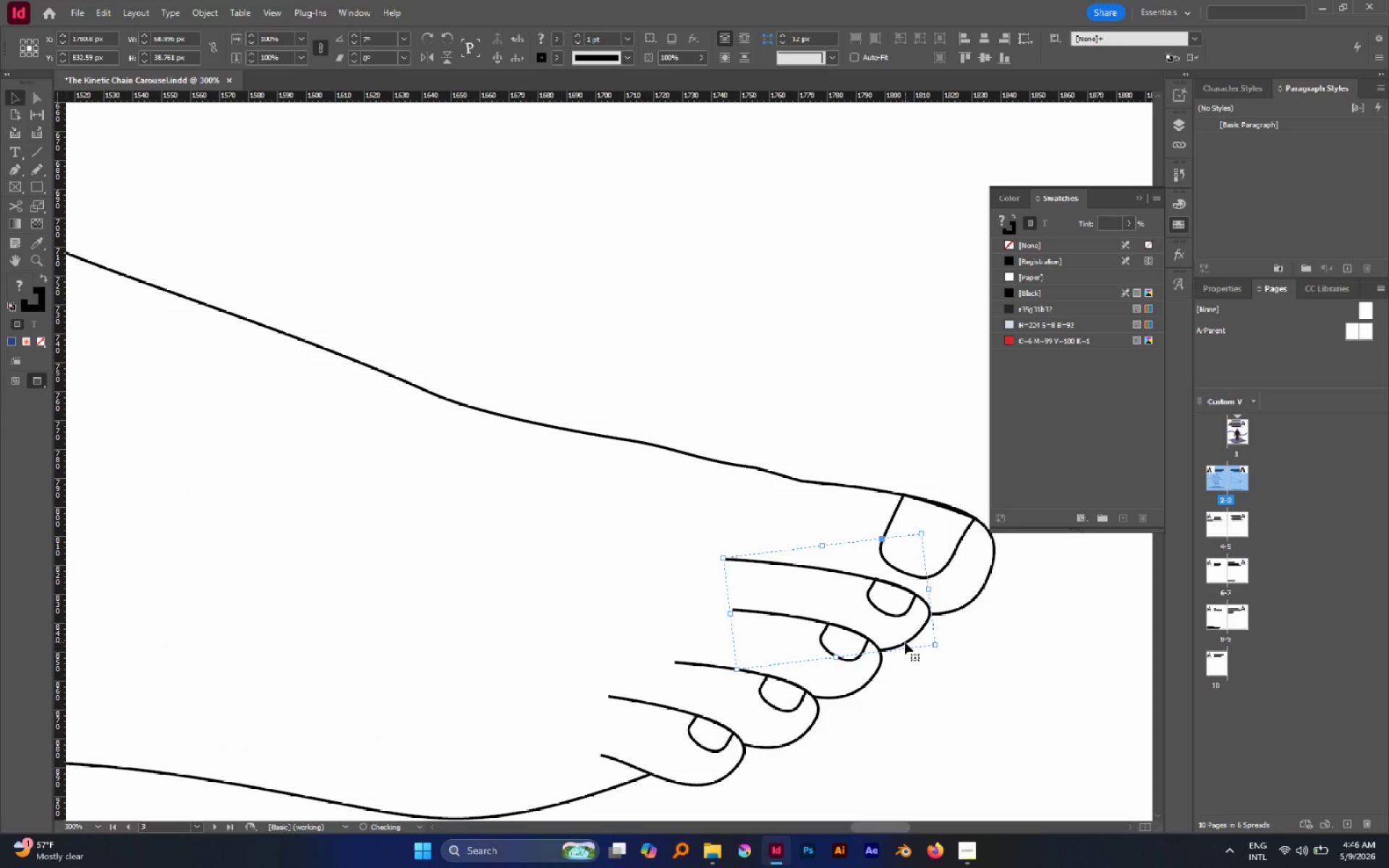 
left_click_drag(start_coordinate=[905, 642], to_coordinate=[910, 643])
 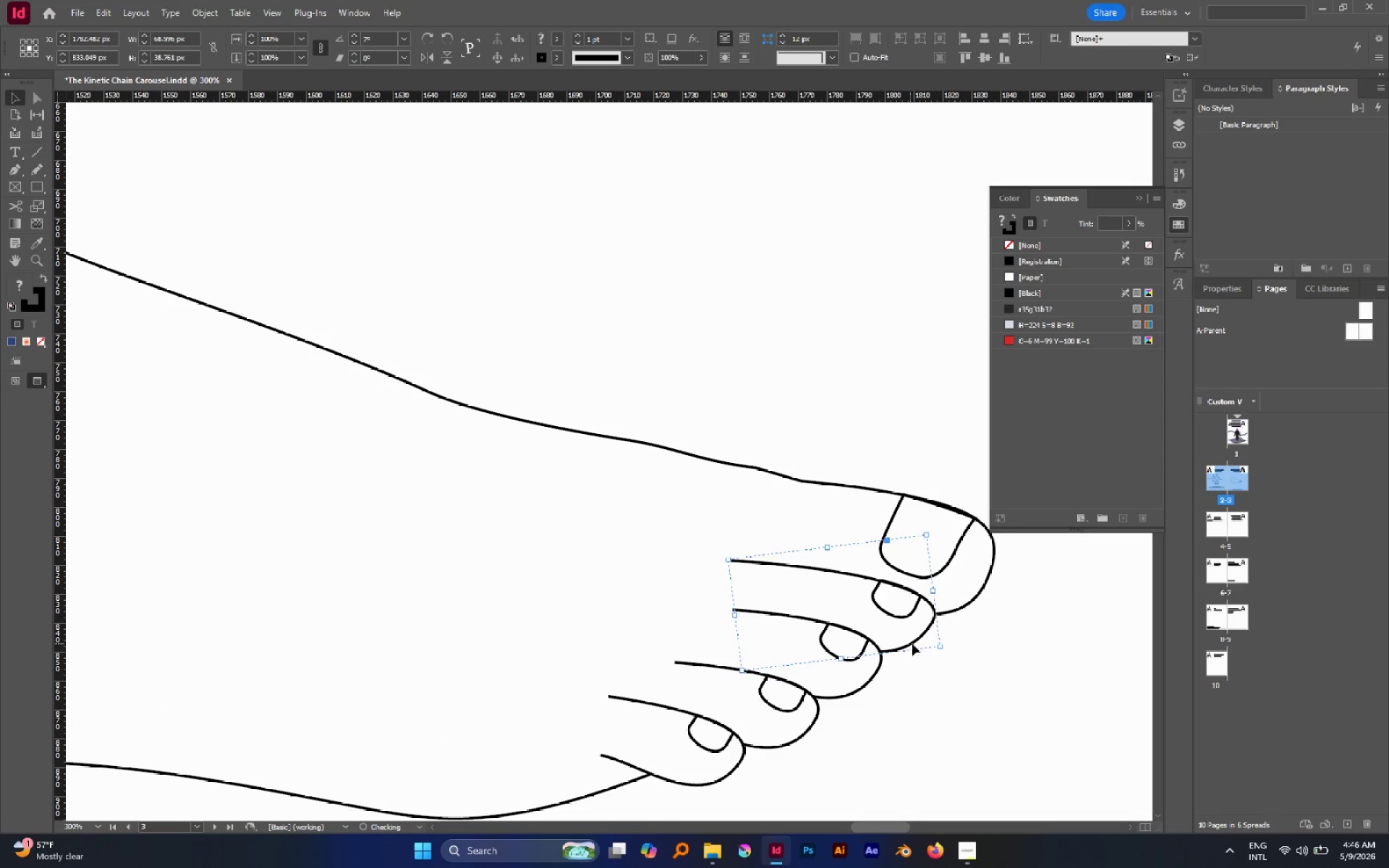 
left_click_drag(start_coordinate=[910, 643], to_coordinate=[916, 645])
 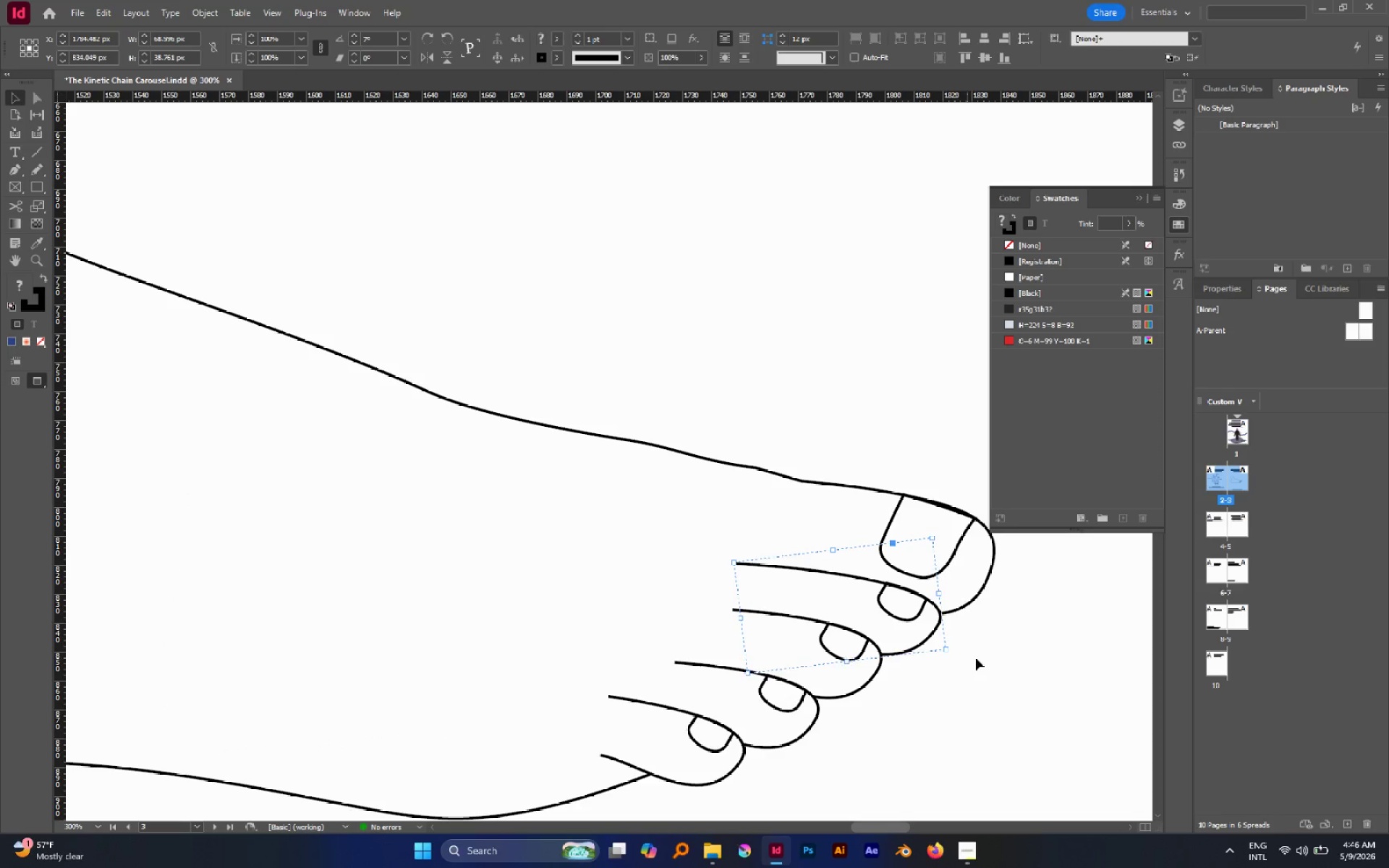 
left_click([980, 658])
 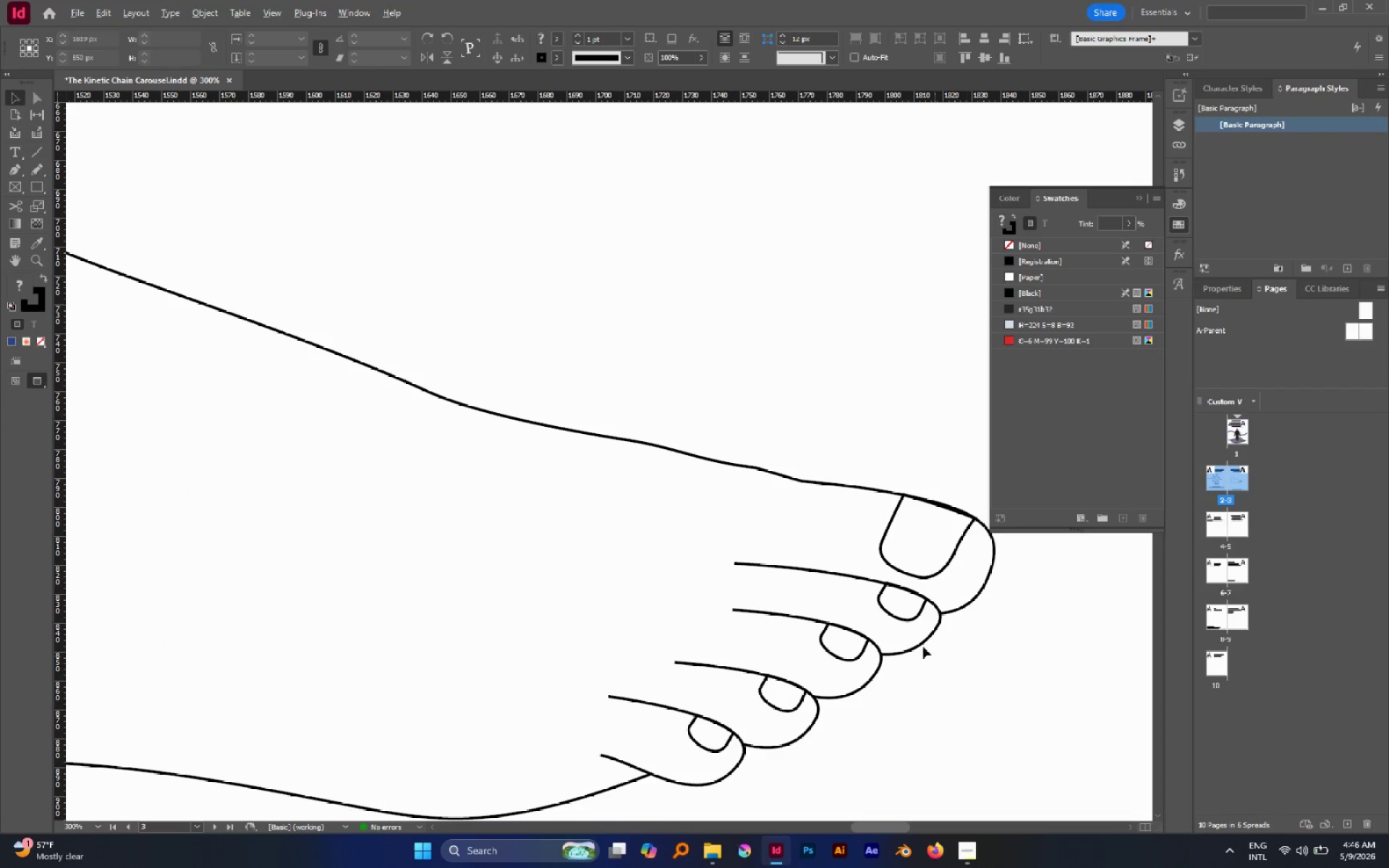 
hold_key(key=AltLeft, duration=1.75)
scroll: coordinate [929, 655], scroll_direction: down, amount: 5.0
 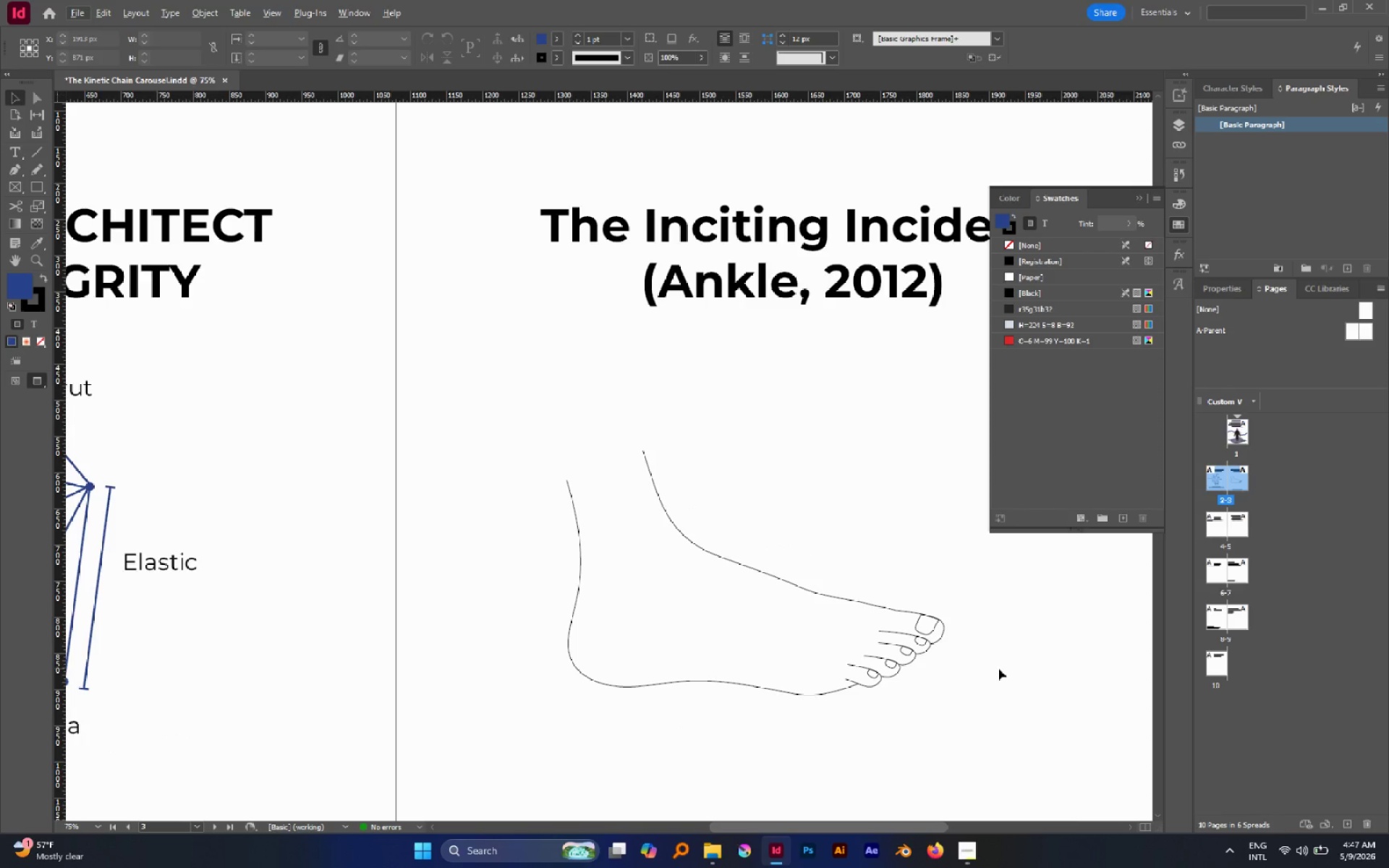 
wait(5.89)
 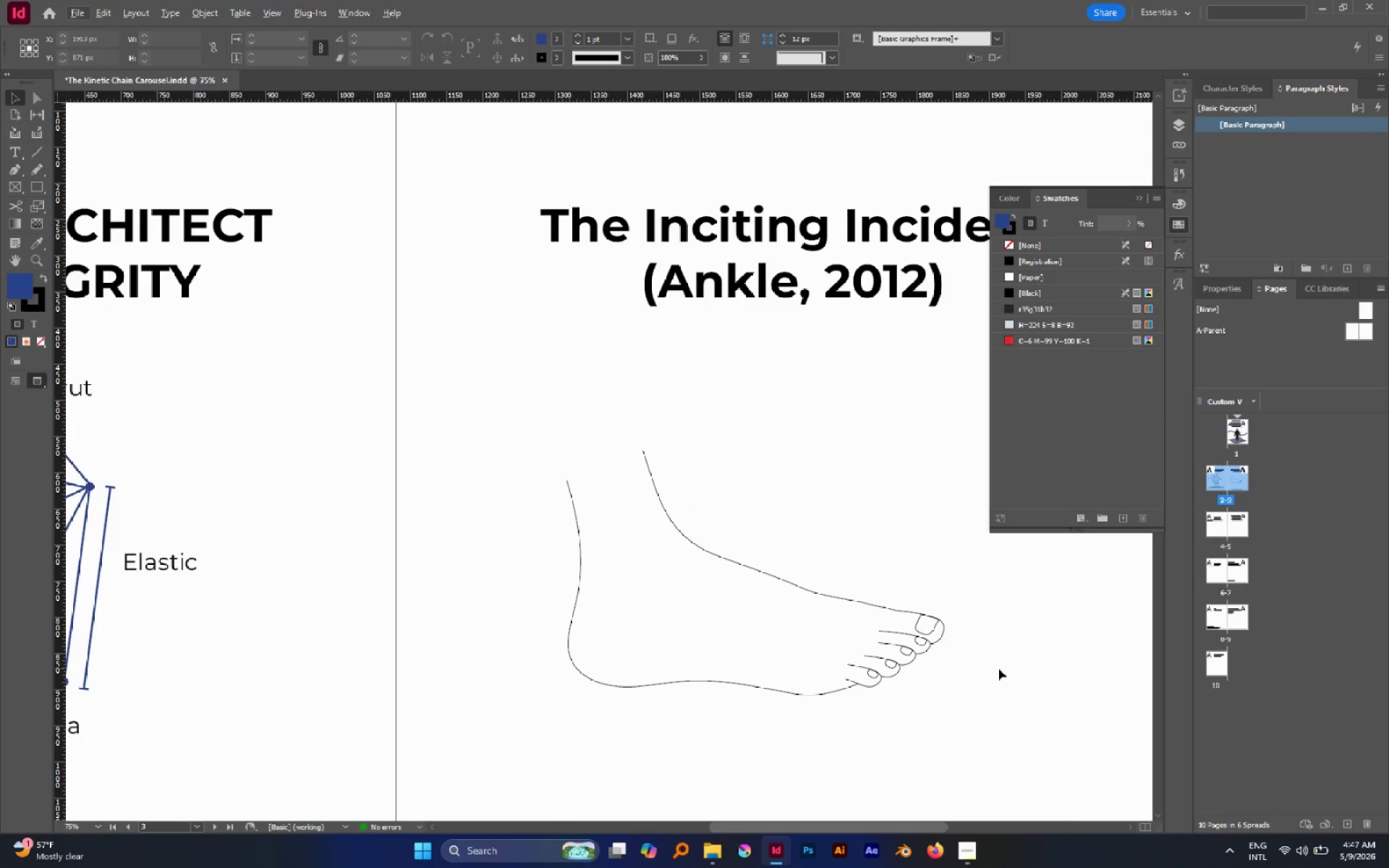 
hold_key(key=AltLeft, duration=0.95)
hold_key(key=AltLeft, duration=0.56)
scroll: coordinate [860, 672], scroll_direction: up, amount: 3.0
 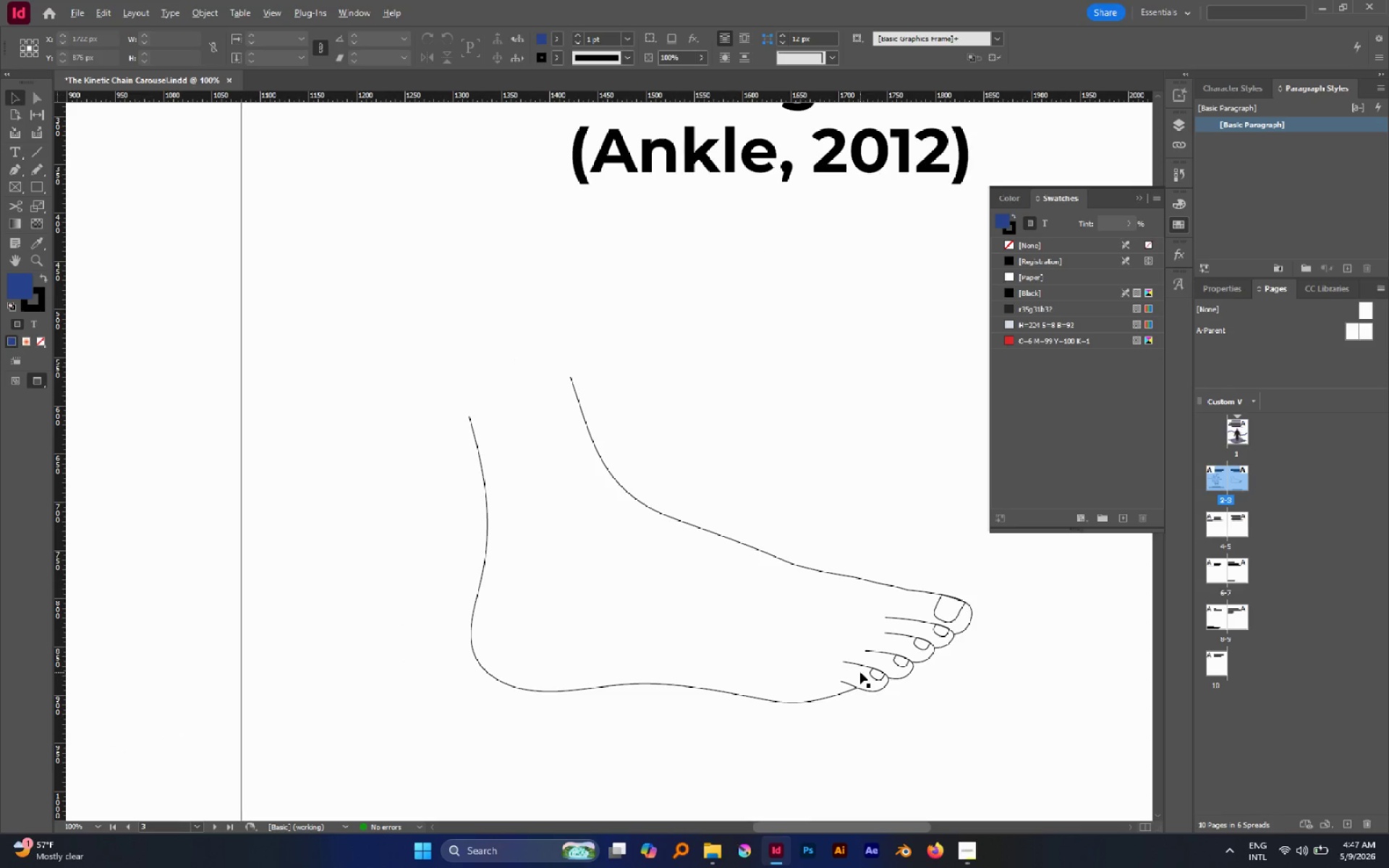 
key(A)
 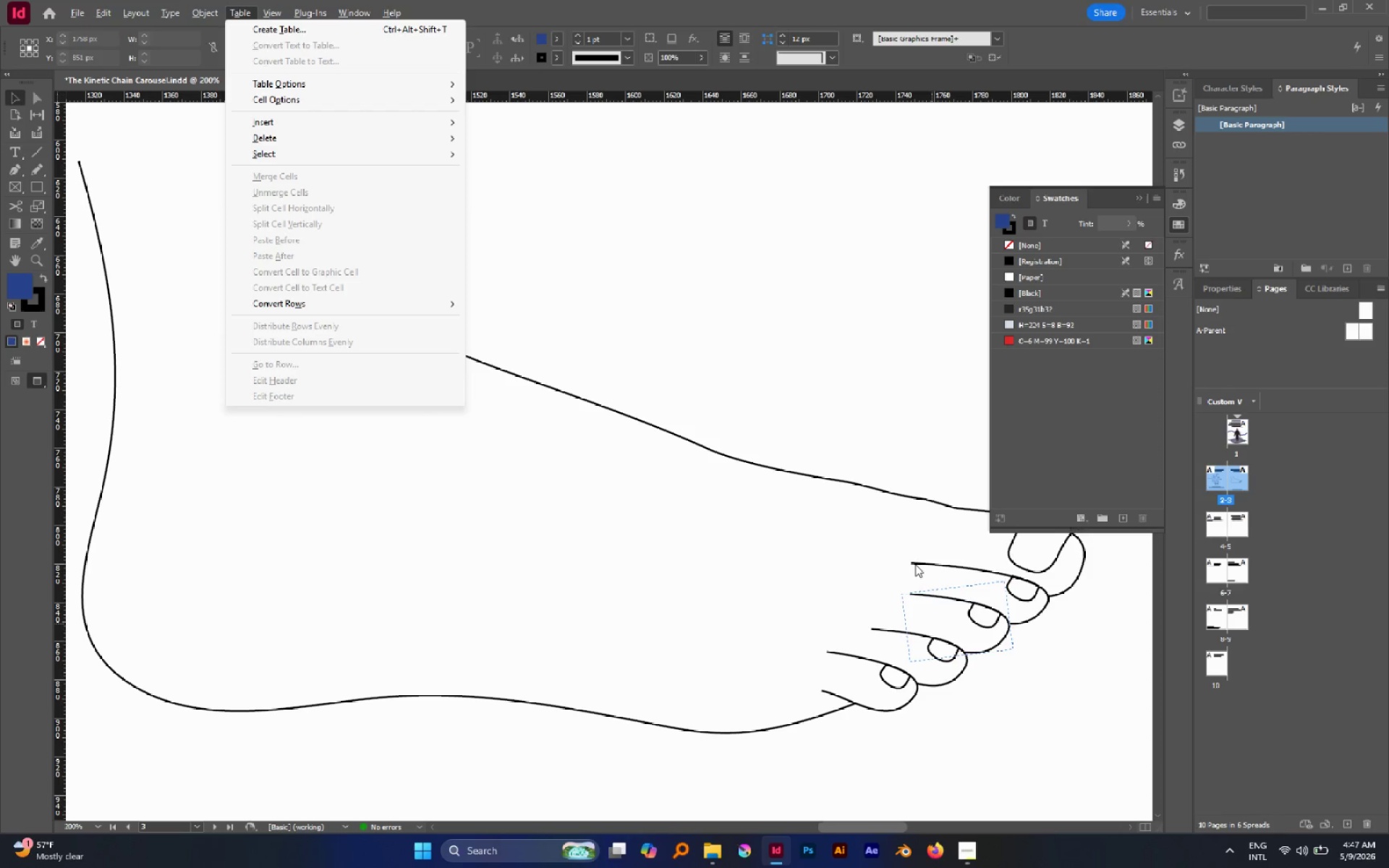 
left_click([912, 564])
 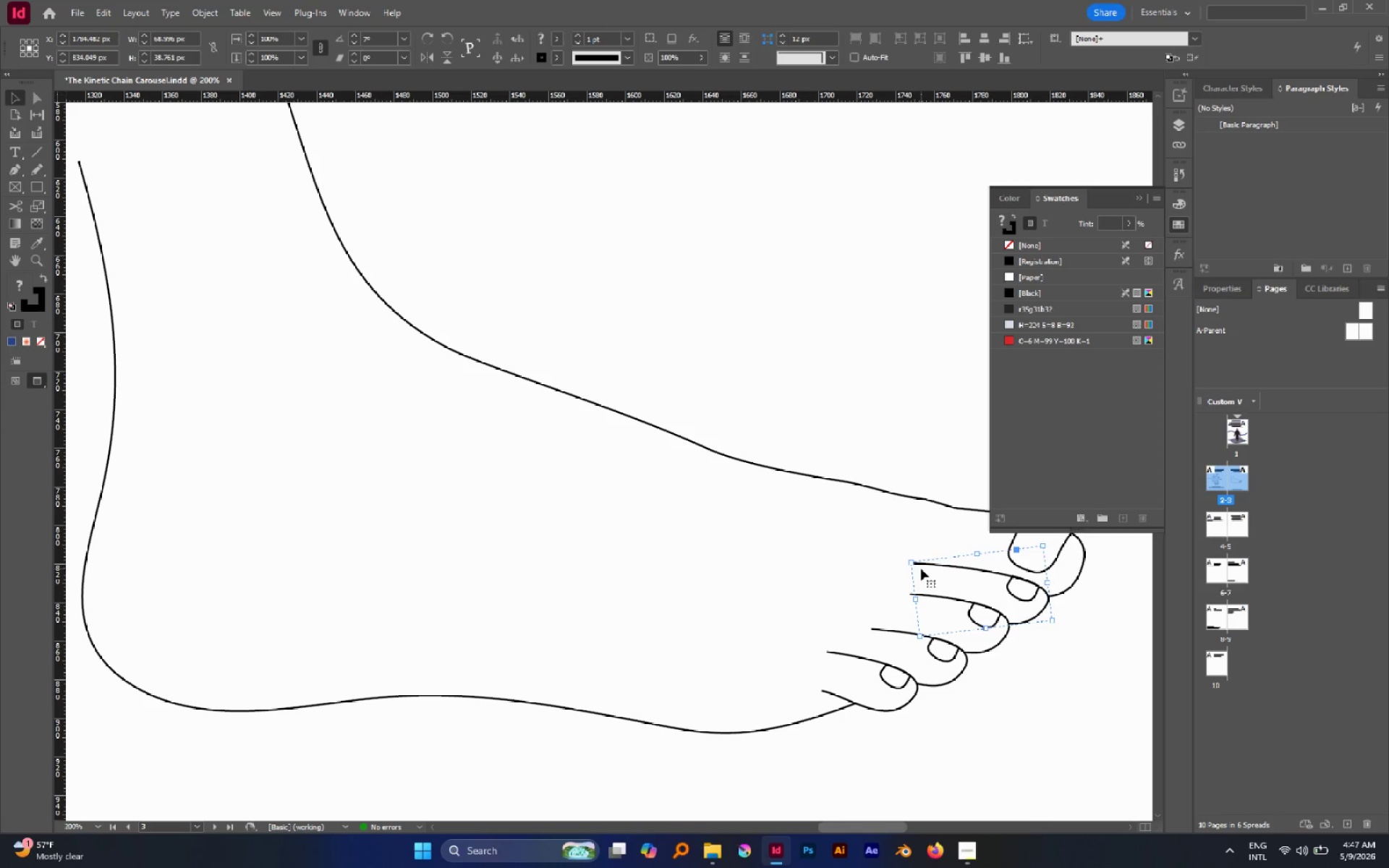 
key(A)
 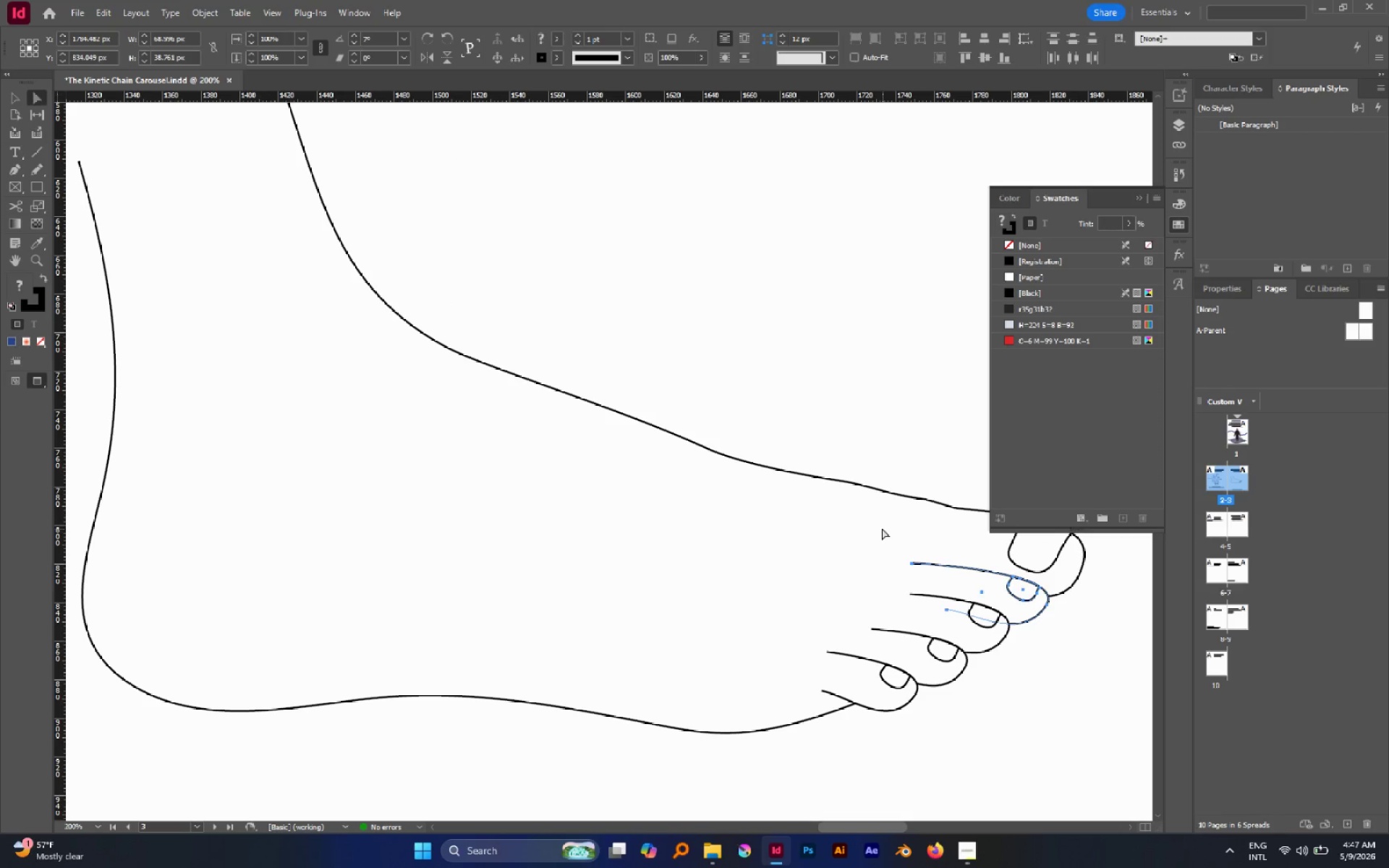 
left_click([882, 528])
 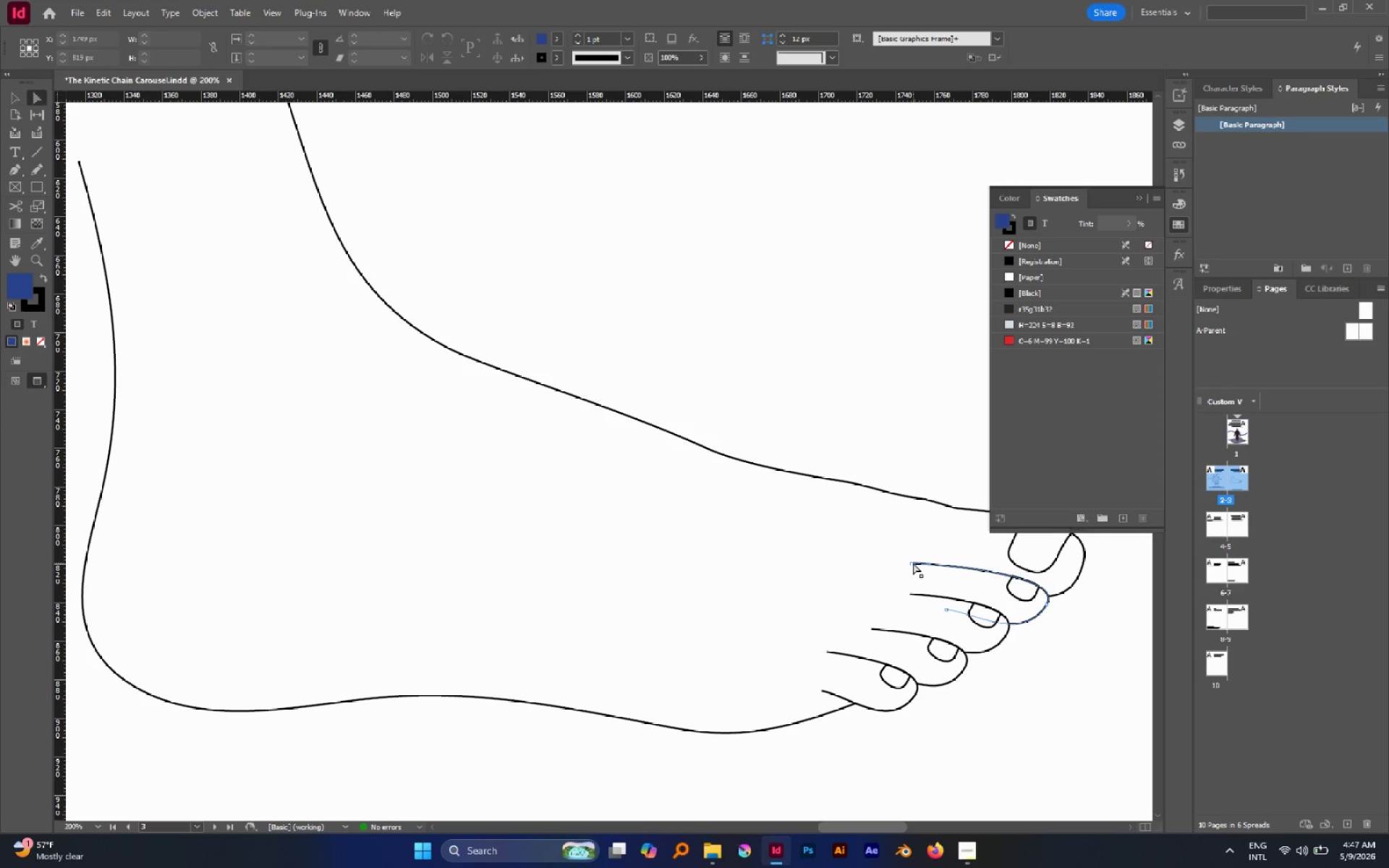 
left_click([912, 563])
 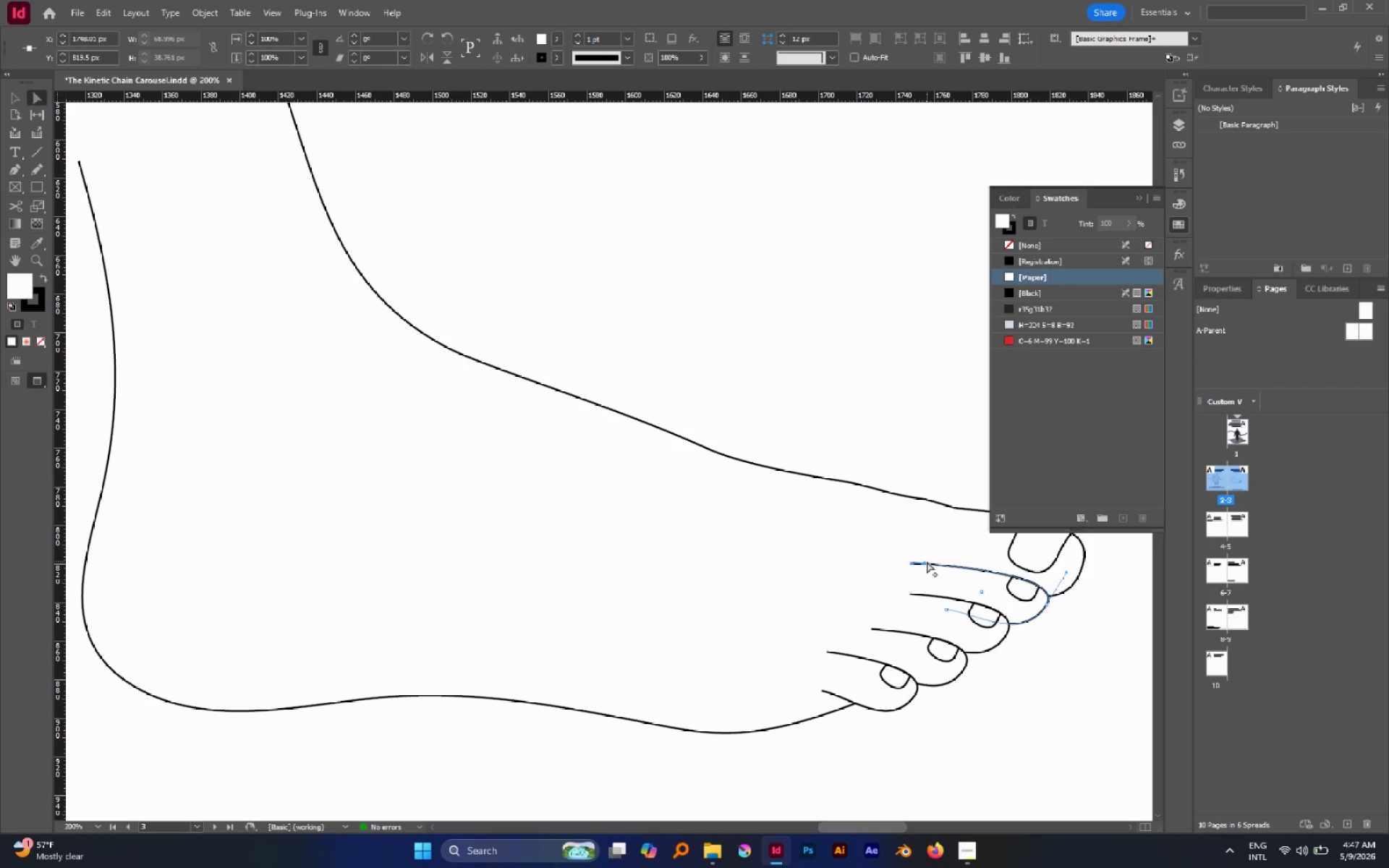 
left_click_drag(start_coordinate=[926, 561], to_coordinate=[969, 561])
 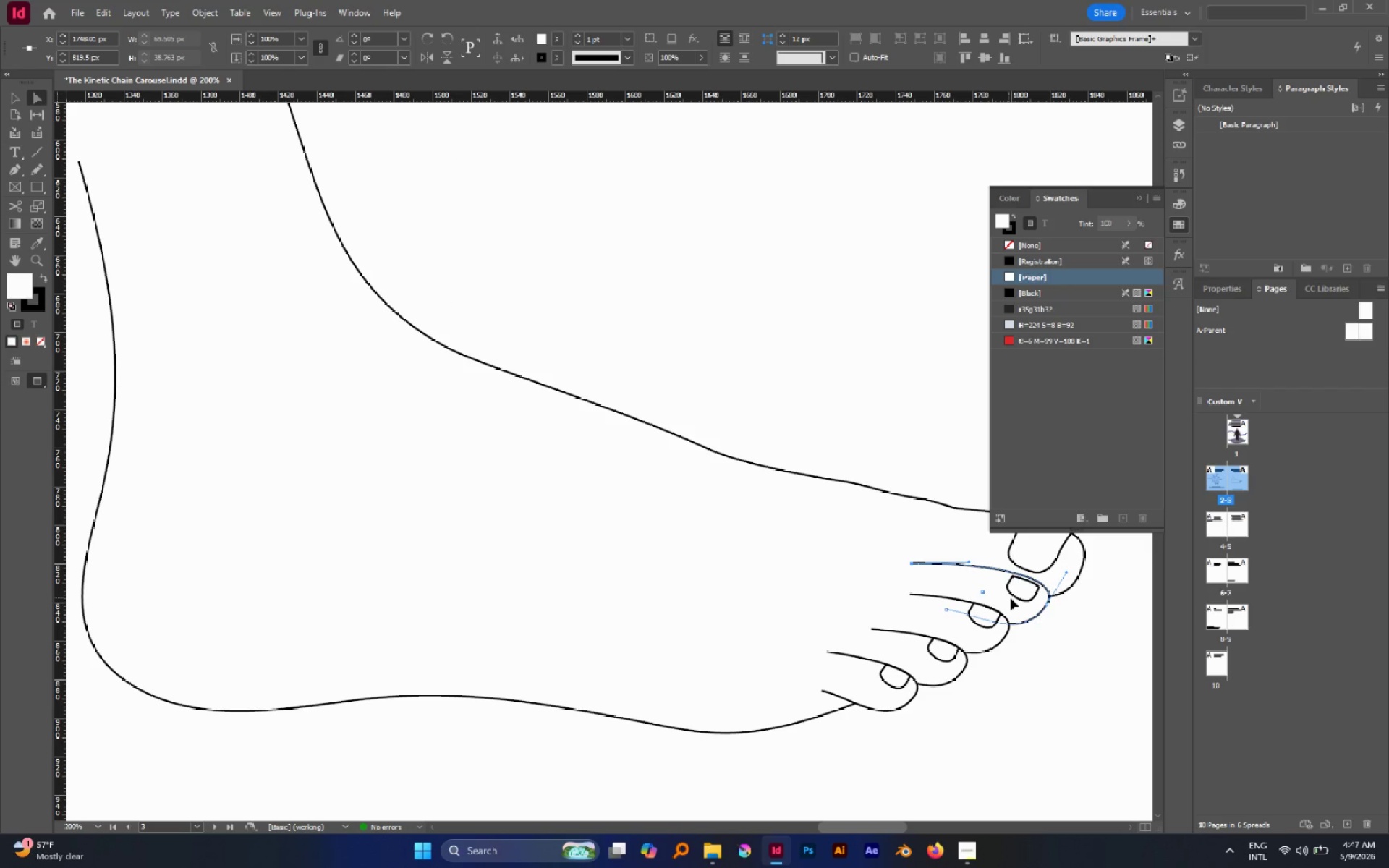 
key(Control+Z)
 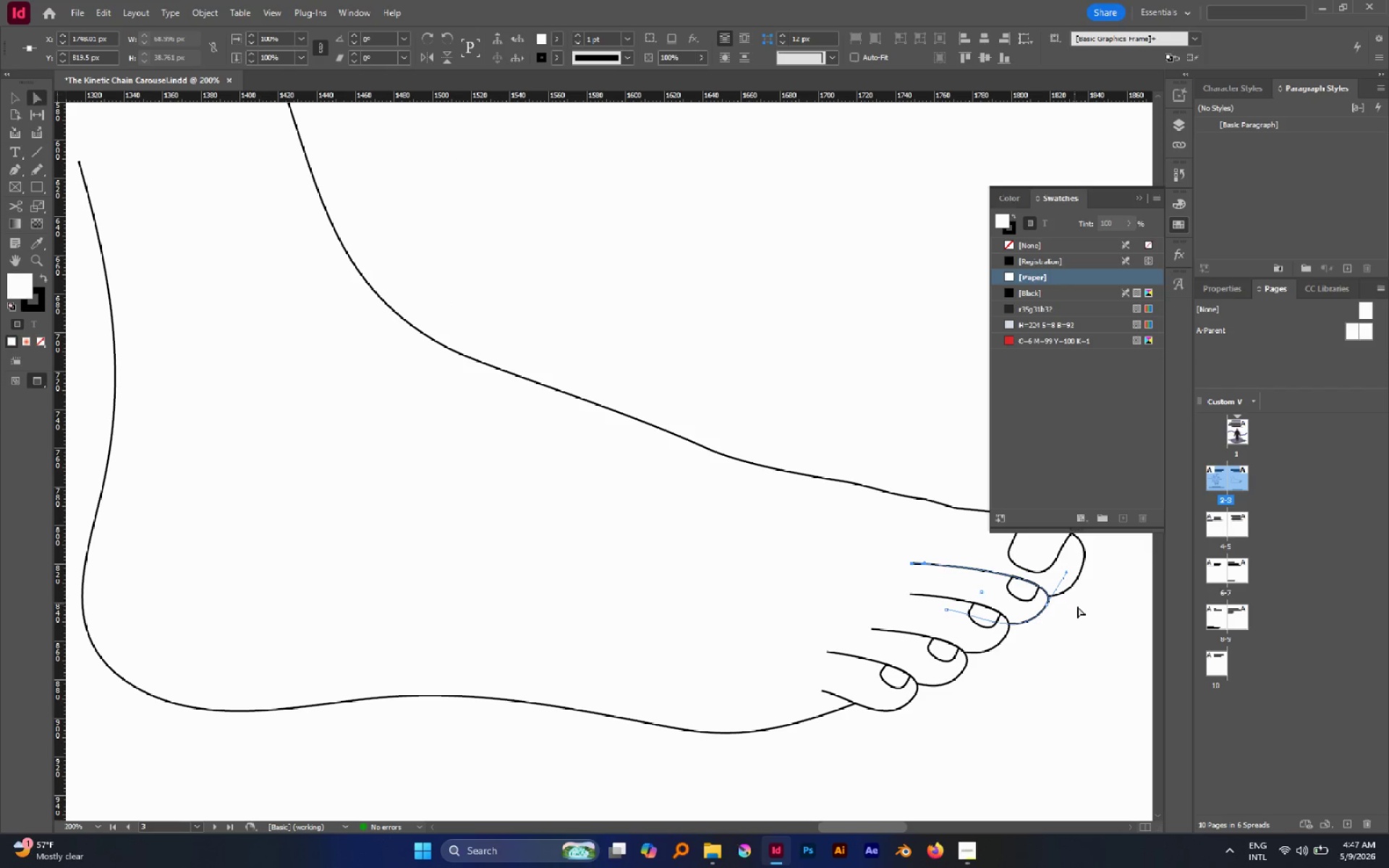 
left_click([1078, 607])
 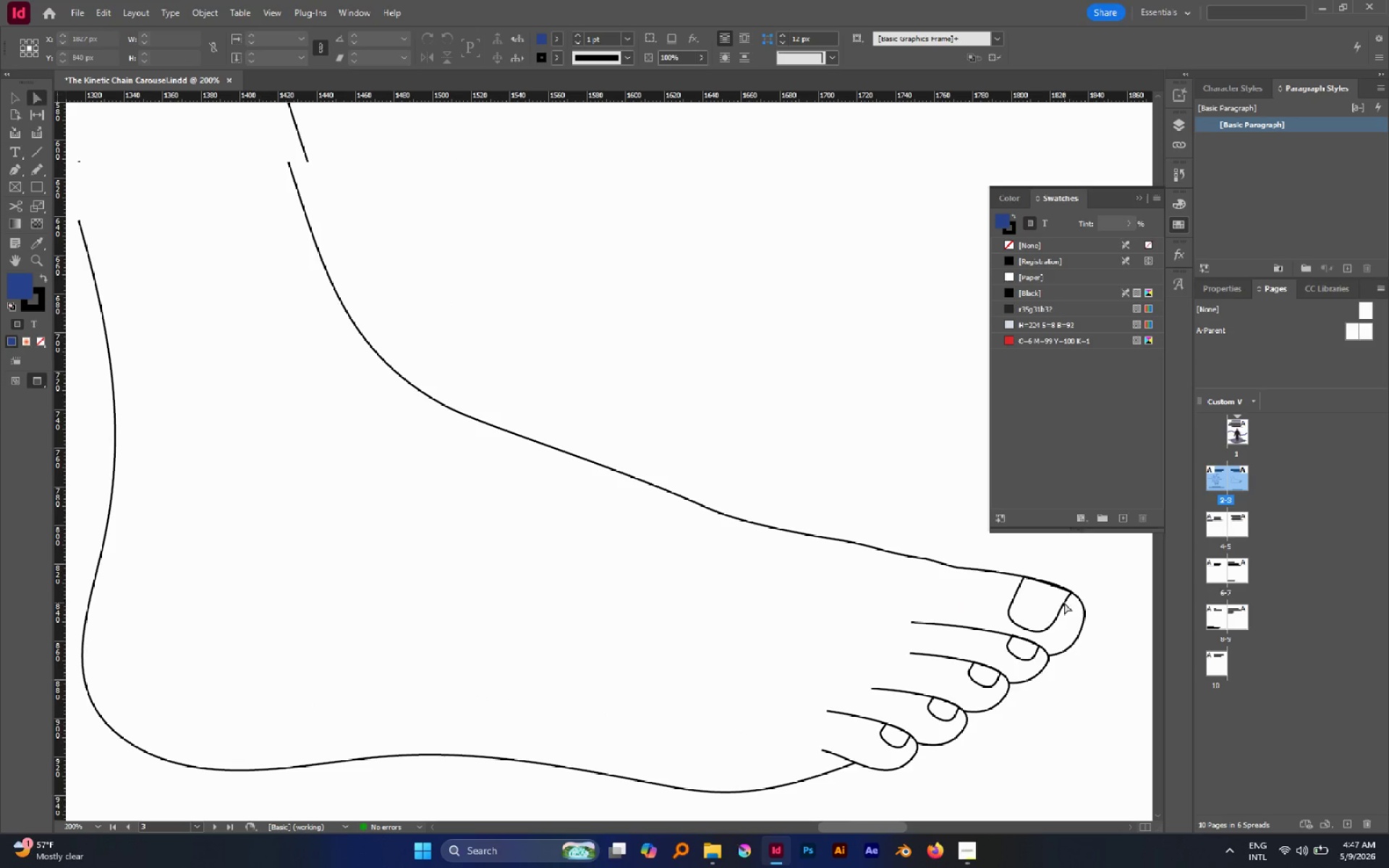 
scroll: coordinate [1064, 603], scroll_direction: up, amount: 1.0
 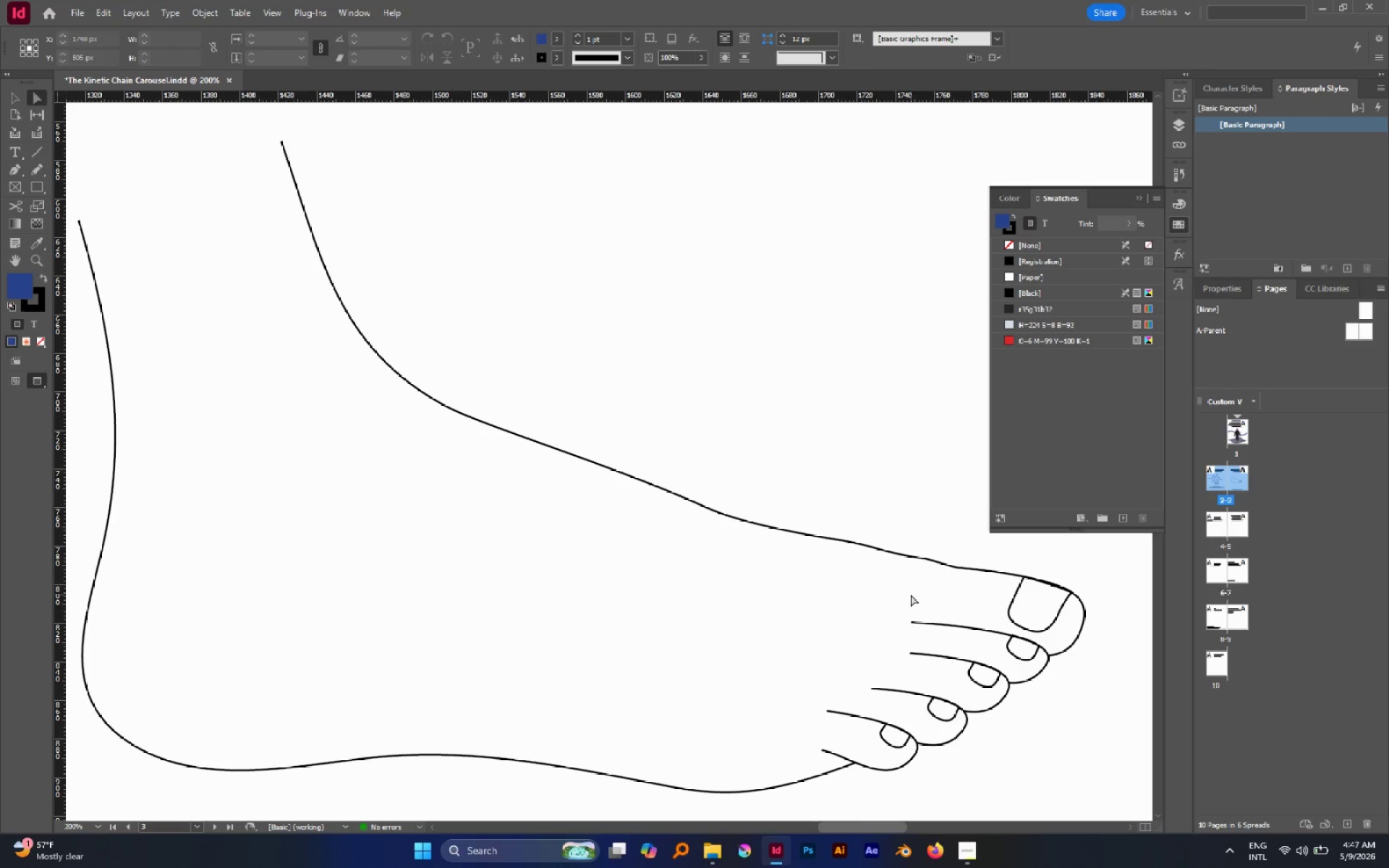 
hold_key(key=AltLeft, duration=0.64)
scroll: coordinate [764, 571], scroll_direction: down, amount: 2.0
 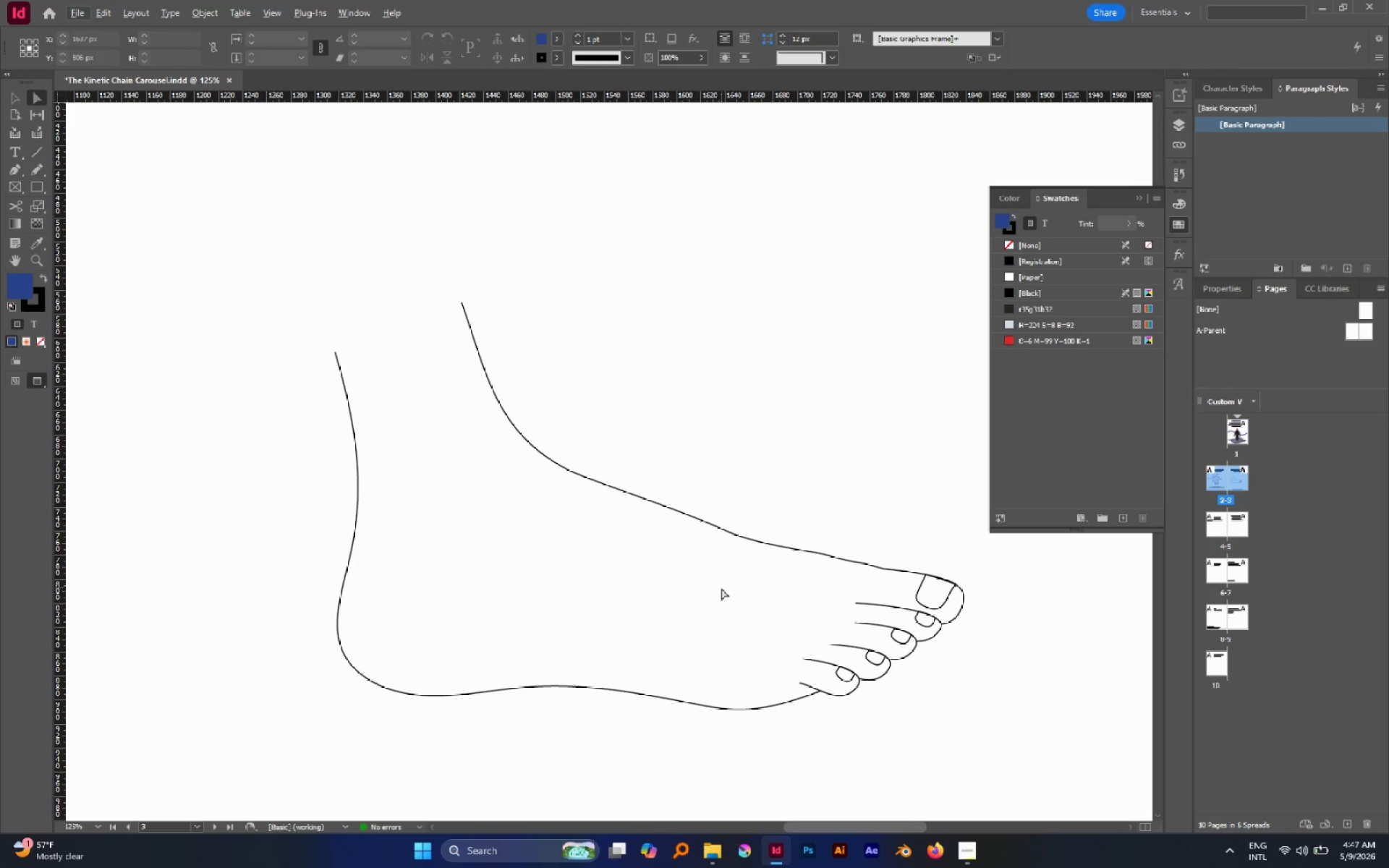 
wait(5.95)
 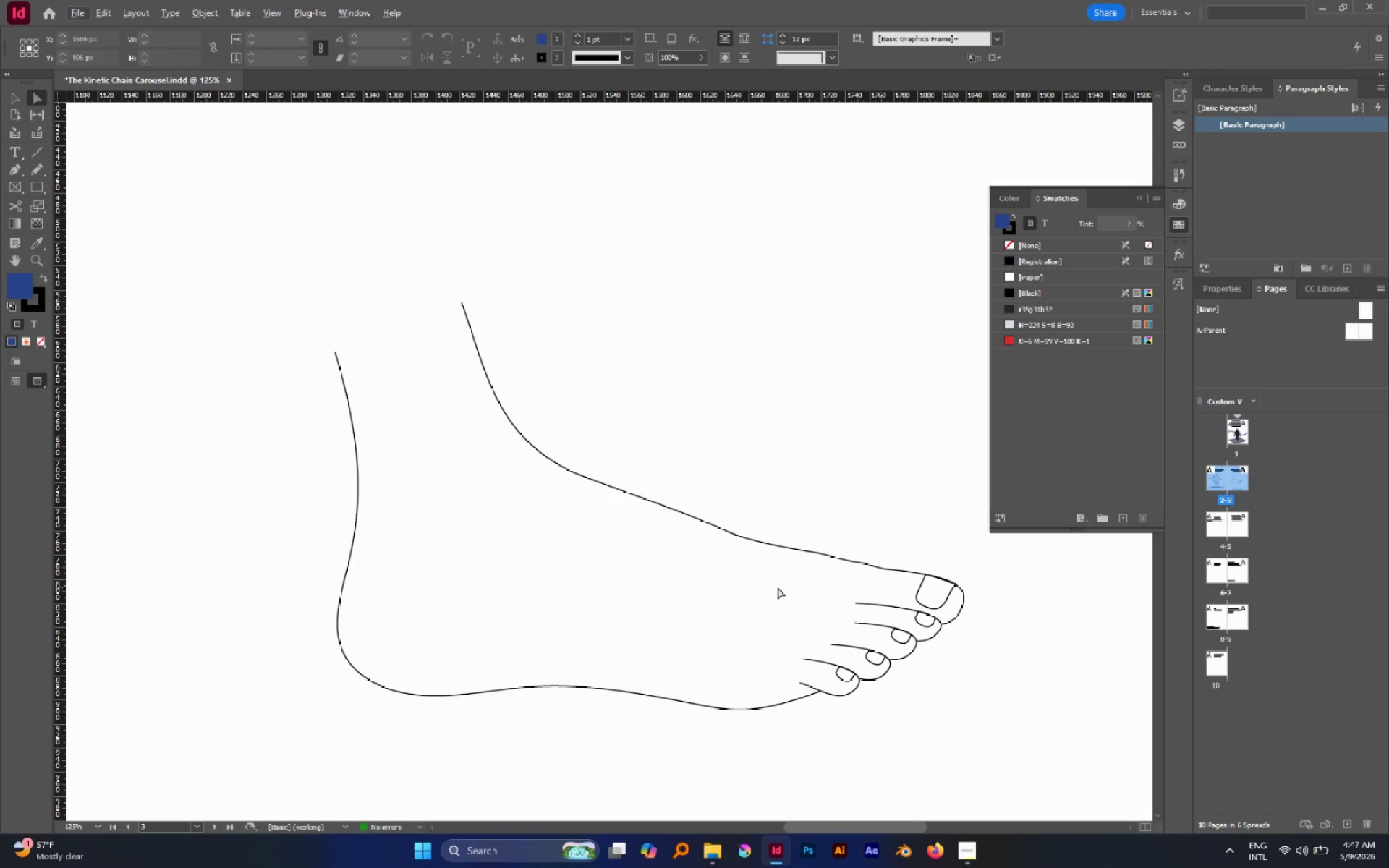 
hold_key(key=AltLeft, duration=0.64)
scroll: coordinate [744, 584], scroll_direction: down, amount: 1.0
 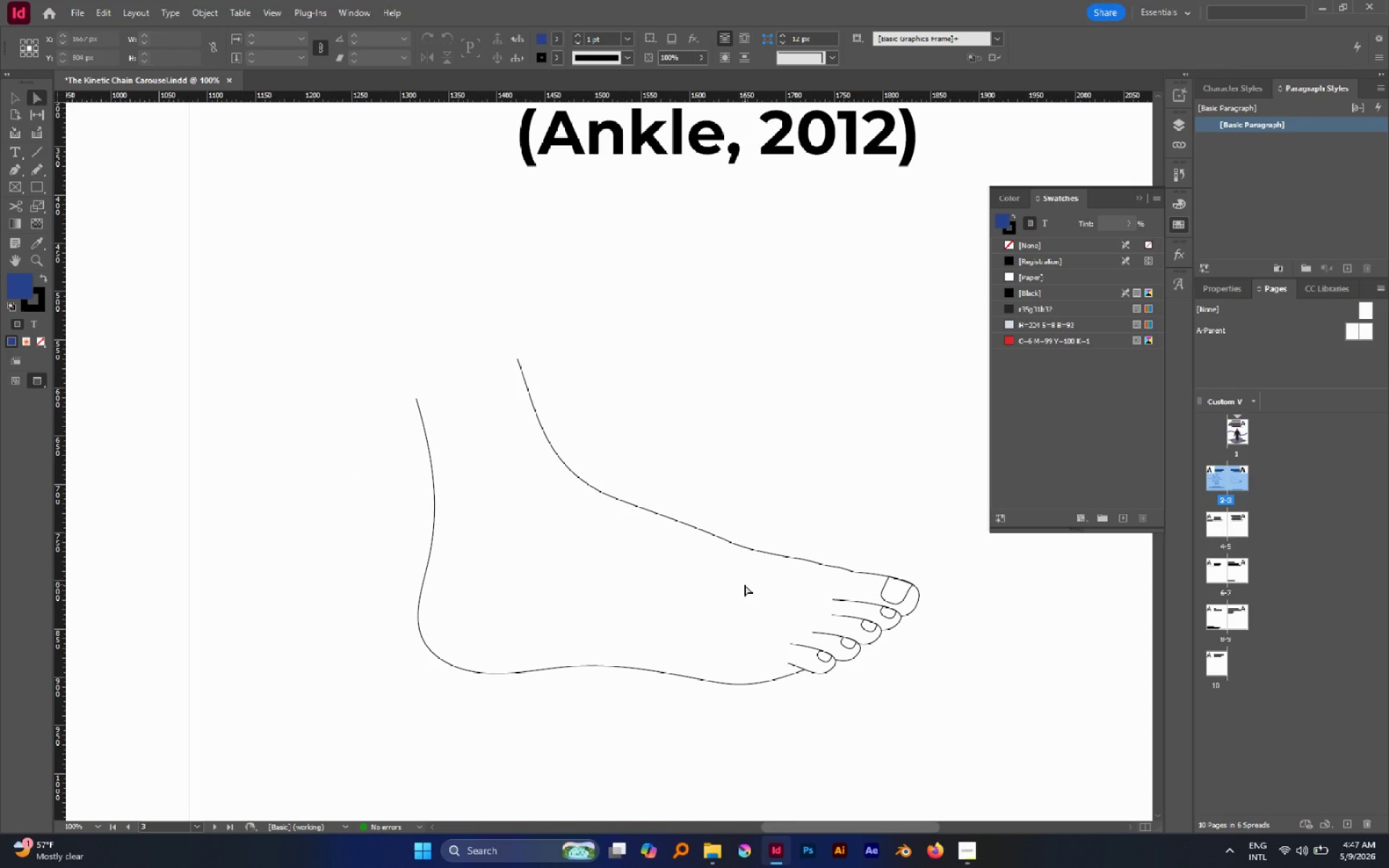 
key(V)
 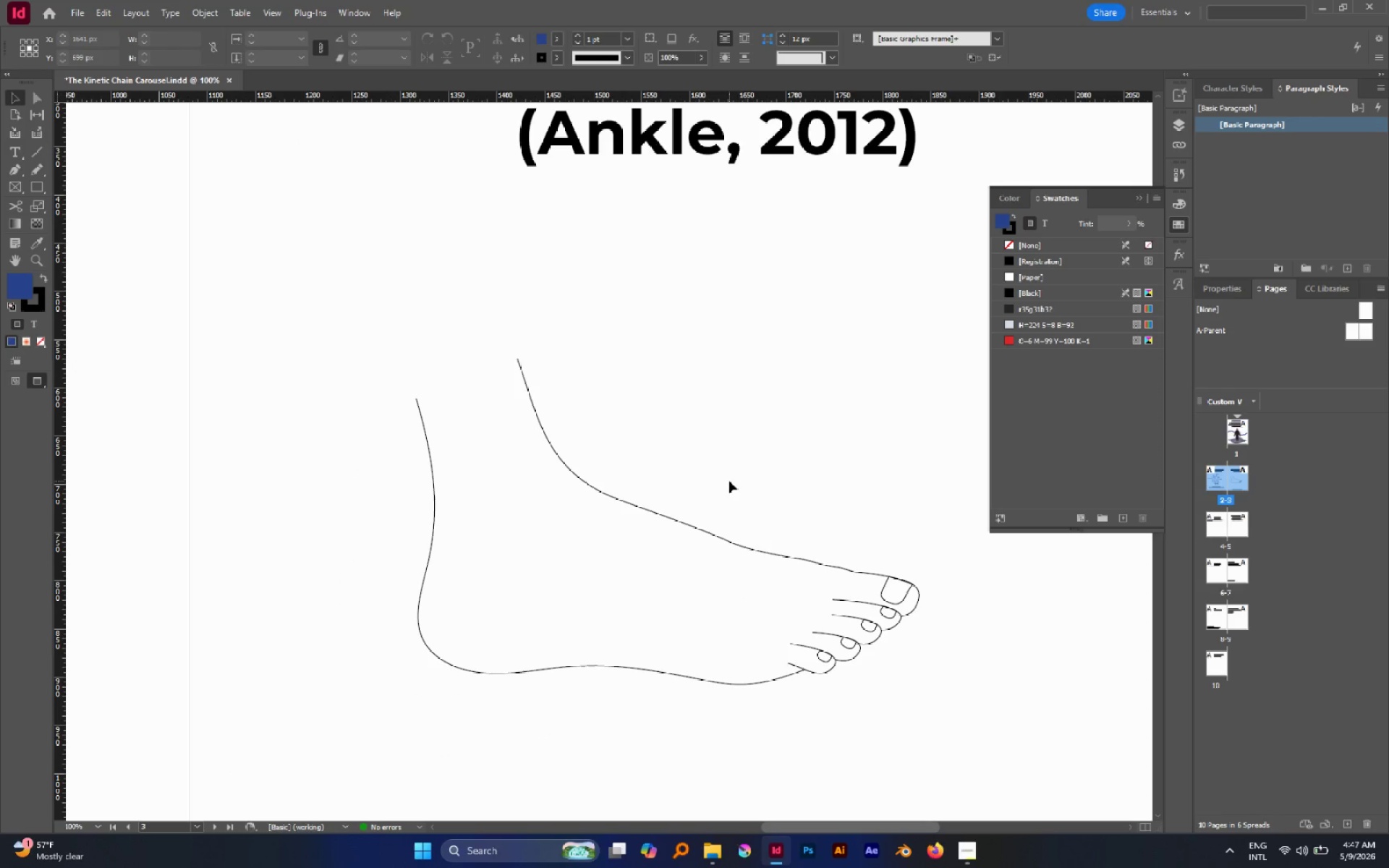 
left_click_drag(start_coordinate=[729, 481], to_coordinate=[945, 746])
 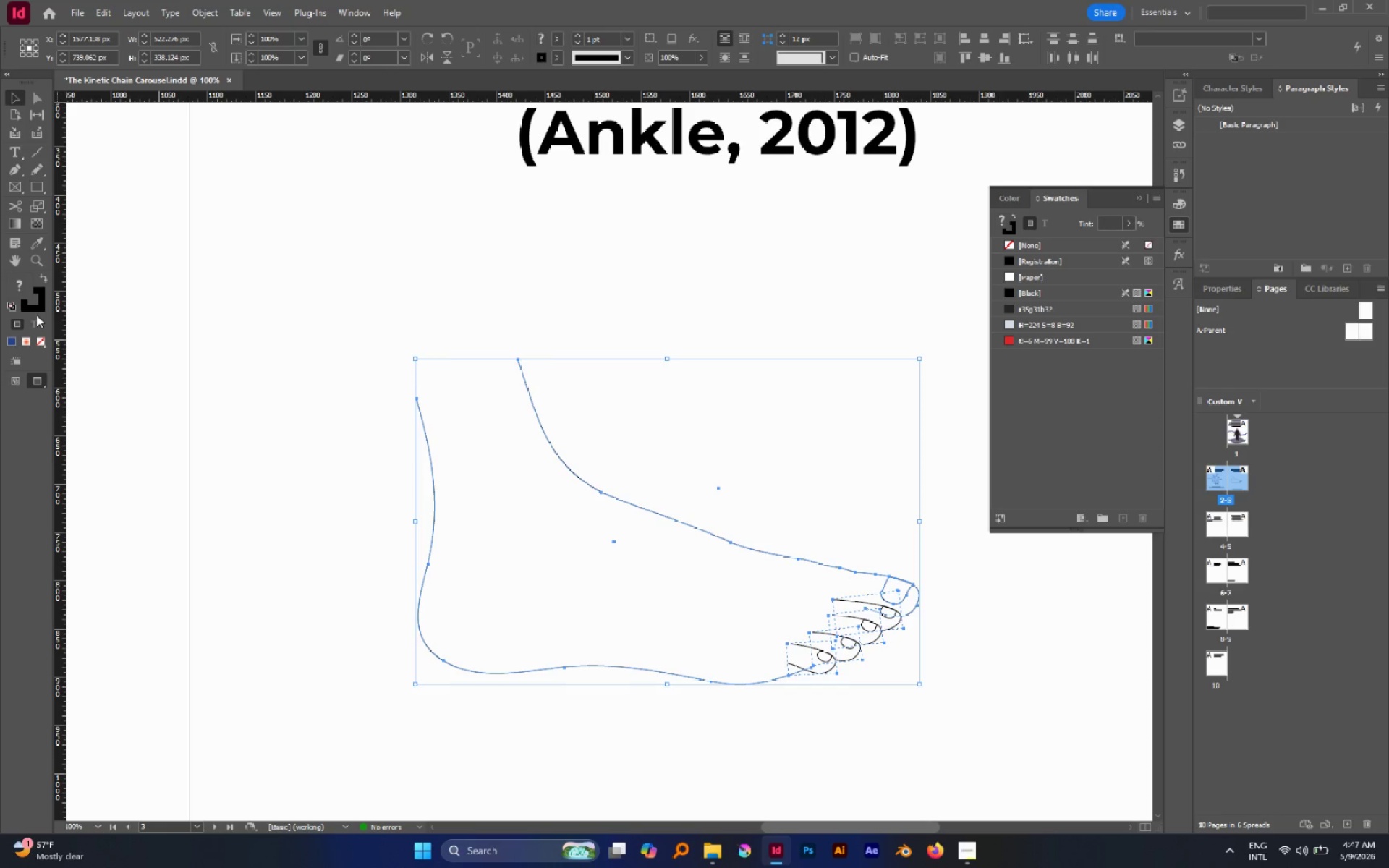 
double_click([35, 307])
 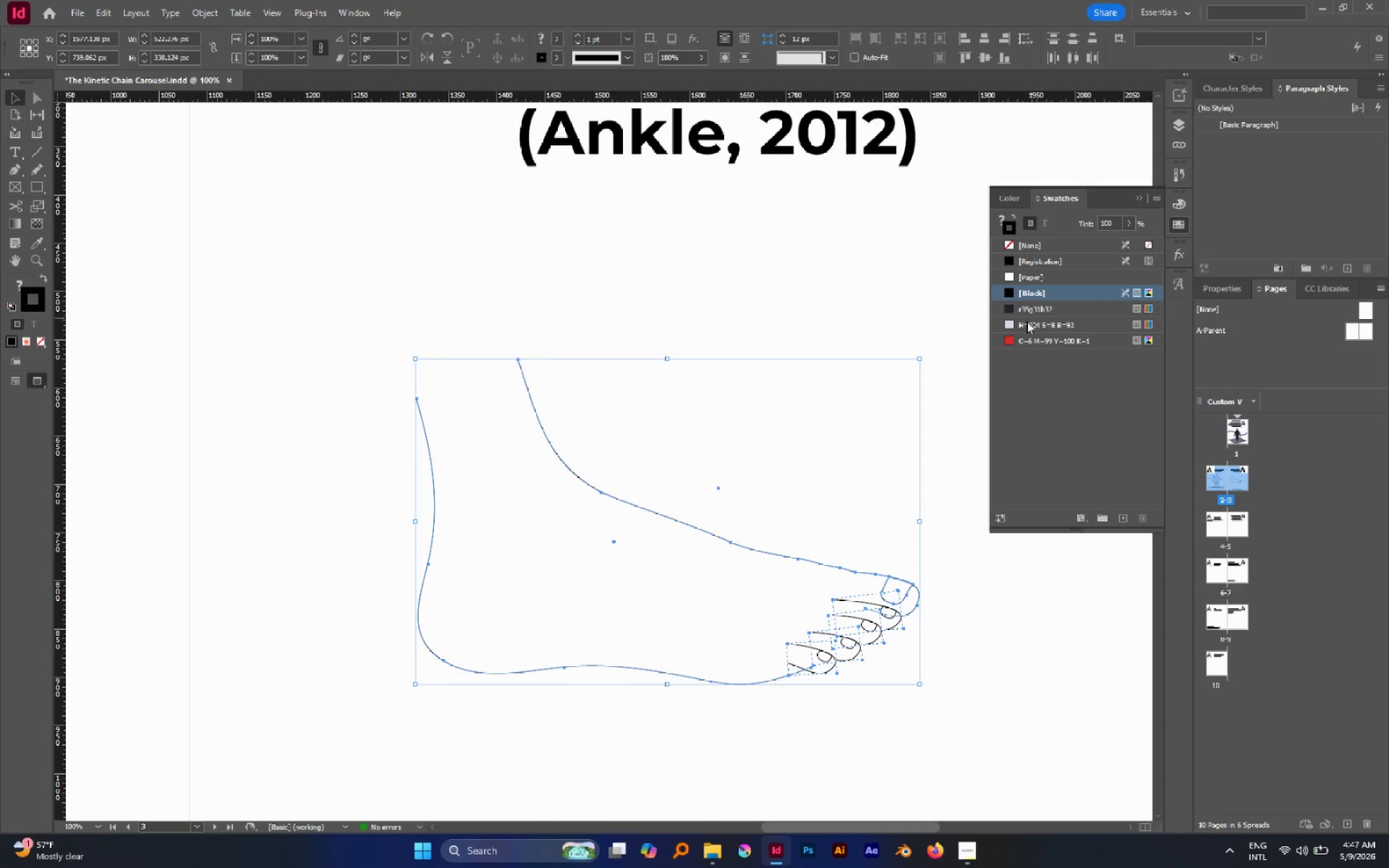 
left_click([654, 326])
 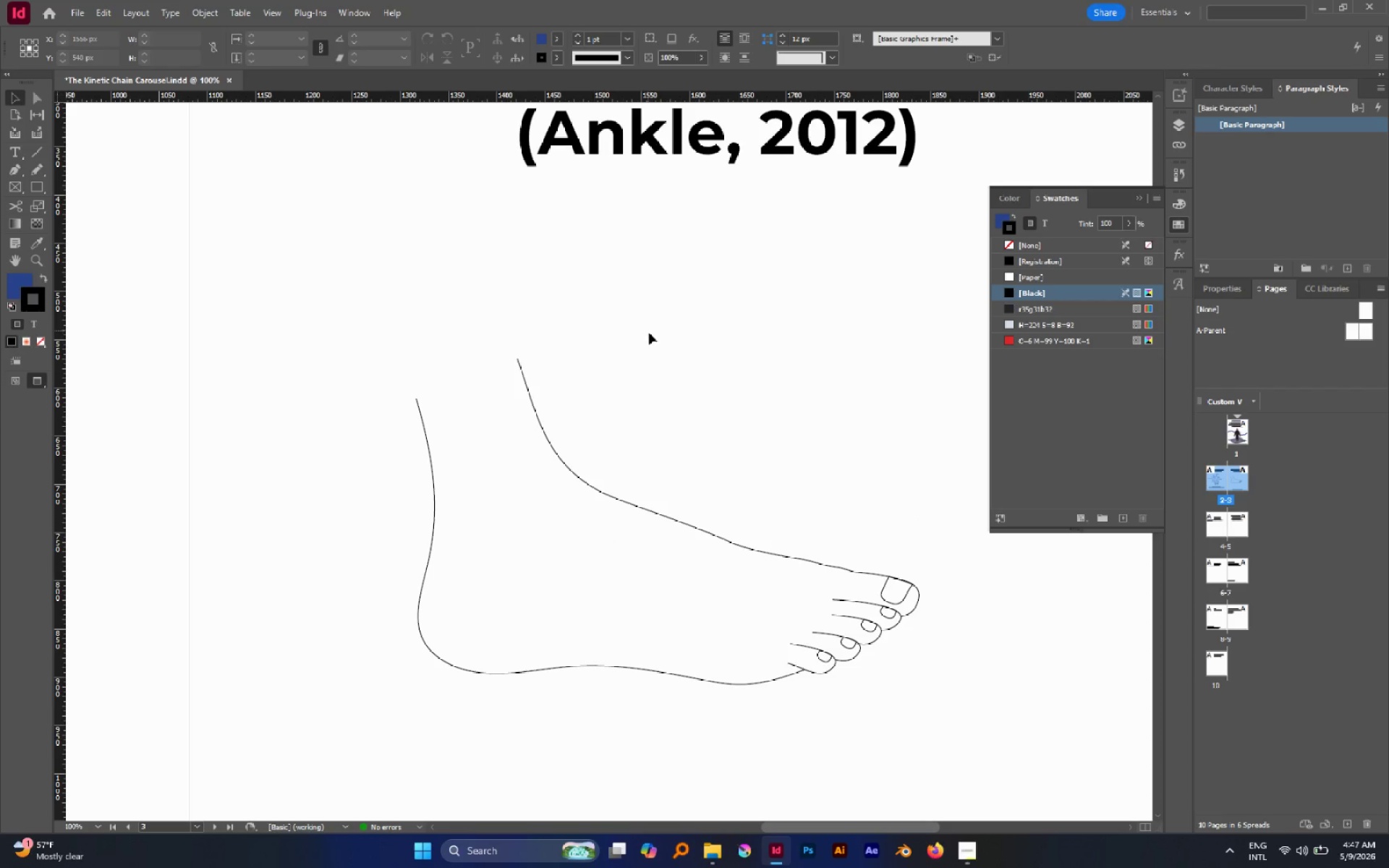 
hold_key(key=AltLeft, duration=0.56)
scroll: coordinate [670, 343], scroll_direction: none, amount: 0.0
 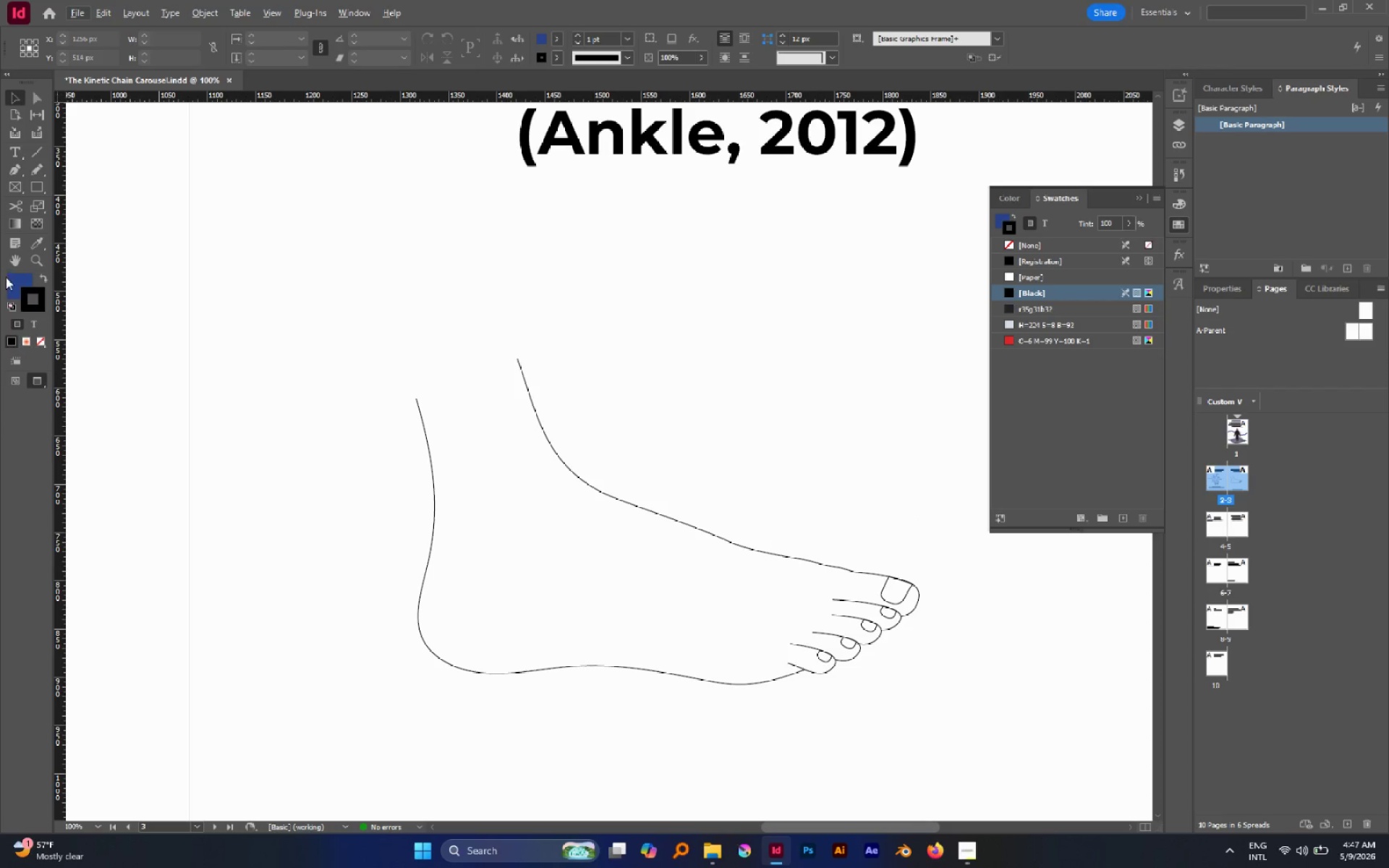 
left_click([9, 287])
 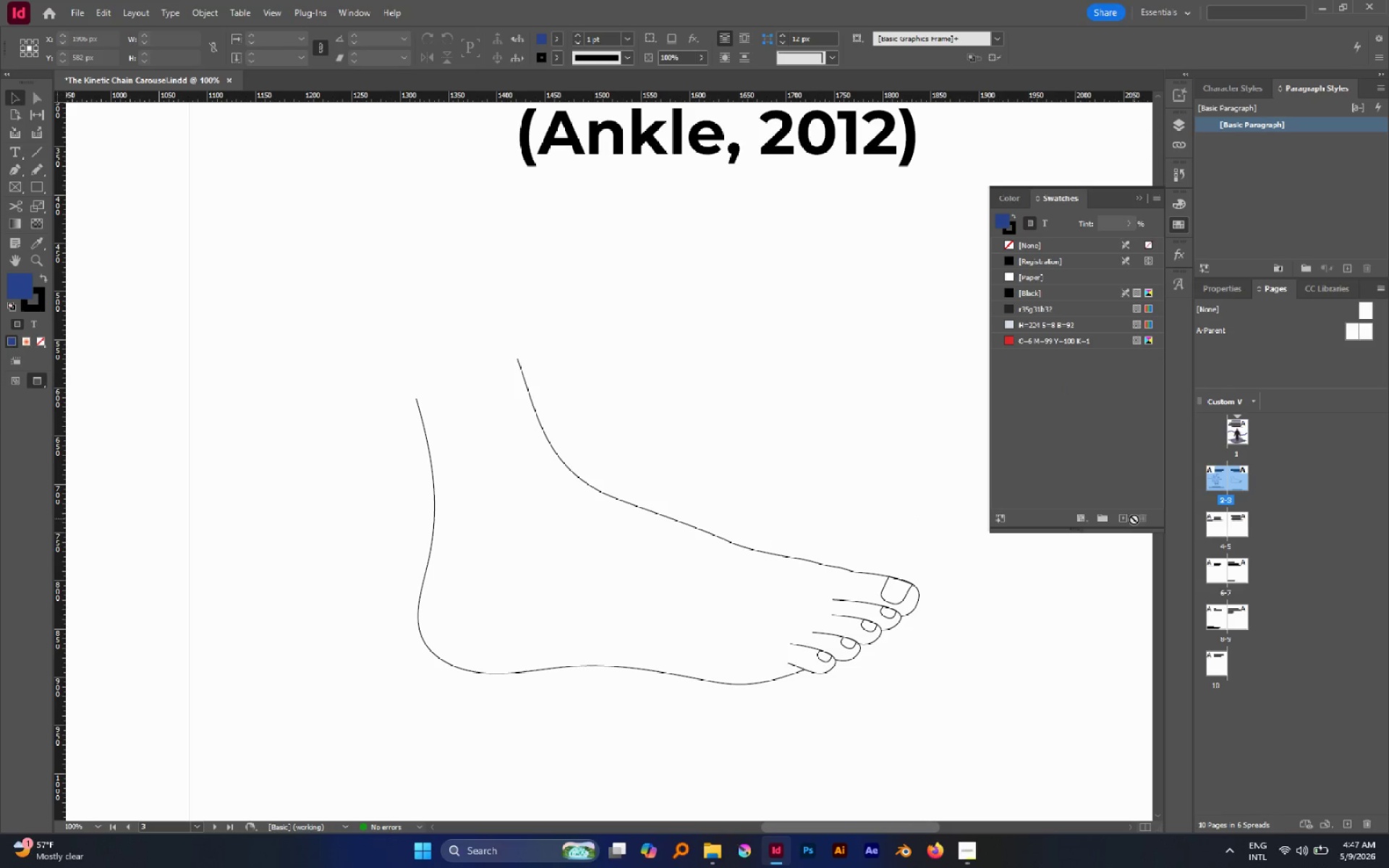 
left_click([1128, 519])
 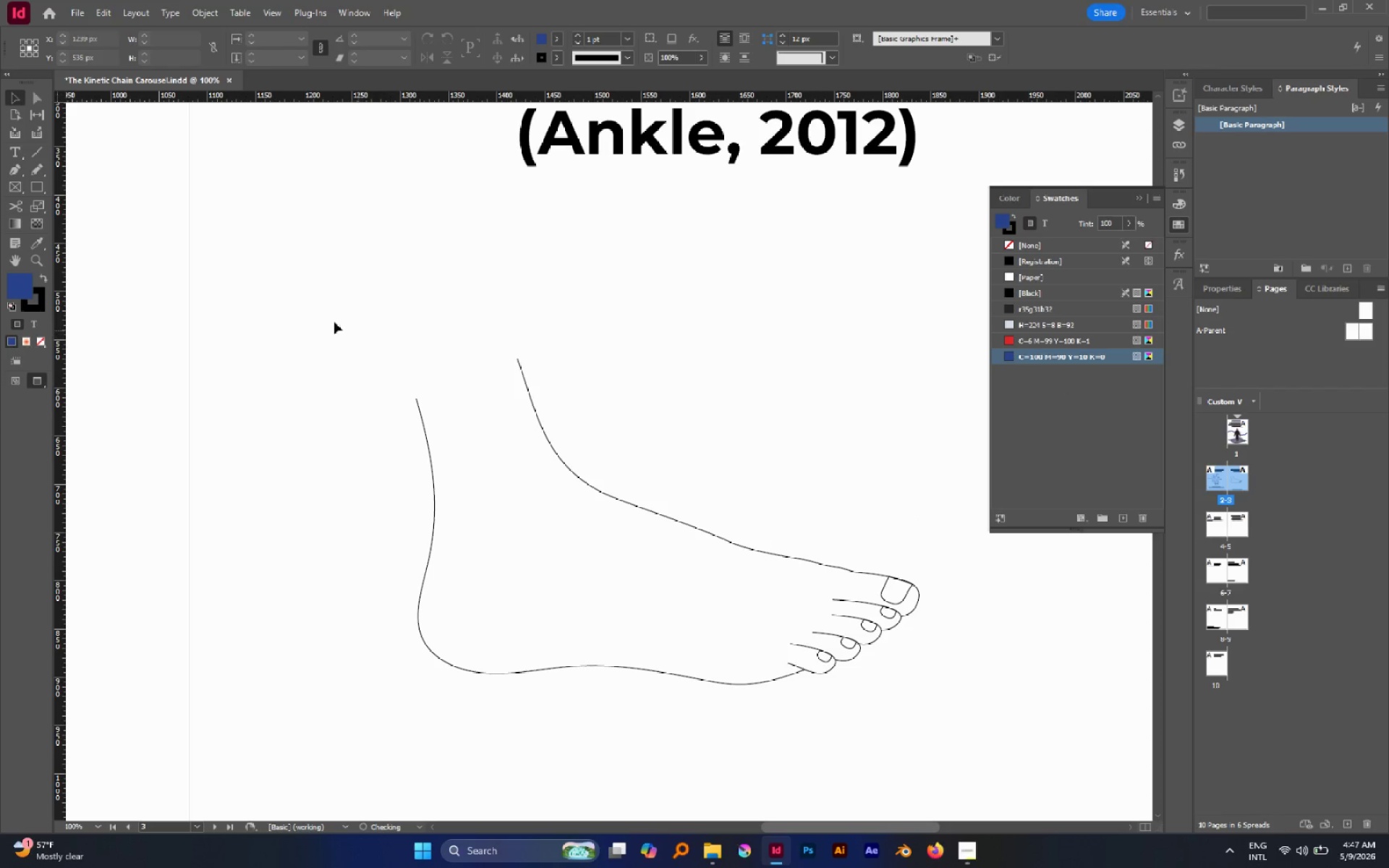 
left_click_drag(start_coordinate=[331, 321], to_coordinate=[916, 744])
 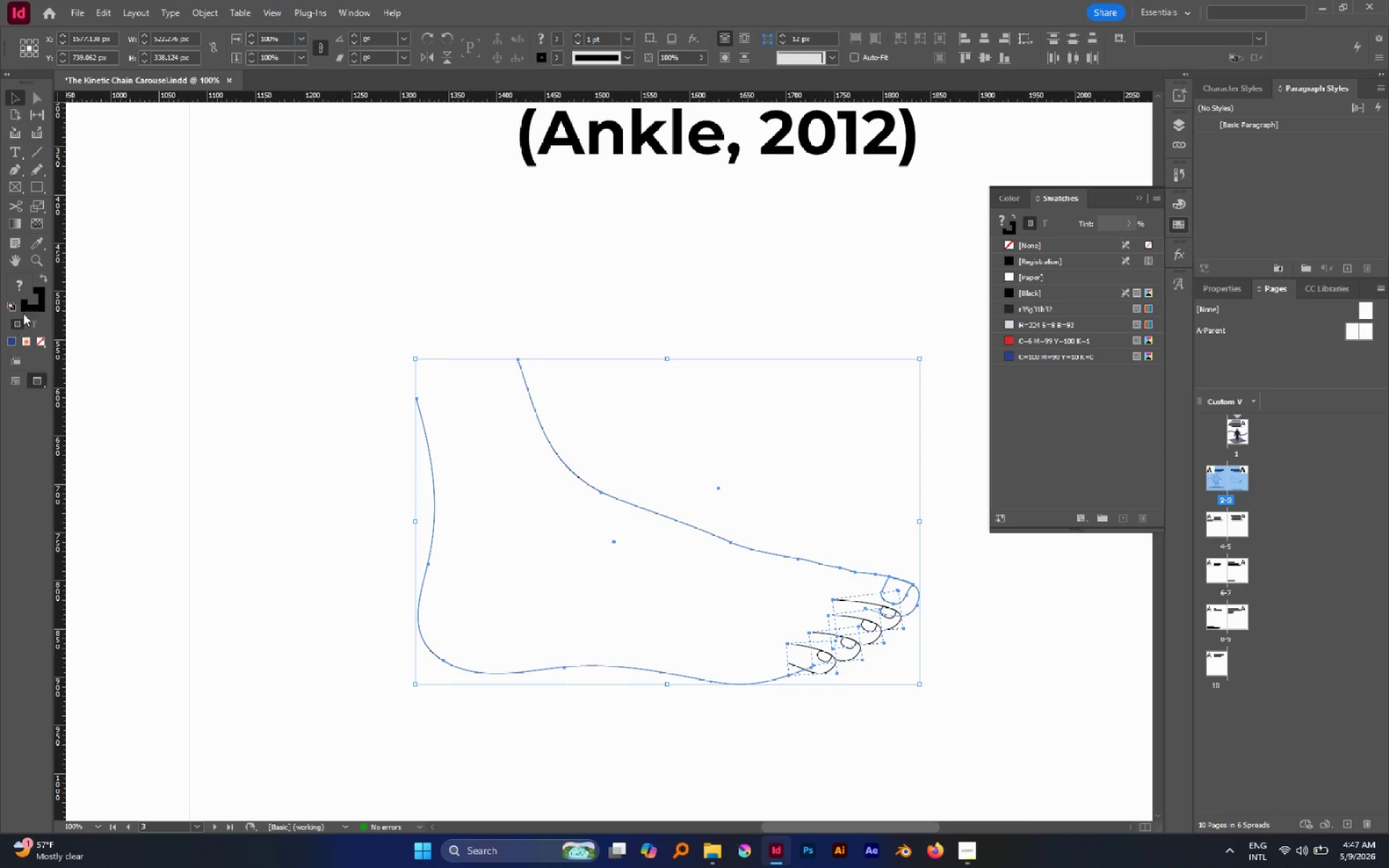 
left_click([32, 306])
 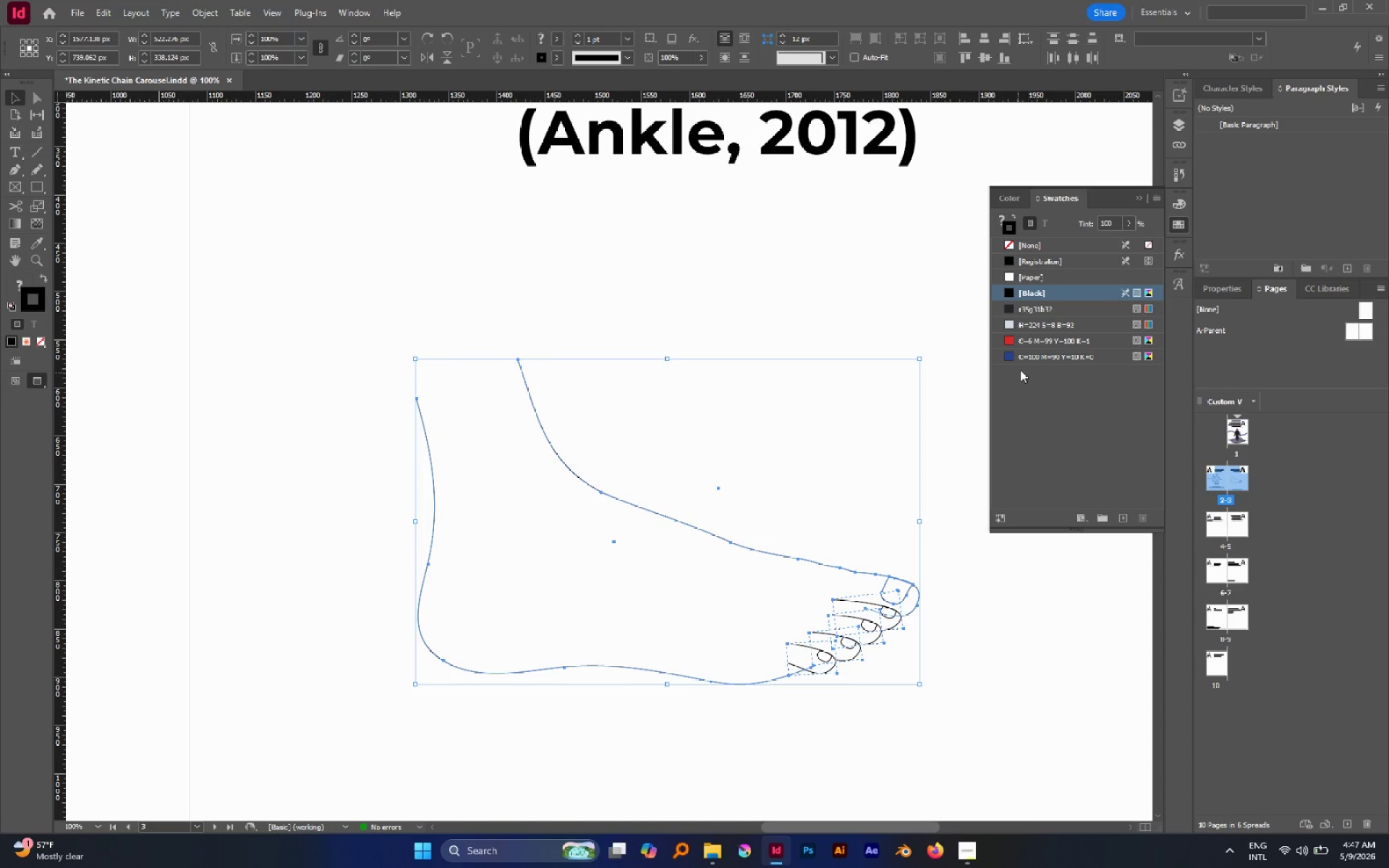 
left_click([1024, 357])
 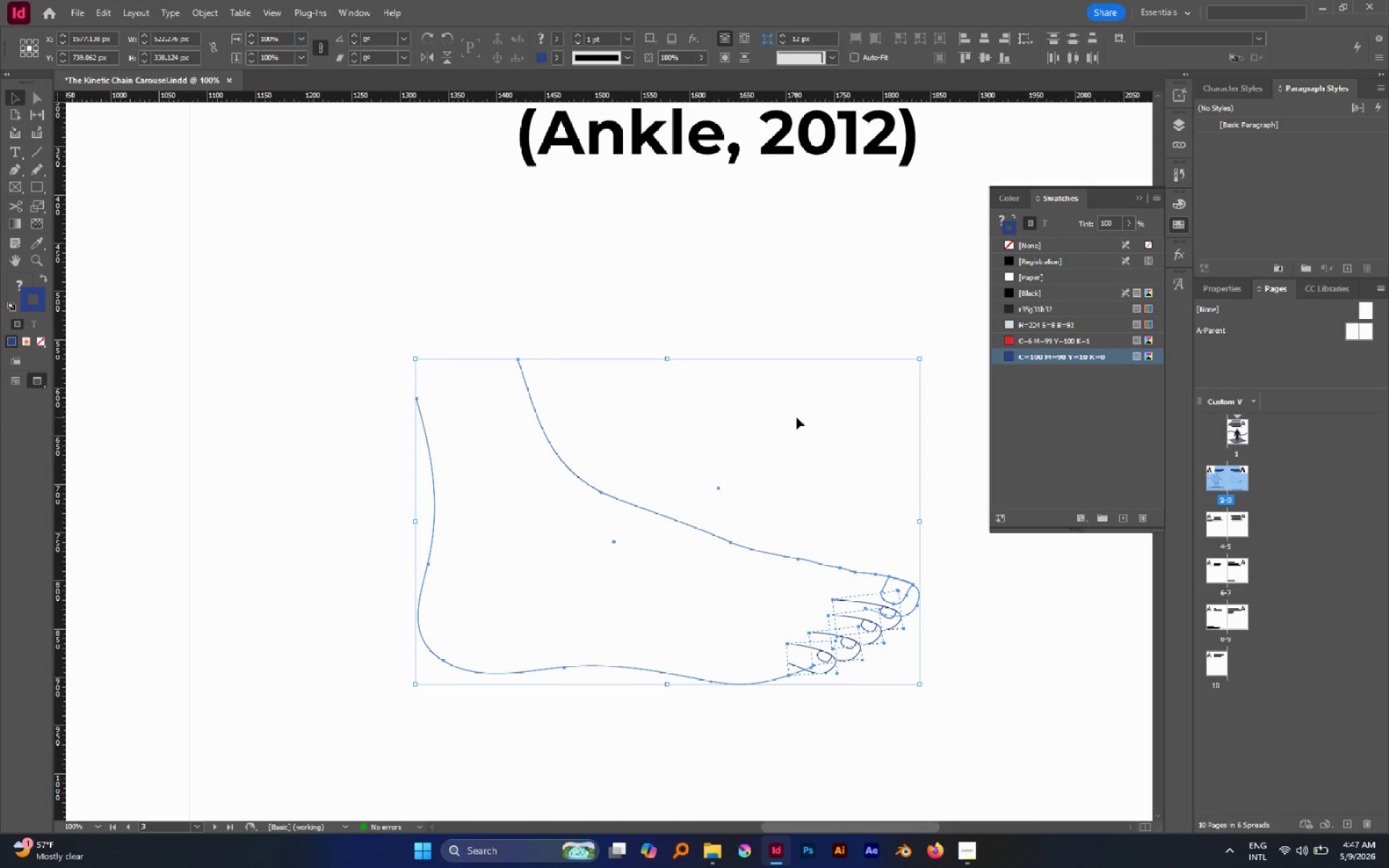 
left_click([797, 417])
 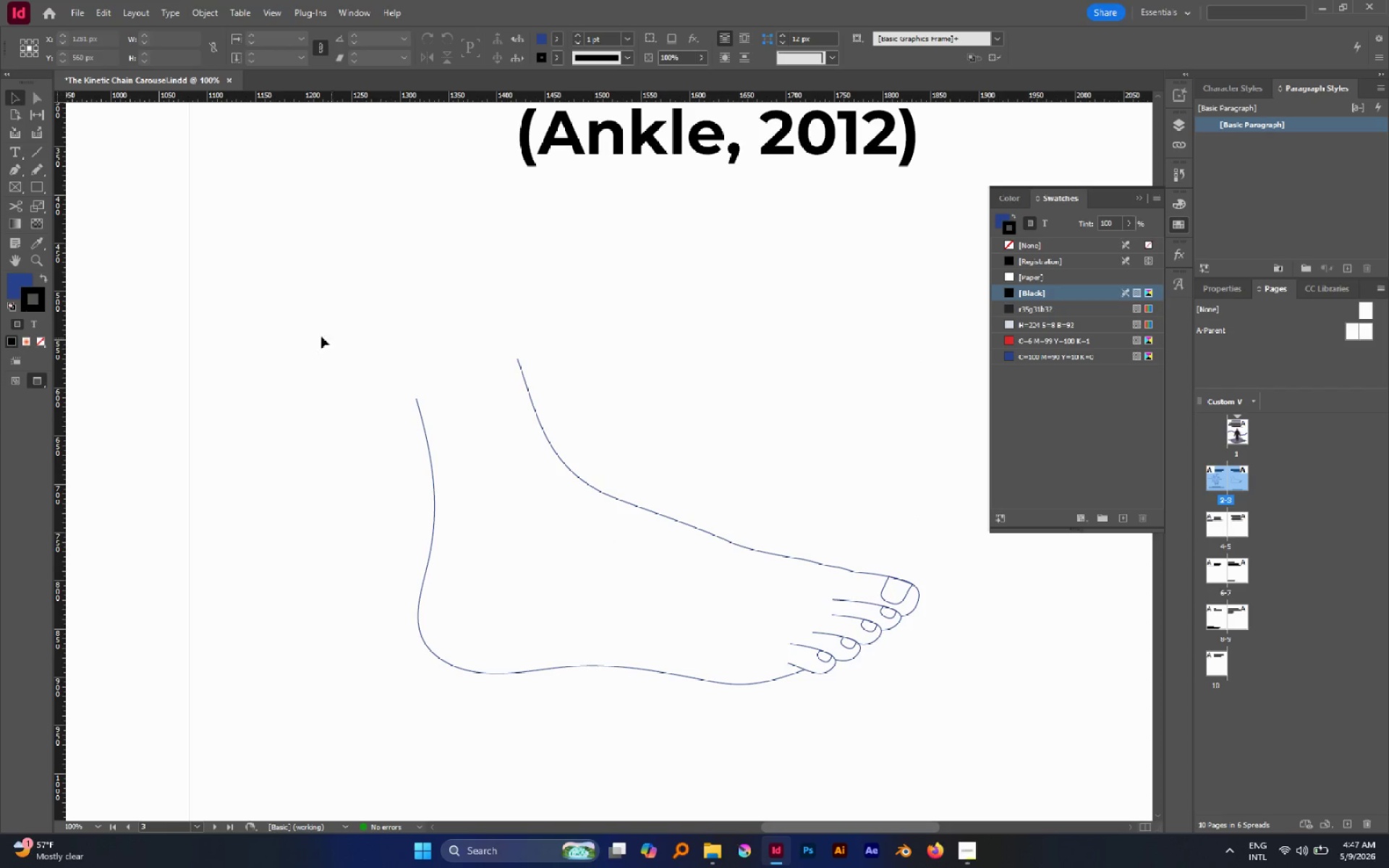 
left_click_drag(start_coordinate=[273, 327], to_coordinate=[946, 724])
 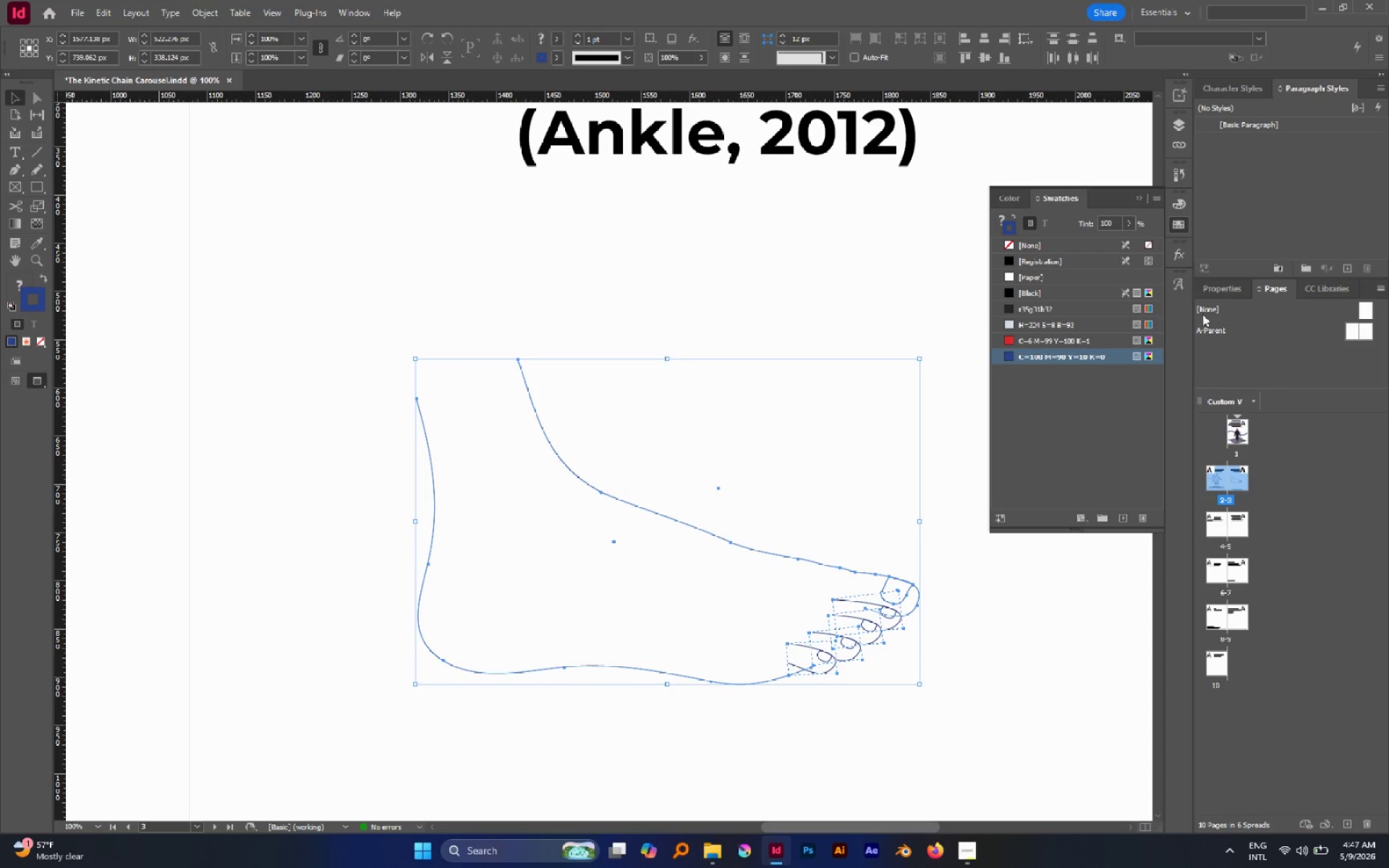 
left_click([1223, 294])
 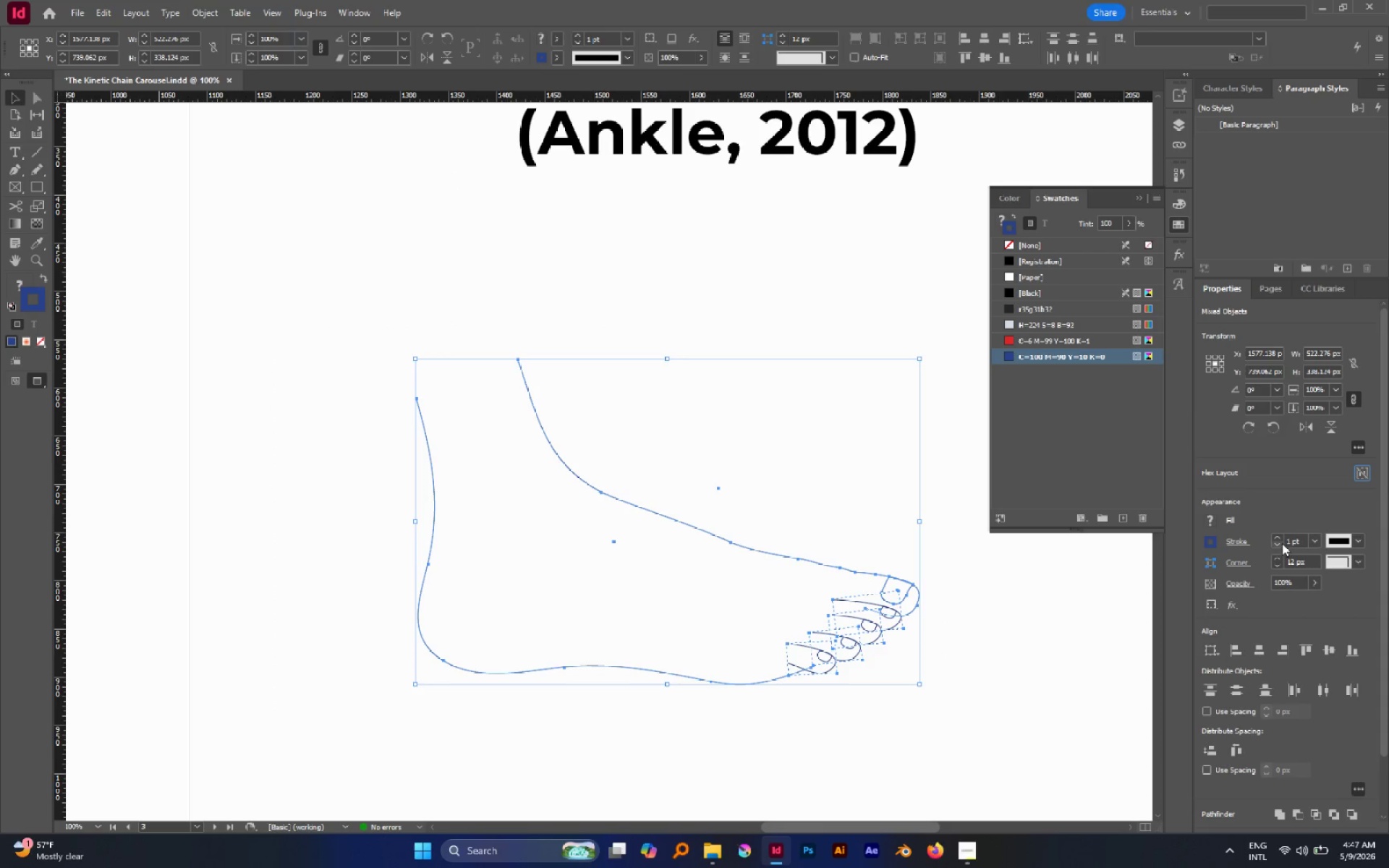 
left_click([1280, 540])
 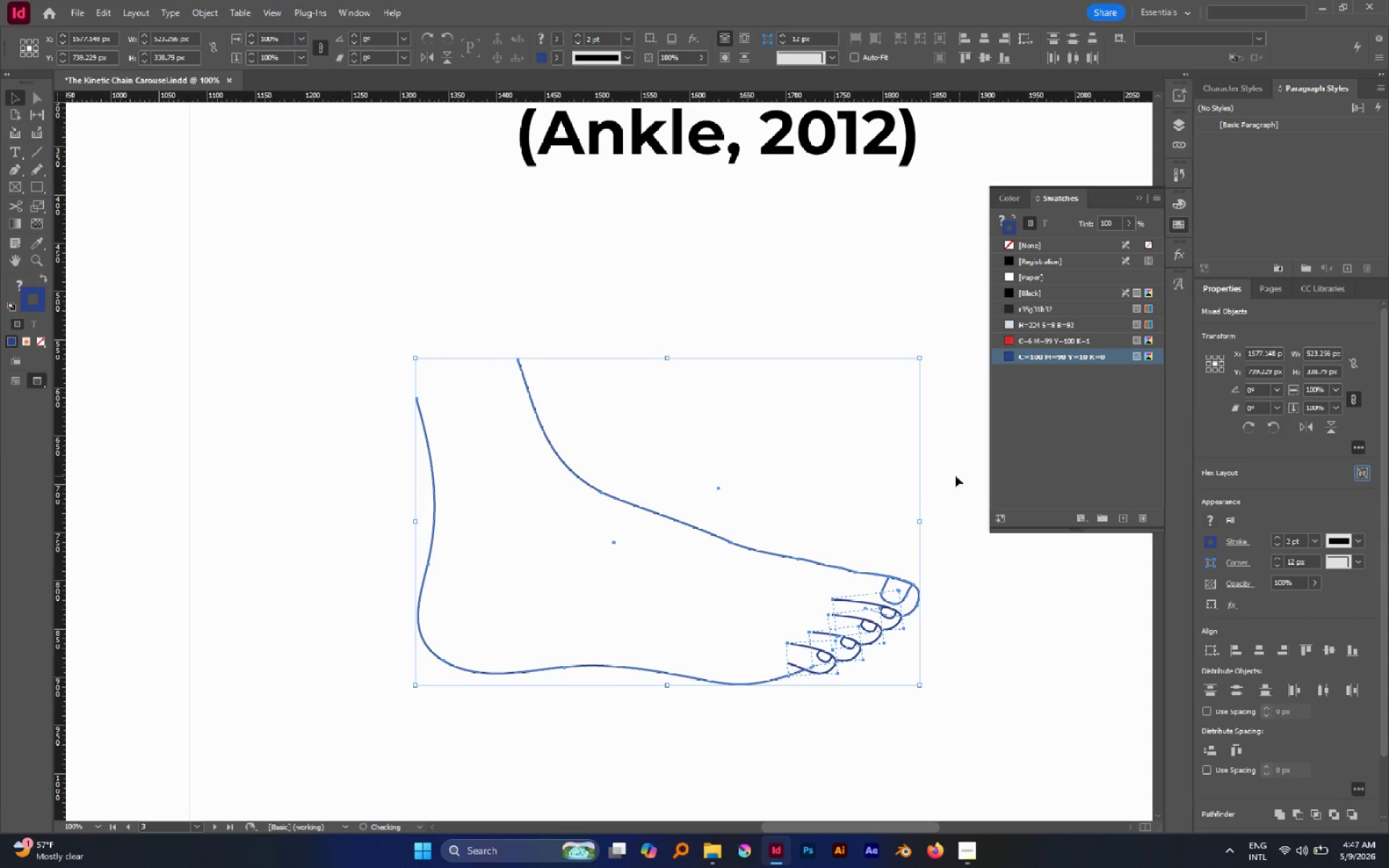 
left_click([945, 472])
 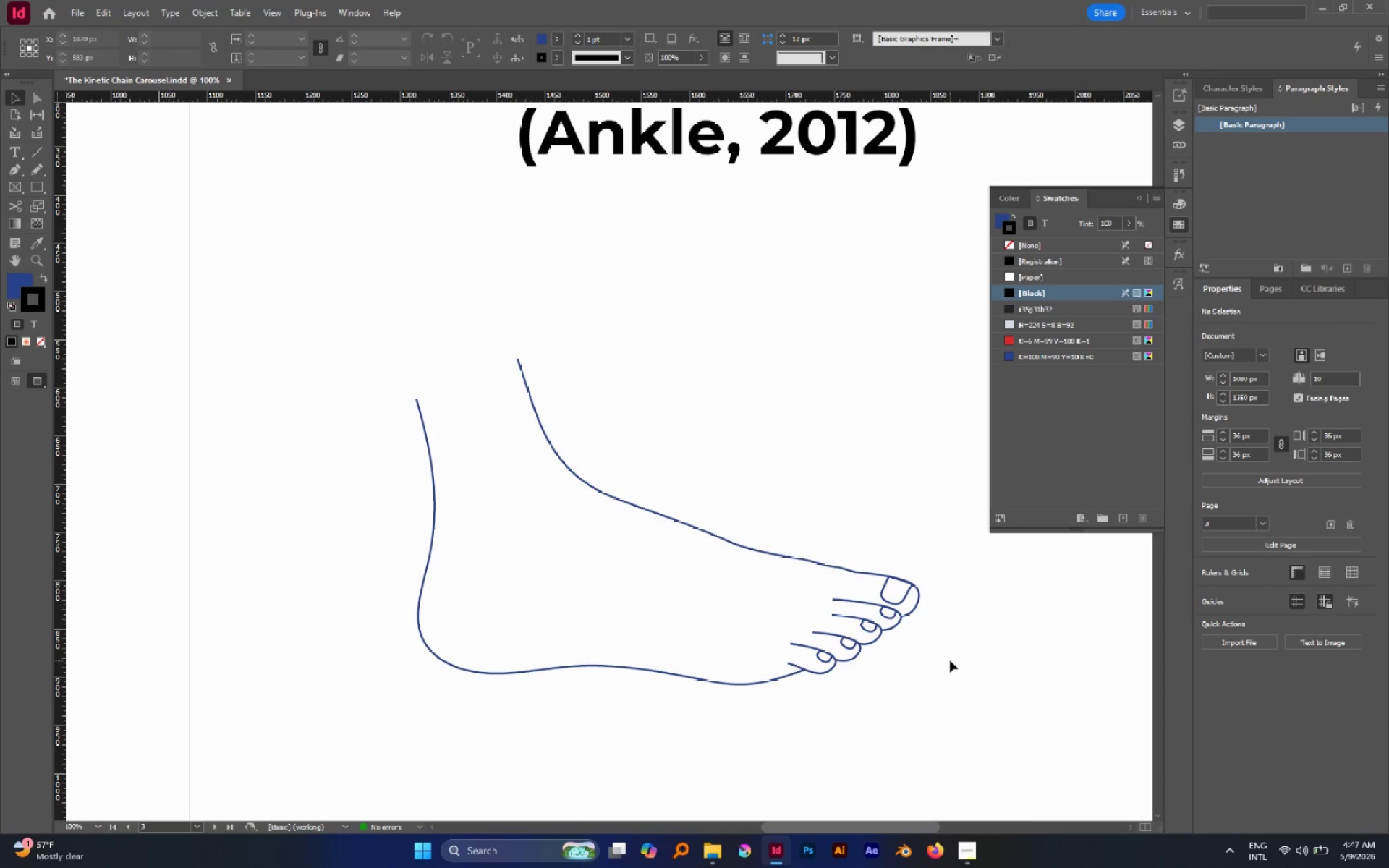 
key(A)
 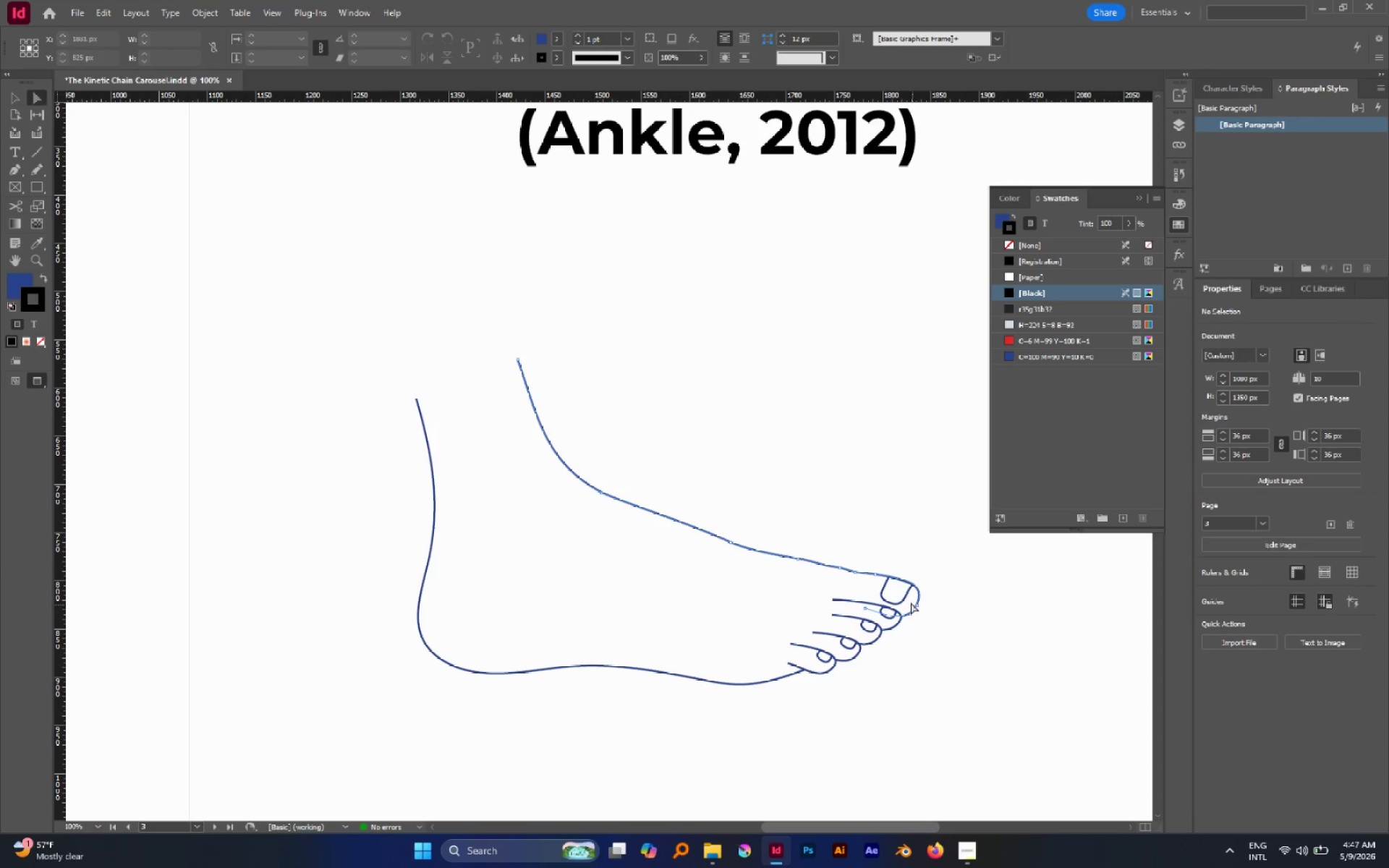 
hold_key(key=AltLeft, duration=1.47)
scroll: coordinate [909, 597], scroll_direction: up, amount: 6.0
 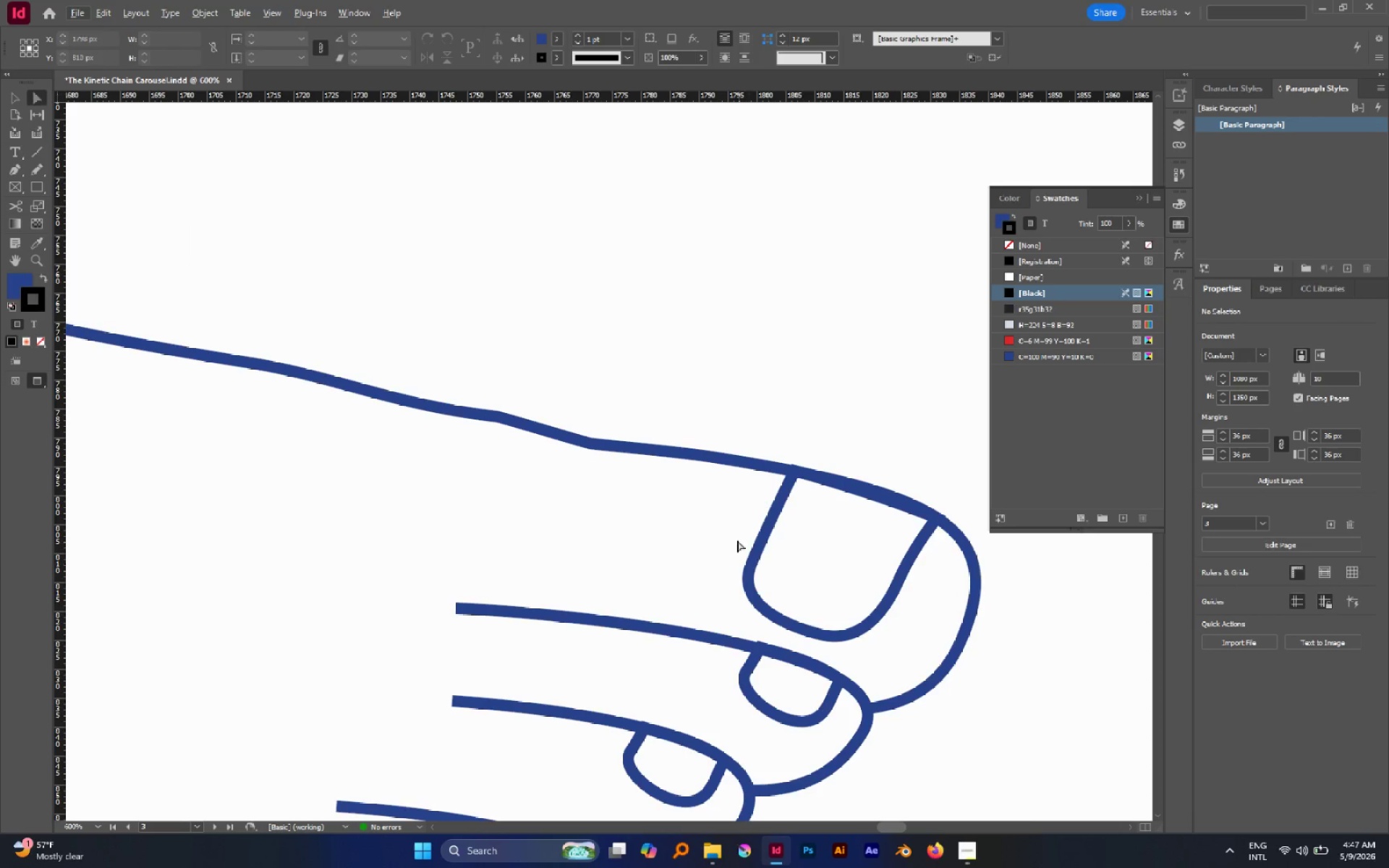 
left_click_drag(start_coordinate=[719, 527], to_coordinate=[801, 590])
 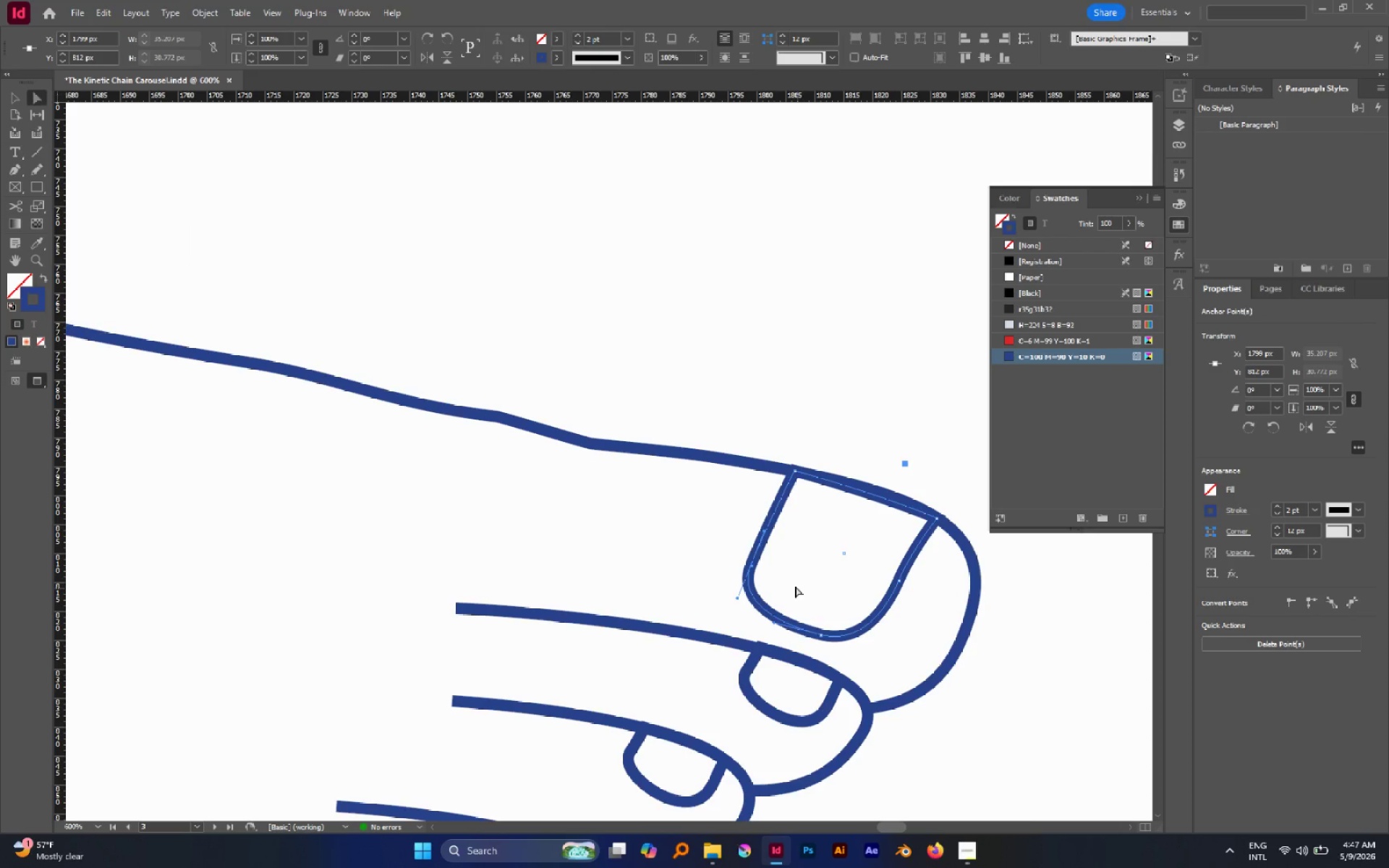 
left_click([791, 582])
 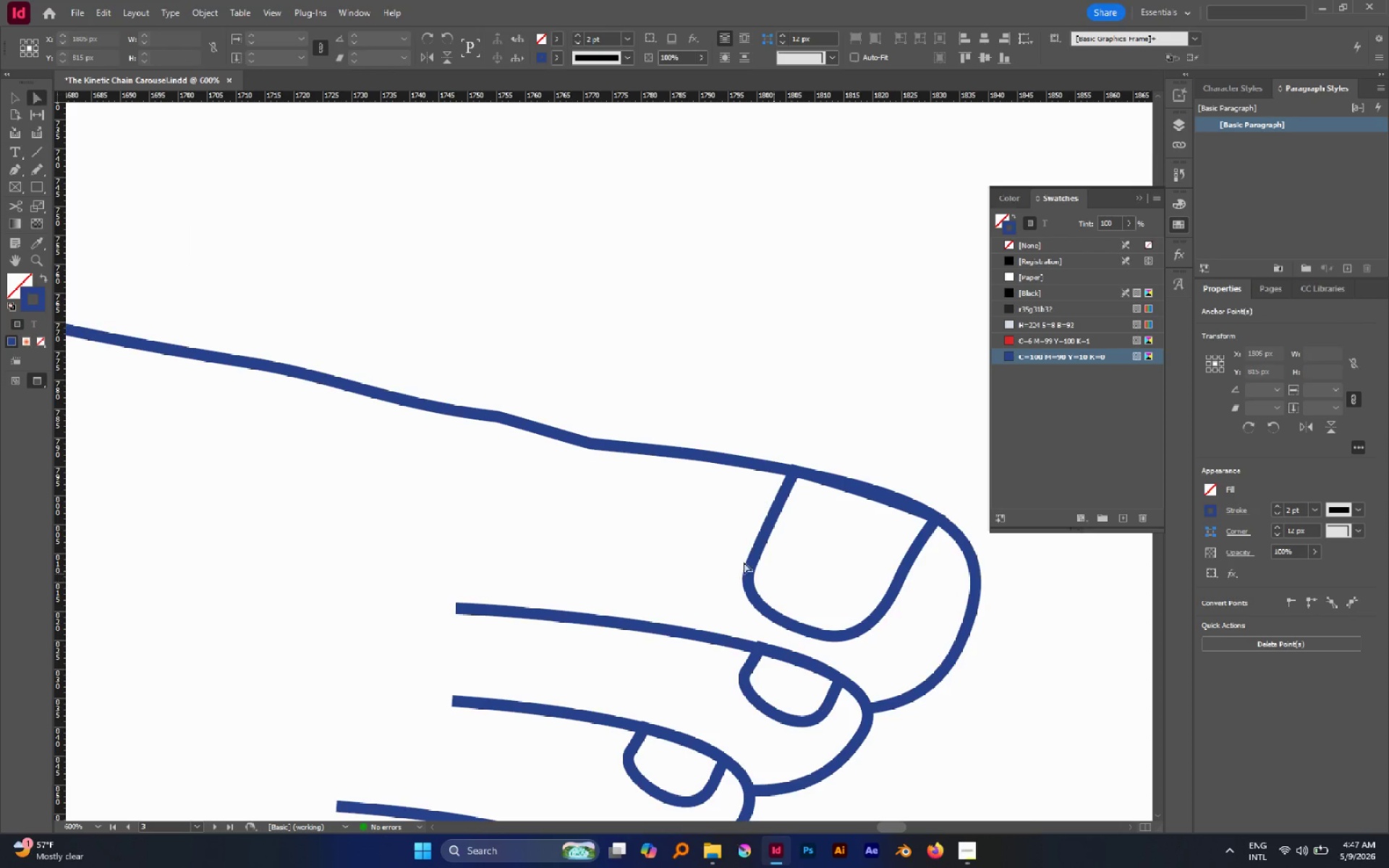 
hold_key(key=AltLeft, duration=0.75)
left_click_drag(start_coordinate=[712, 545], to_coordinate=[791, 589])
 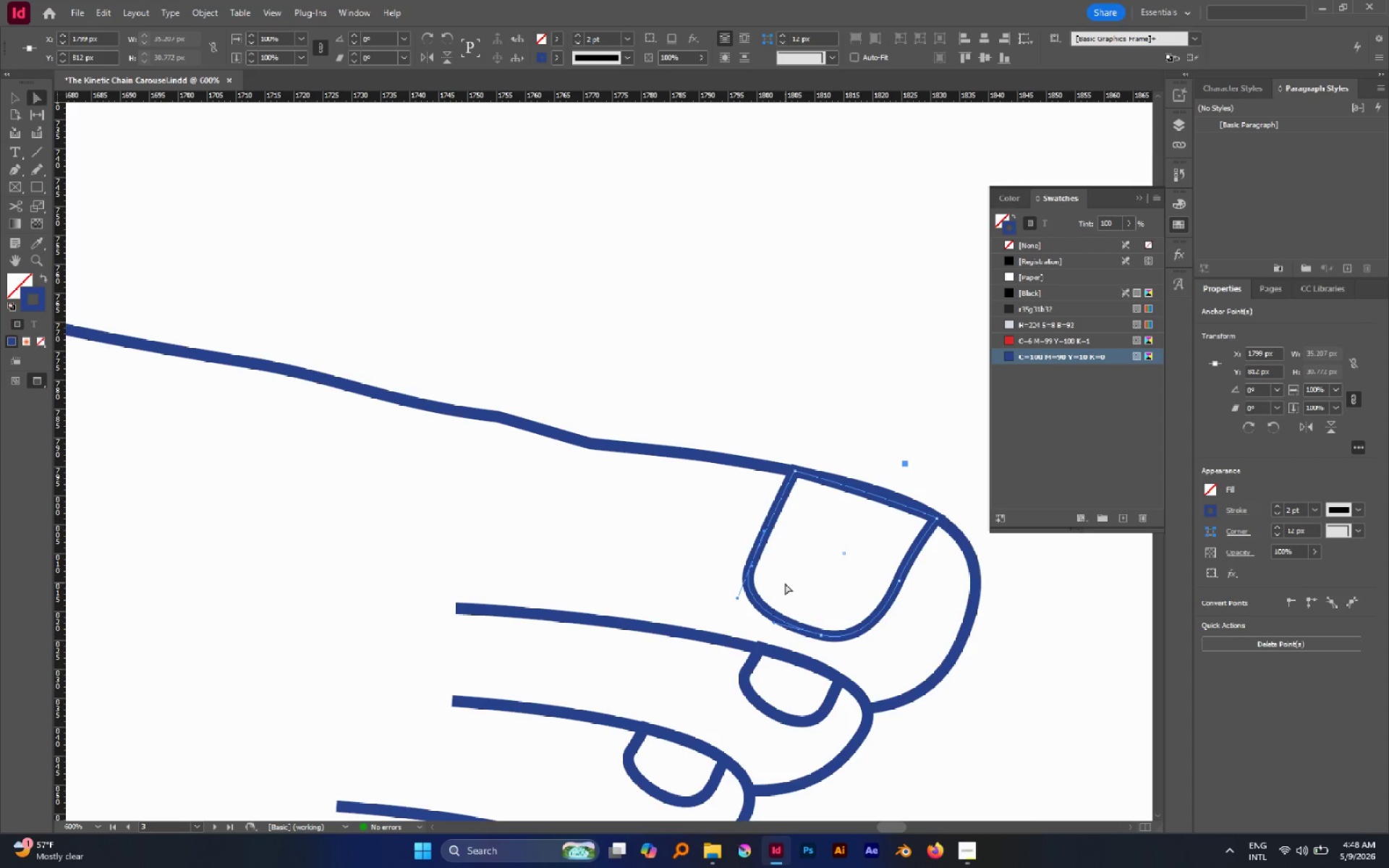 
key(V)
 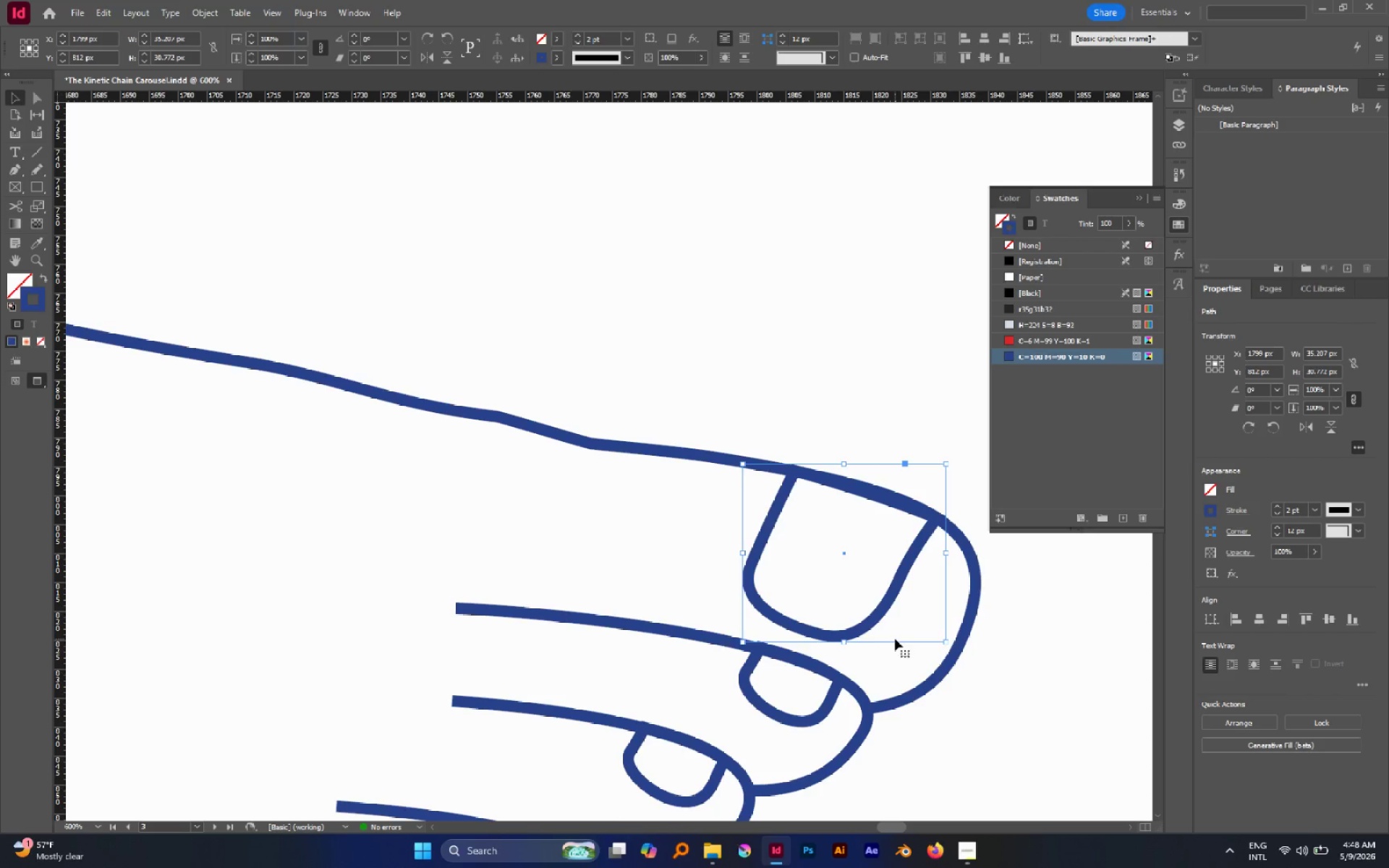 
left_click([896, 652])
 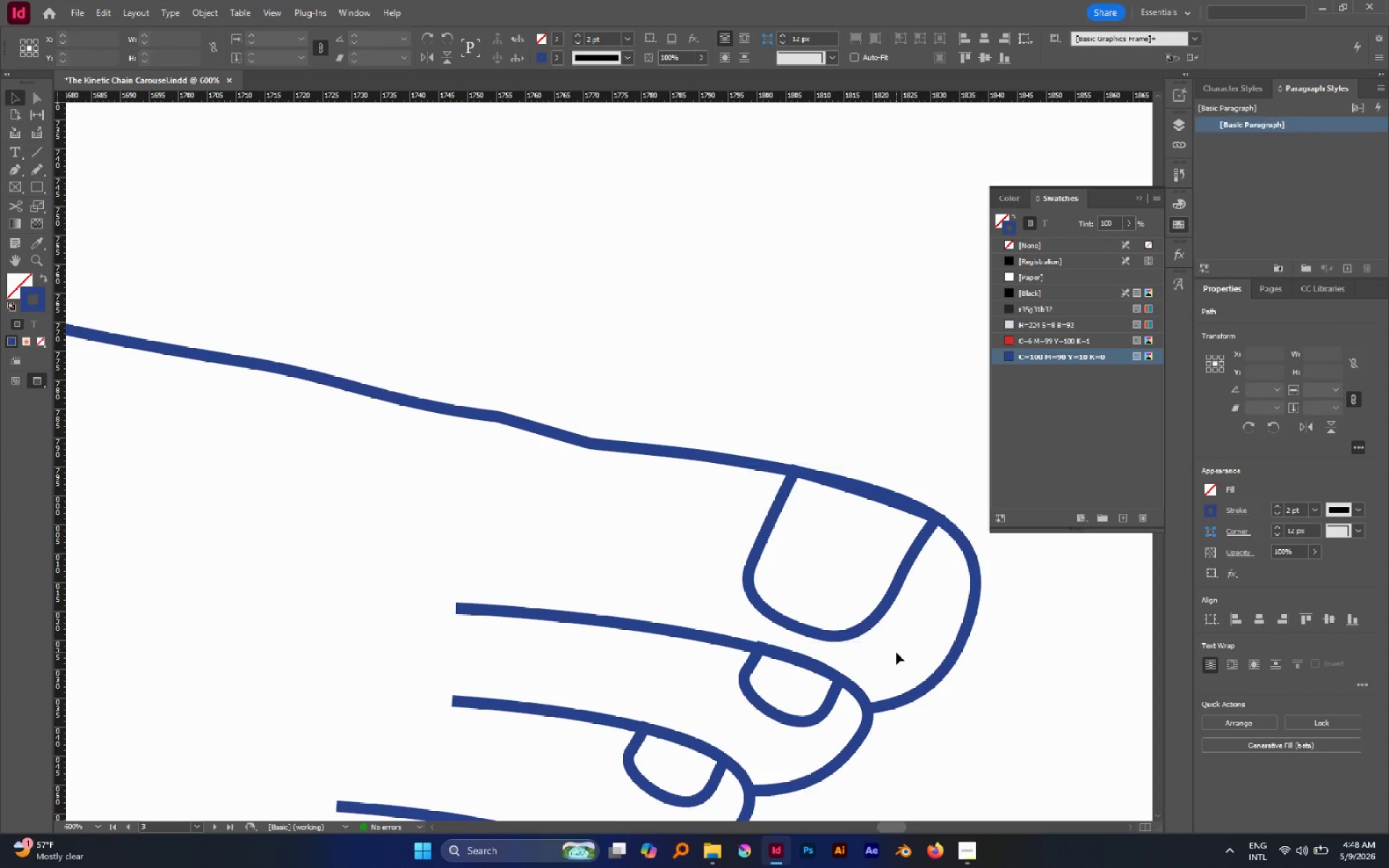 
key(A)
 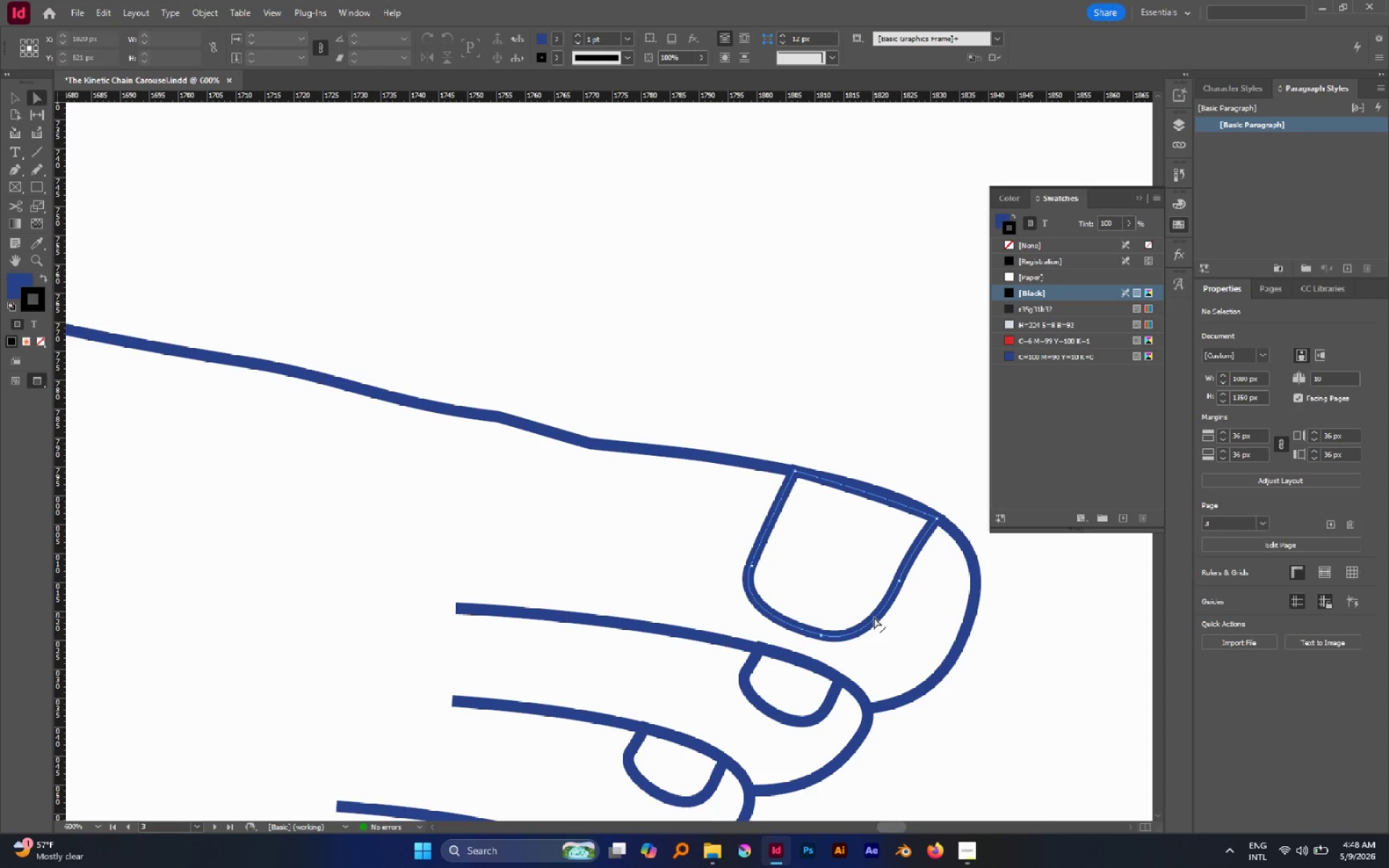 
key(Alt+AltLeft)
 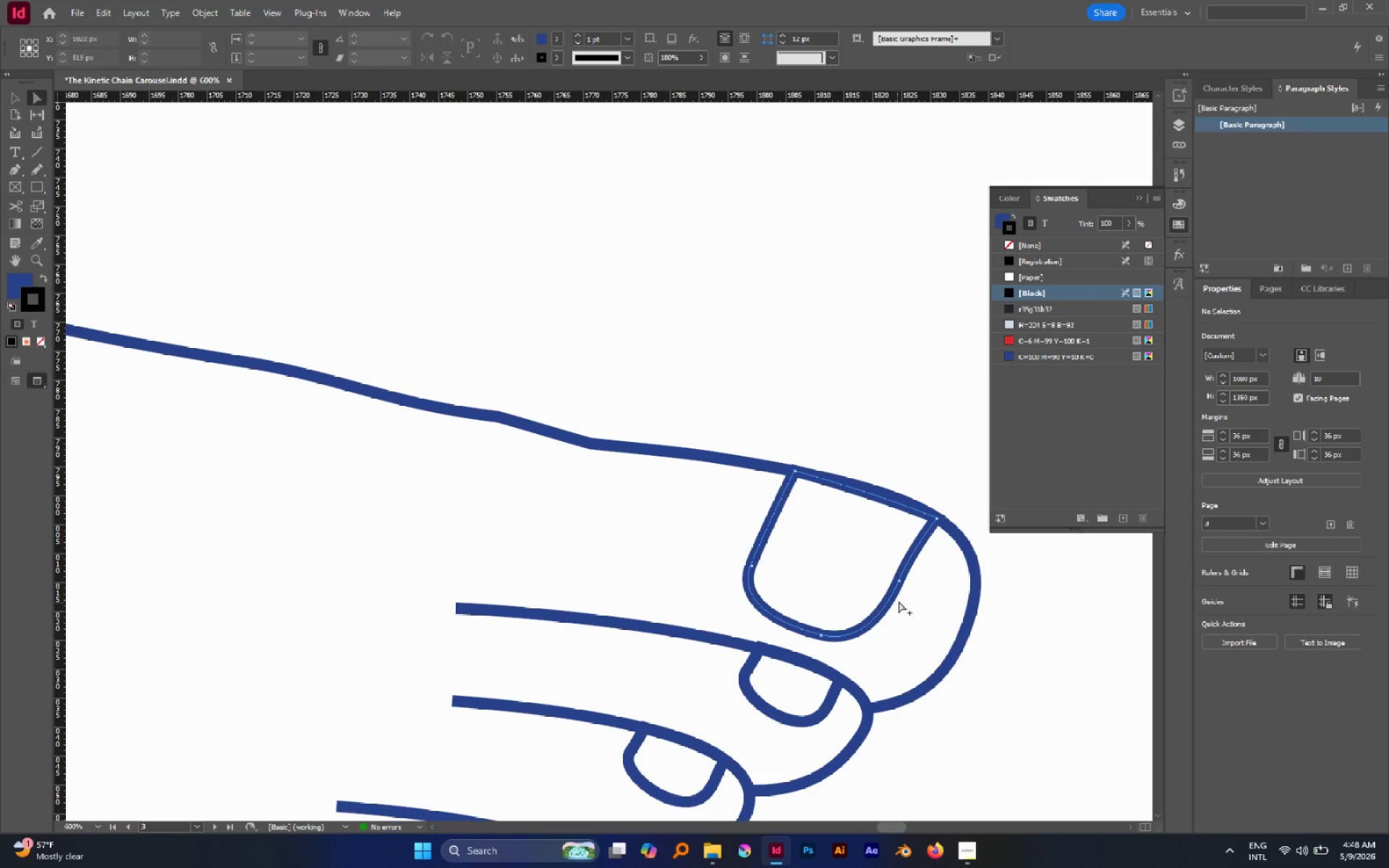 
hold_key(key=AltLeft, duration=2.27)
 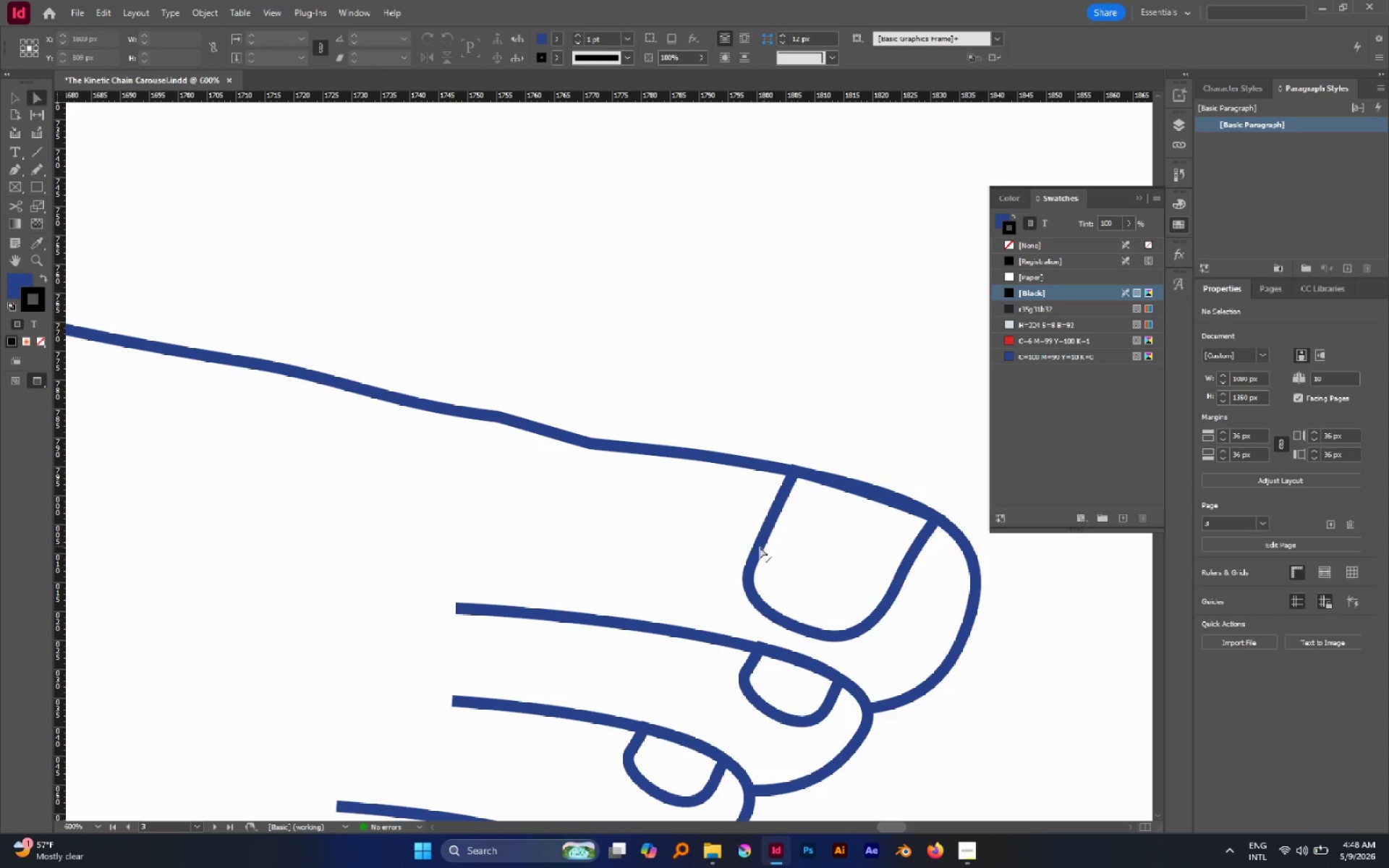 
hold_key(key=AltLeft, duration=1.36)
left_click([752, 566])
 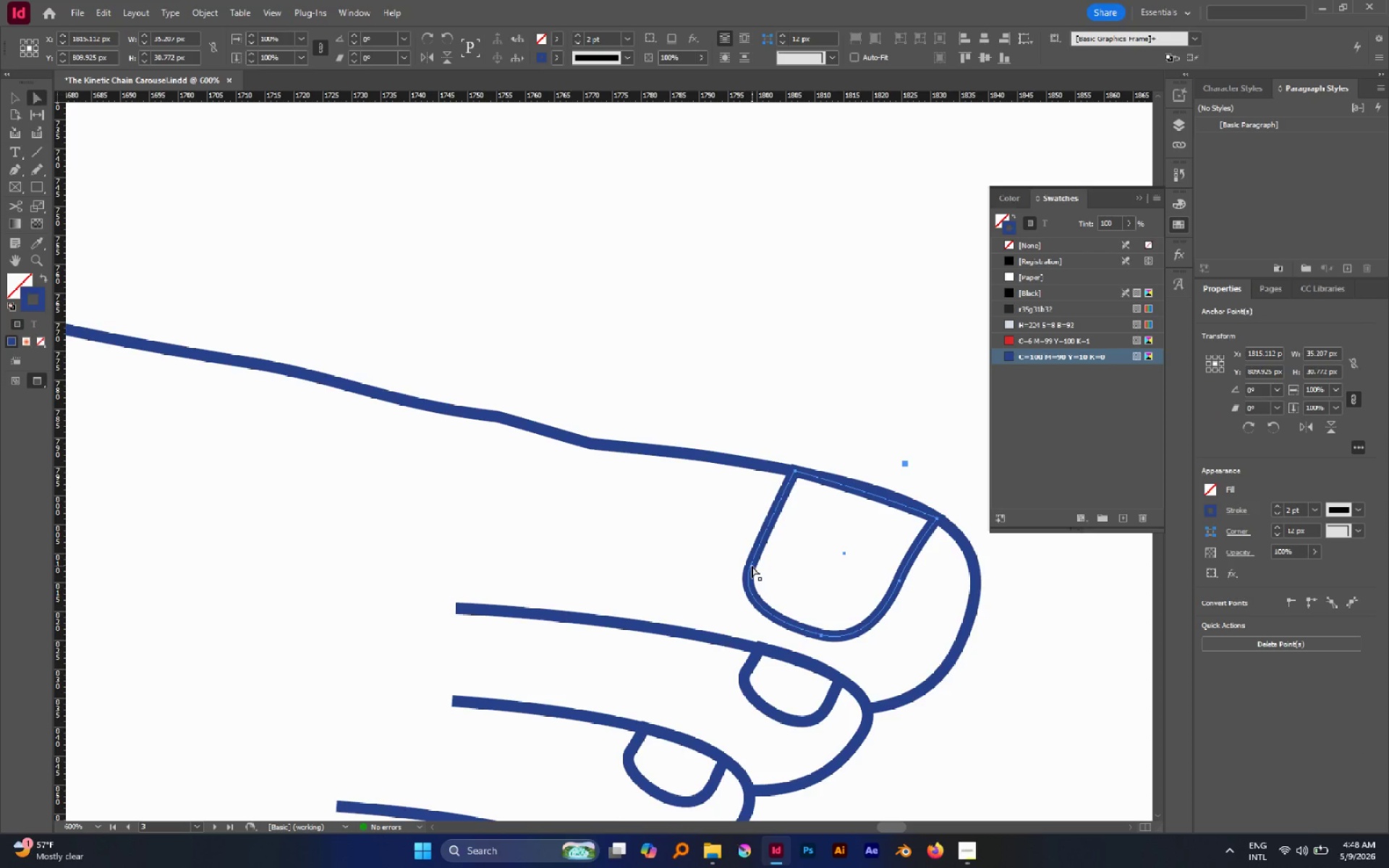 
left_click_drag(start_coordinate=[752, 566], to_coordinate=[760, 584])
 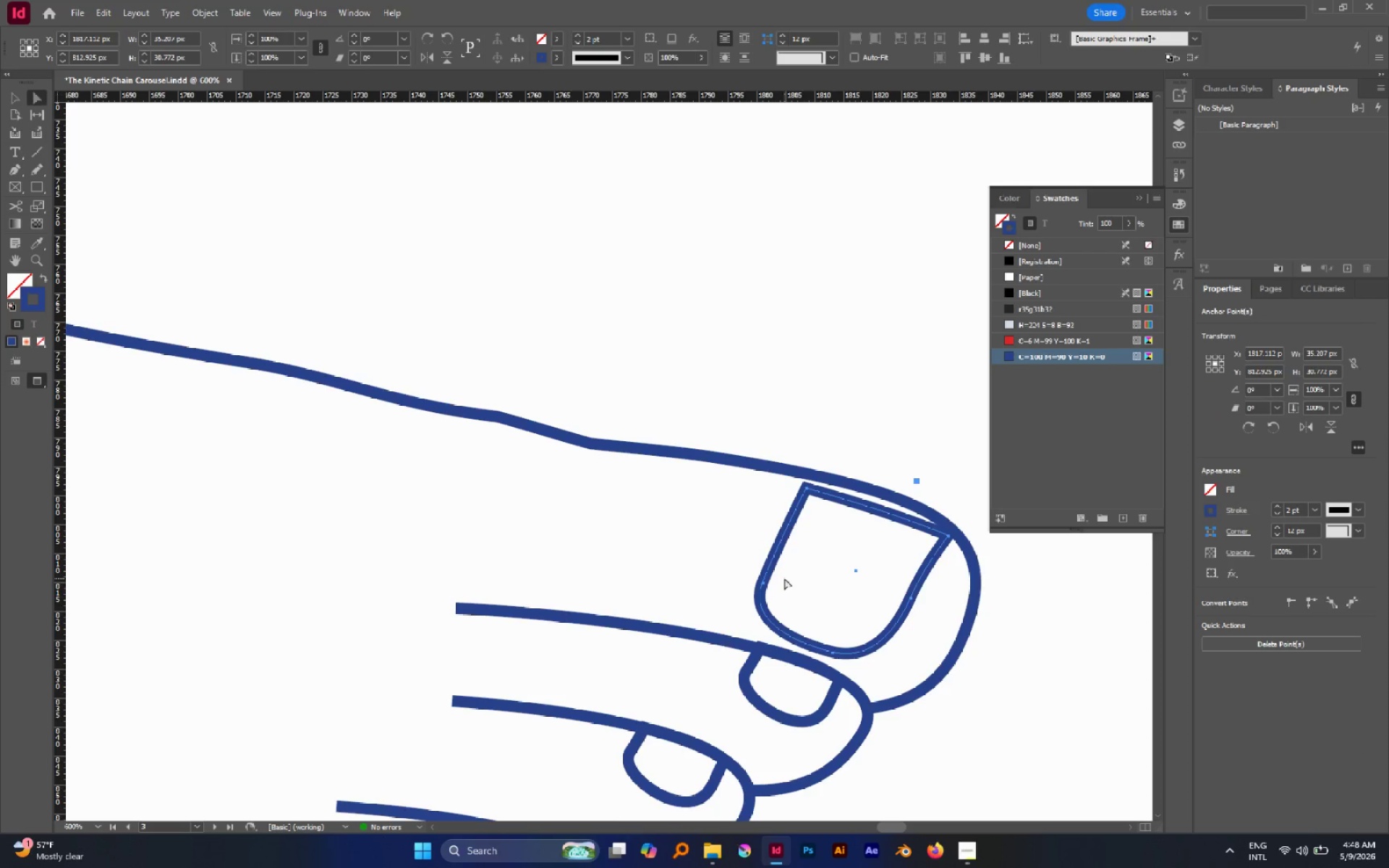 
key(Control+Z)
 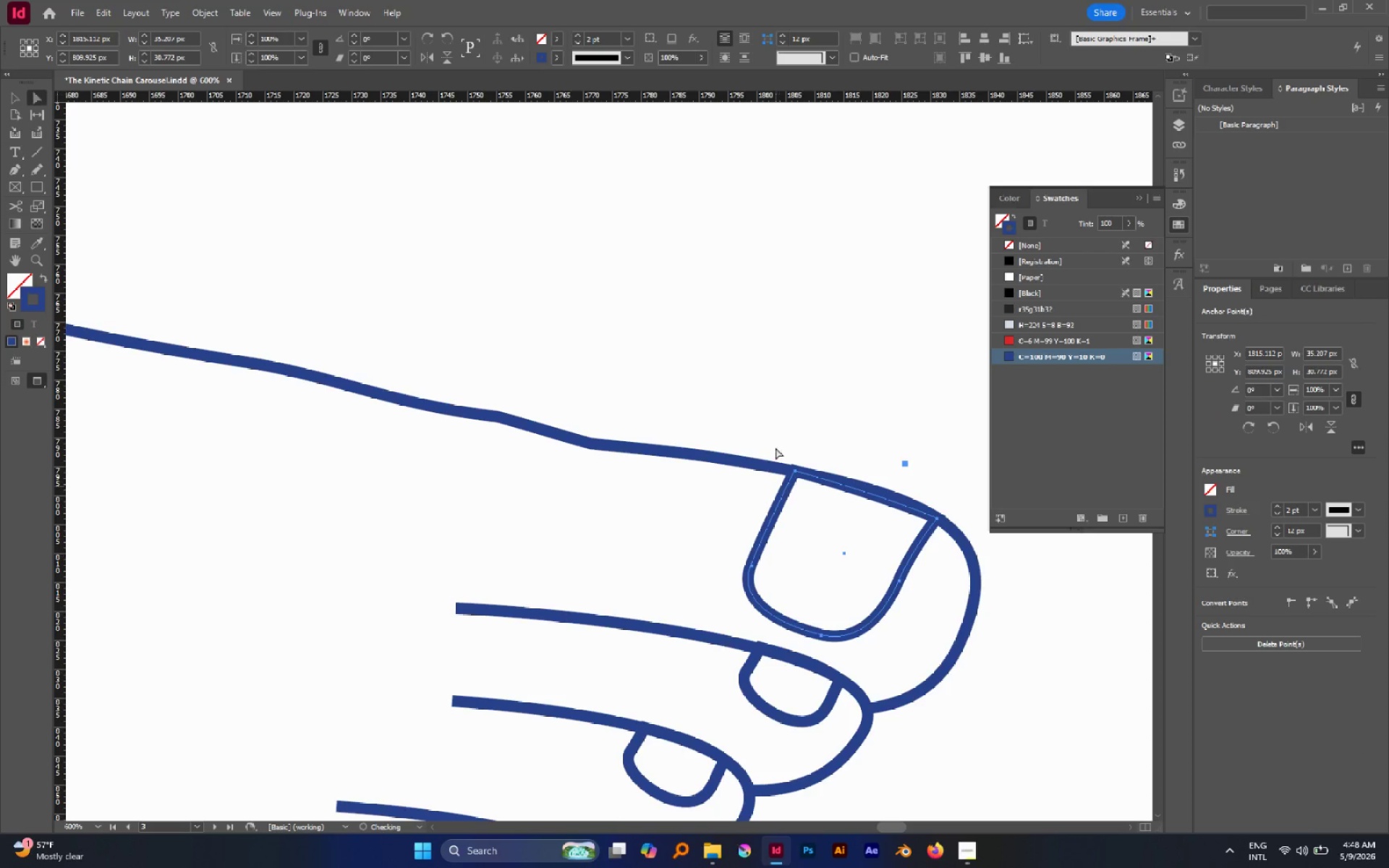 
left_click([781, 422])
 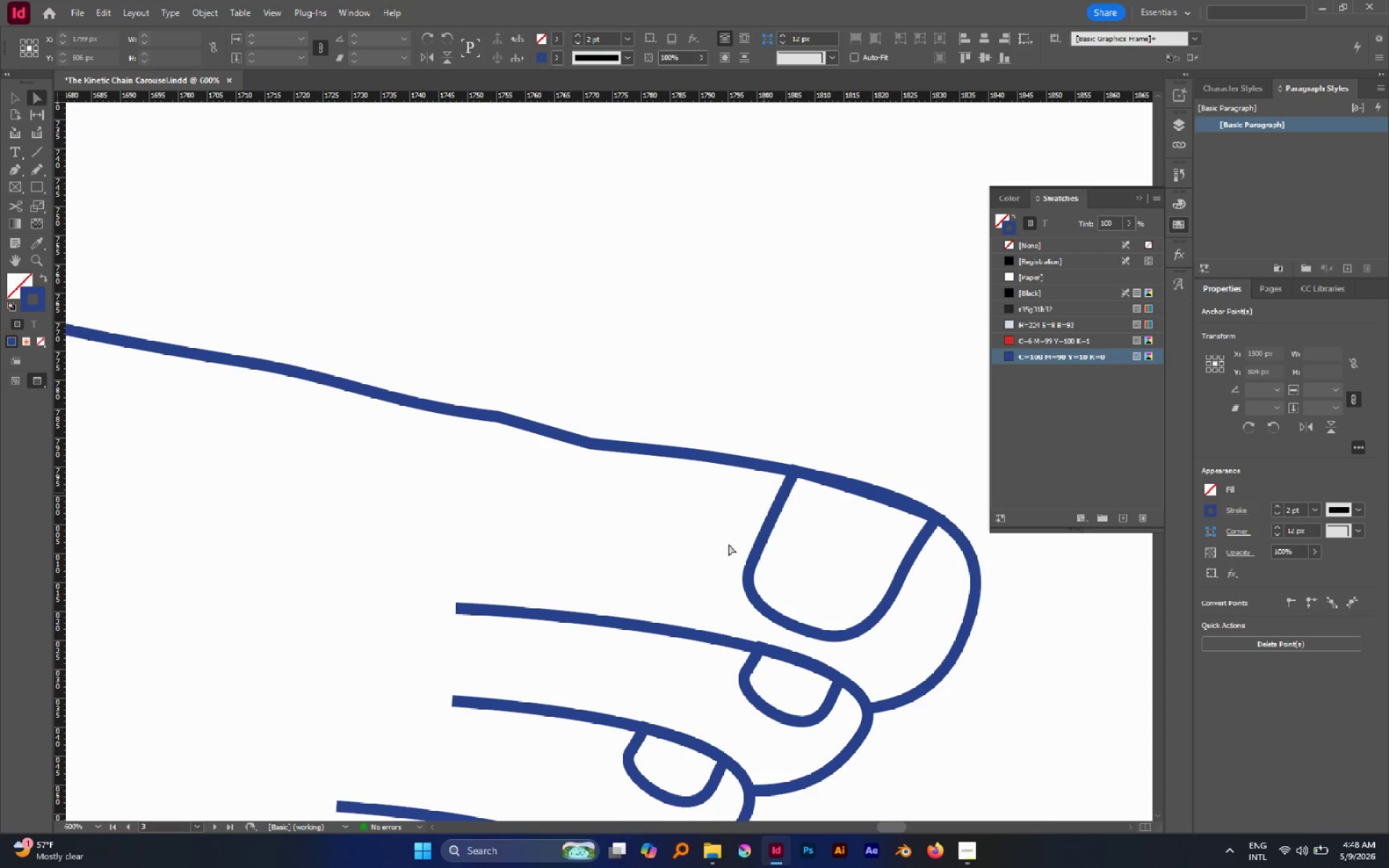 
left_click_drag(start_coordinate=[723, 545], to_coordinate=[781, 591])
 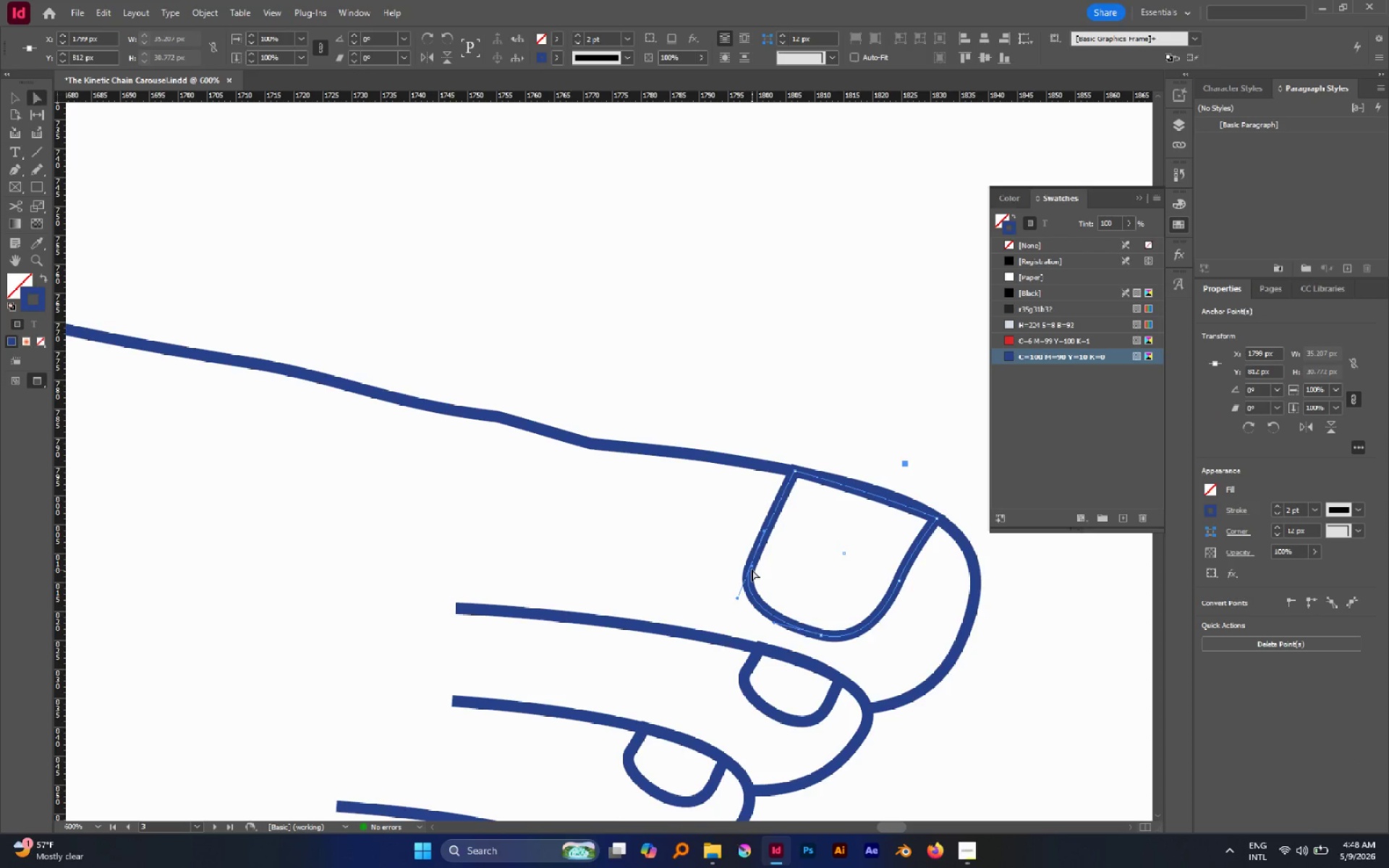 
left_click_drag(start_coordinate=[752, 569], to_coordinate=[763, 576])
 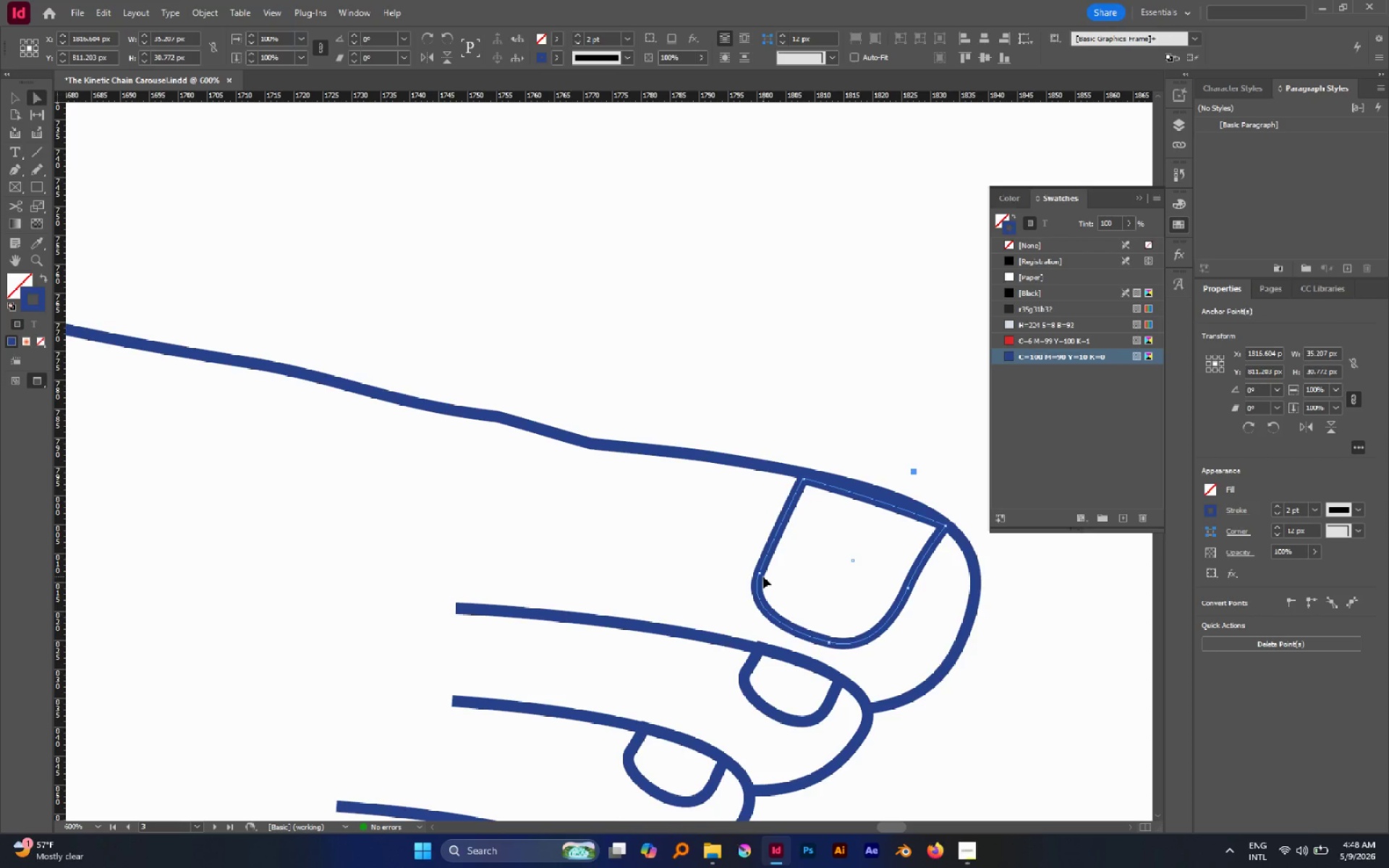 
key(Control+Z)
 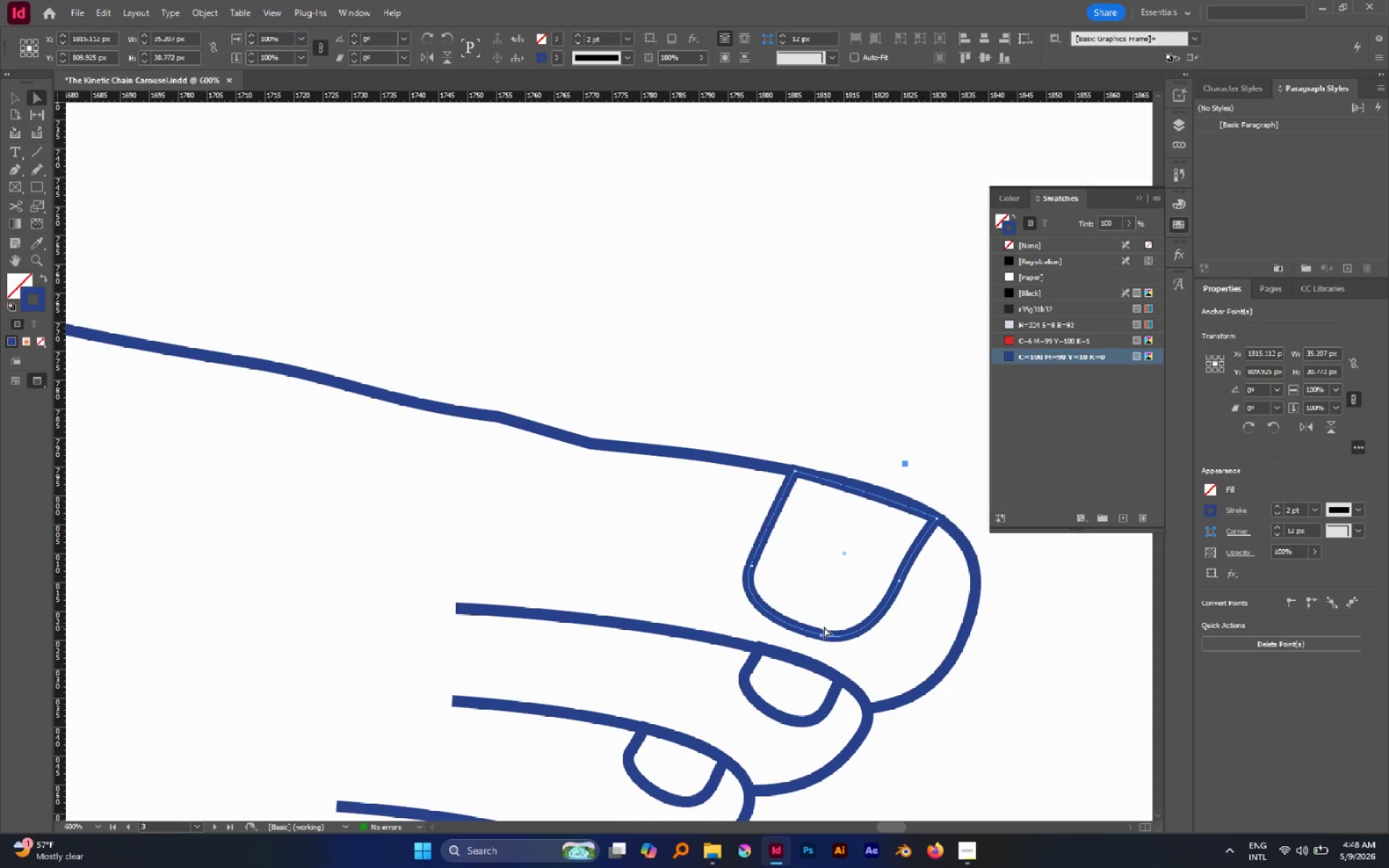 
left_click([822, 633])
 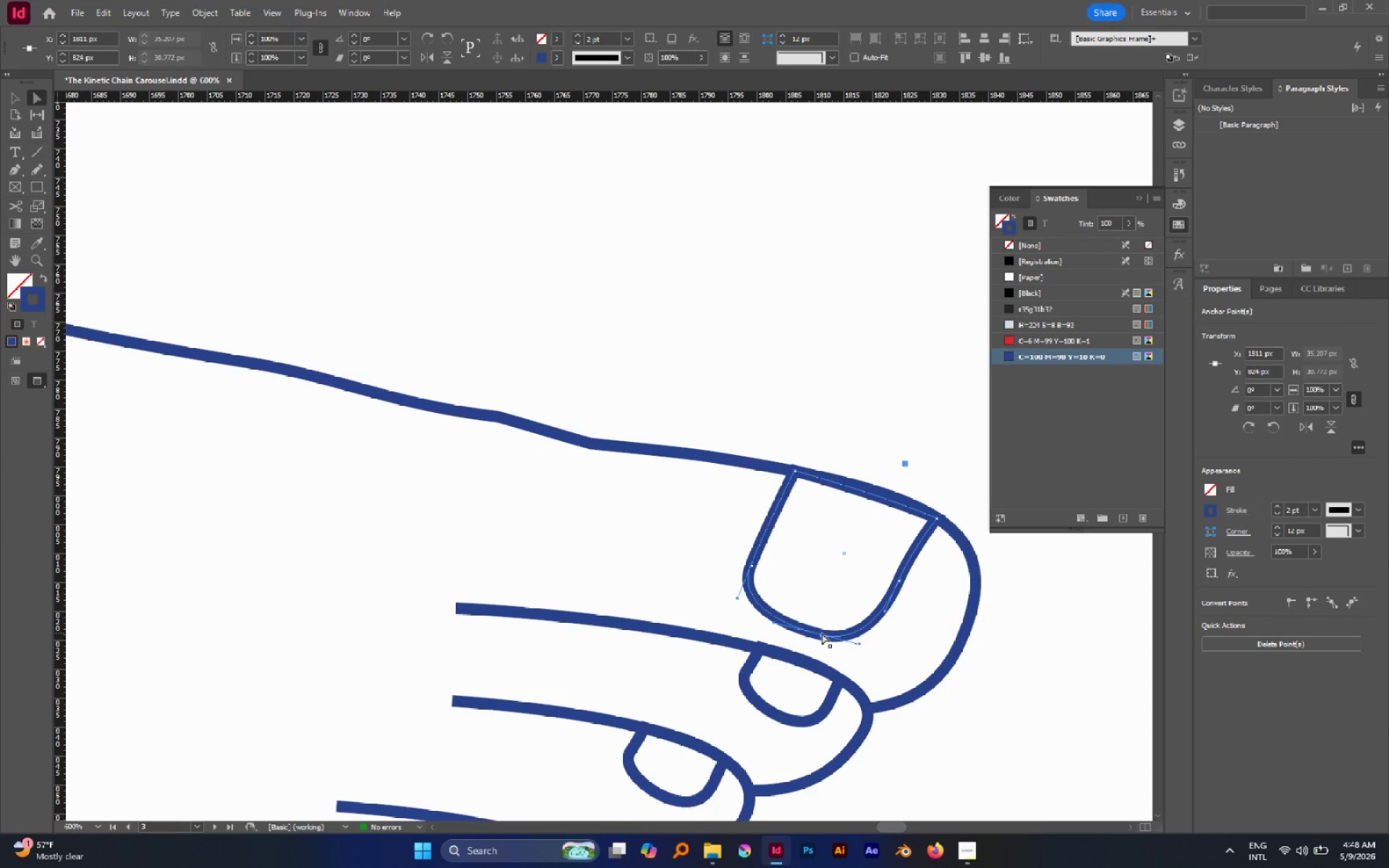 
left_click_drag(start_coordinate=[822, 633], to_coordinate=[823, 626])
 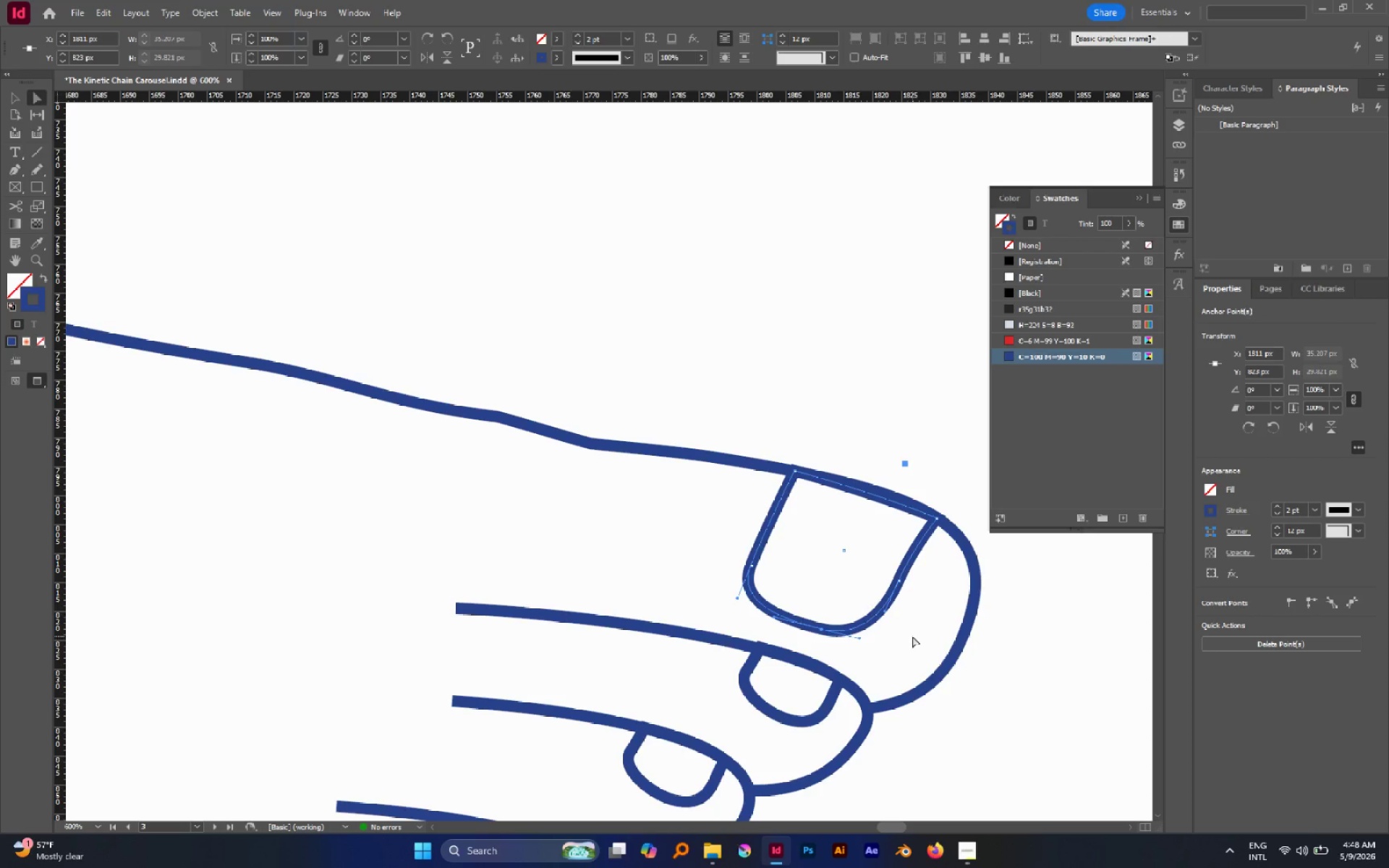 
hold_key(key=ShiftLeft, duration=0.92)
left_click_drag(start_coordinate=[909, 603], to_coordinate=[893, 576])
 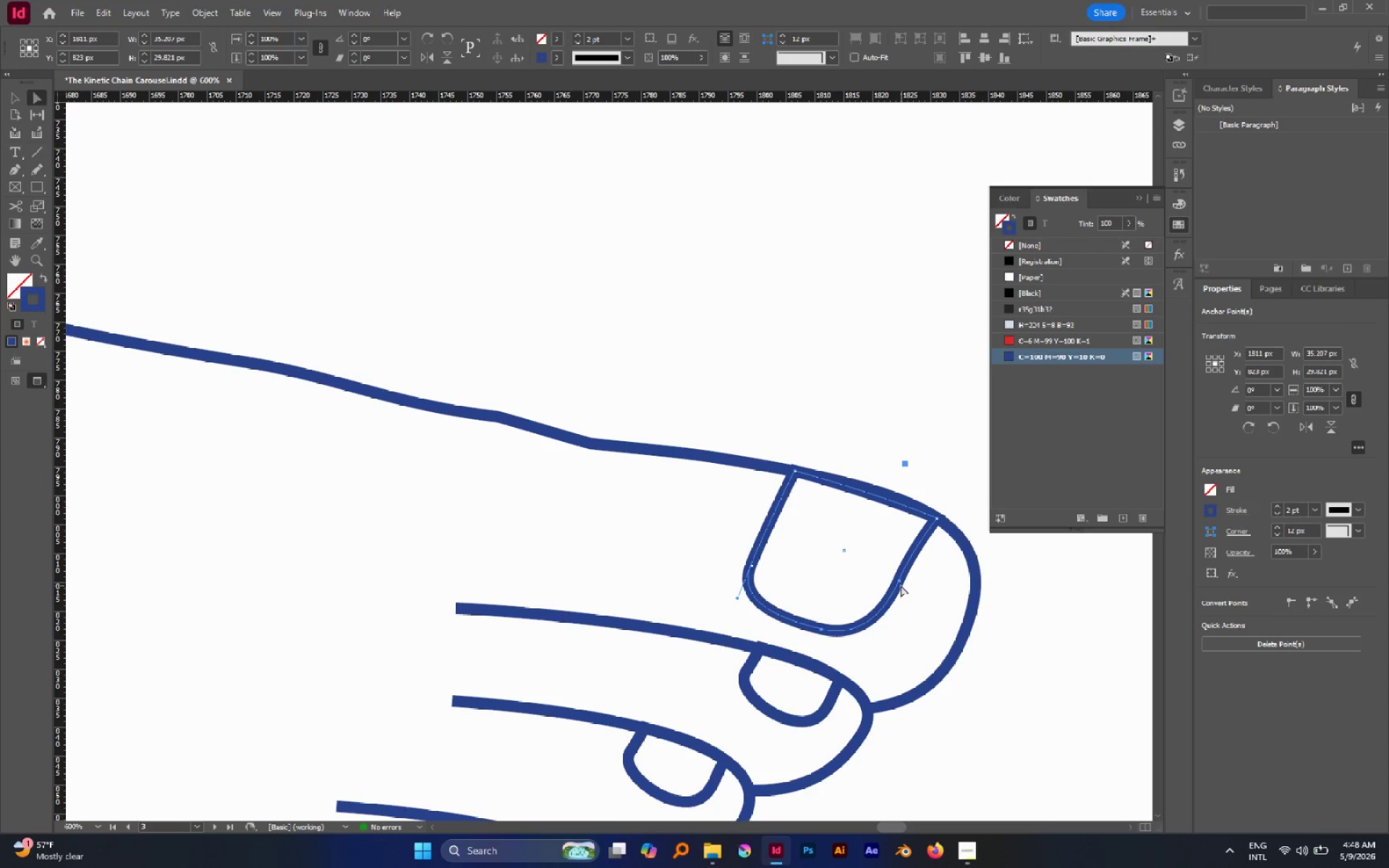 
left_click_drag(start_coordinate=[901, 584], to_coordinate=[900, 576])
 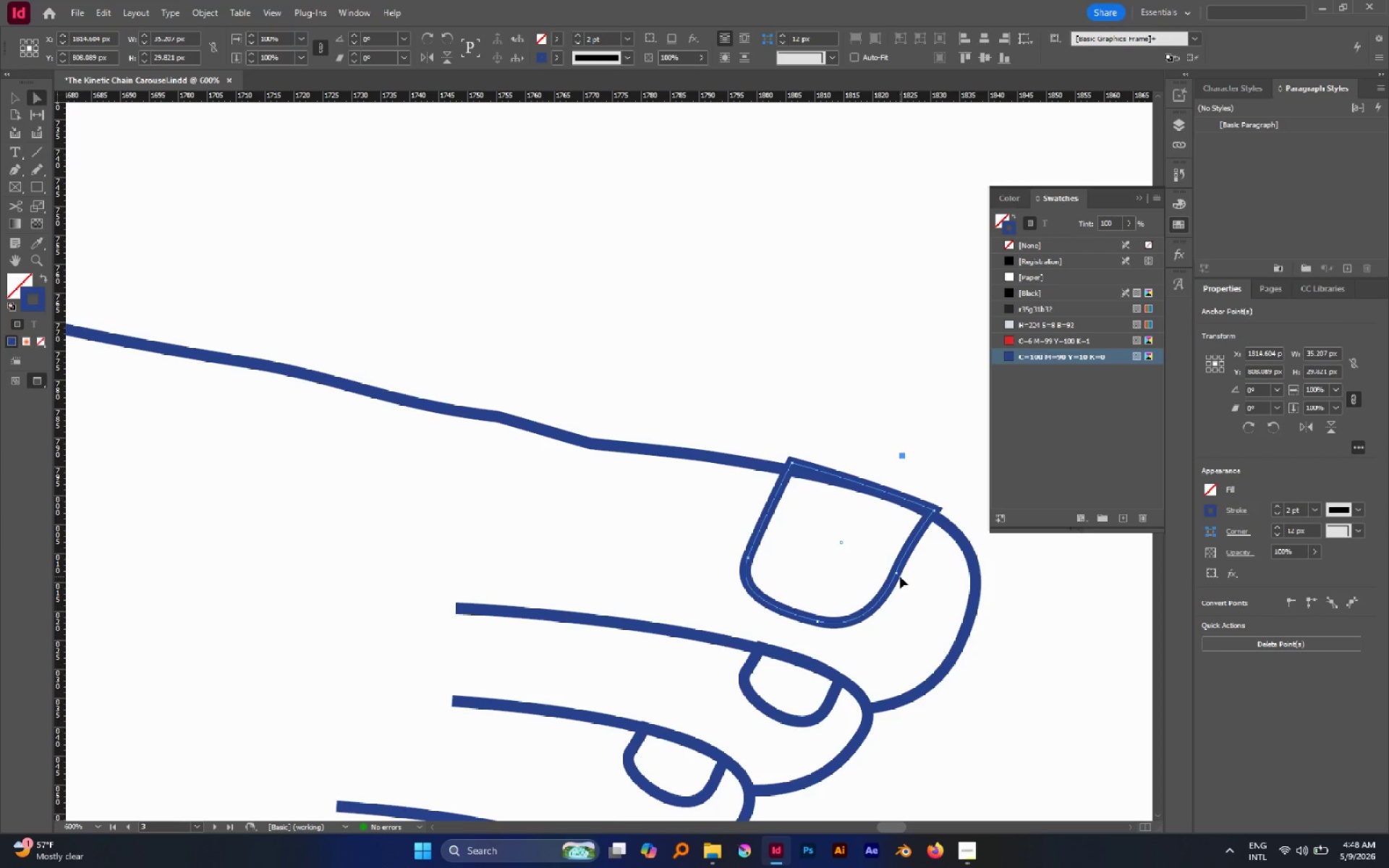 
key(Control+Z)
 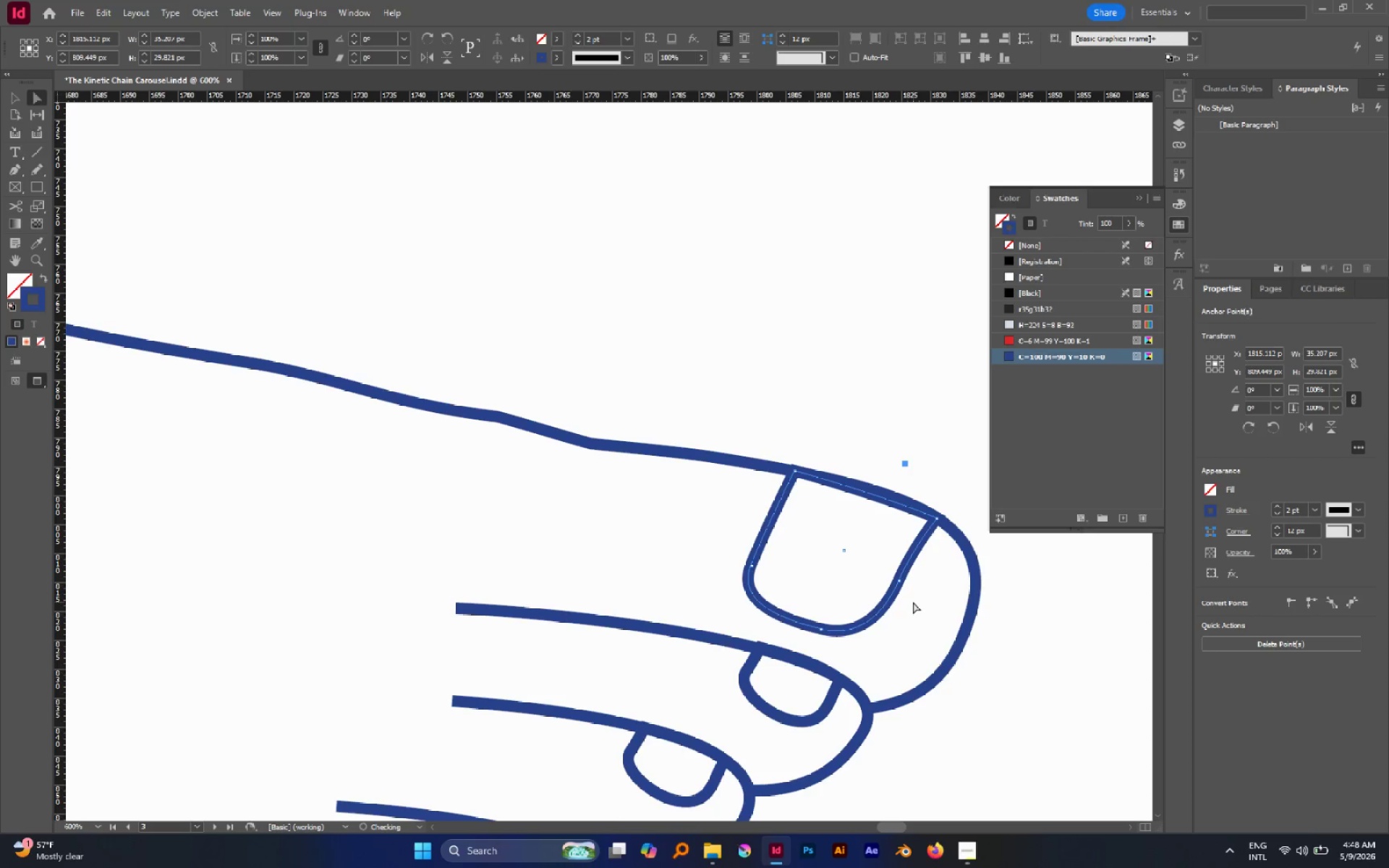 
left_click([913, 602])
 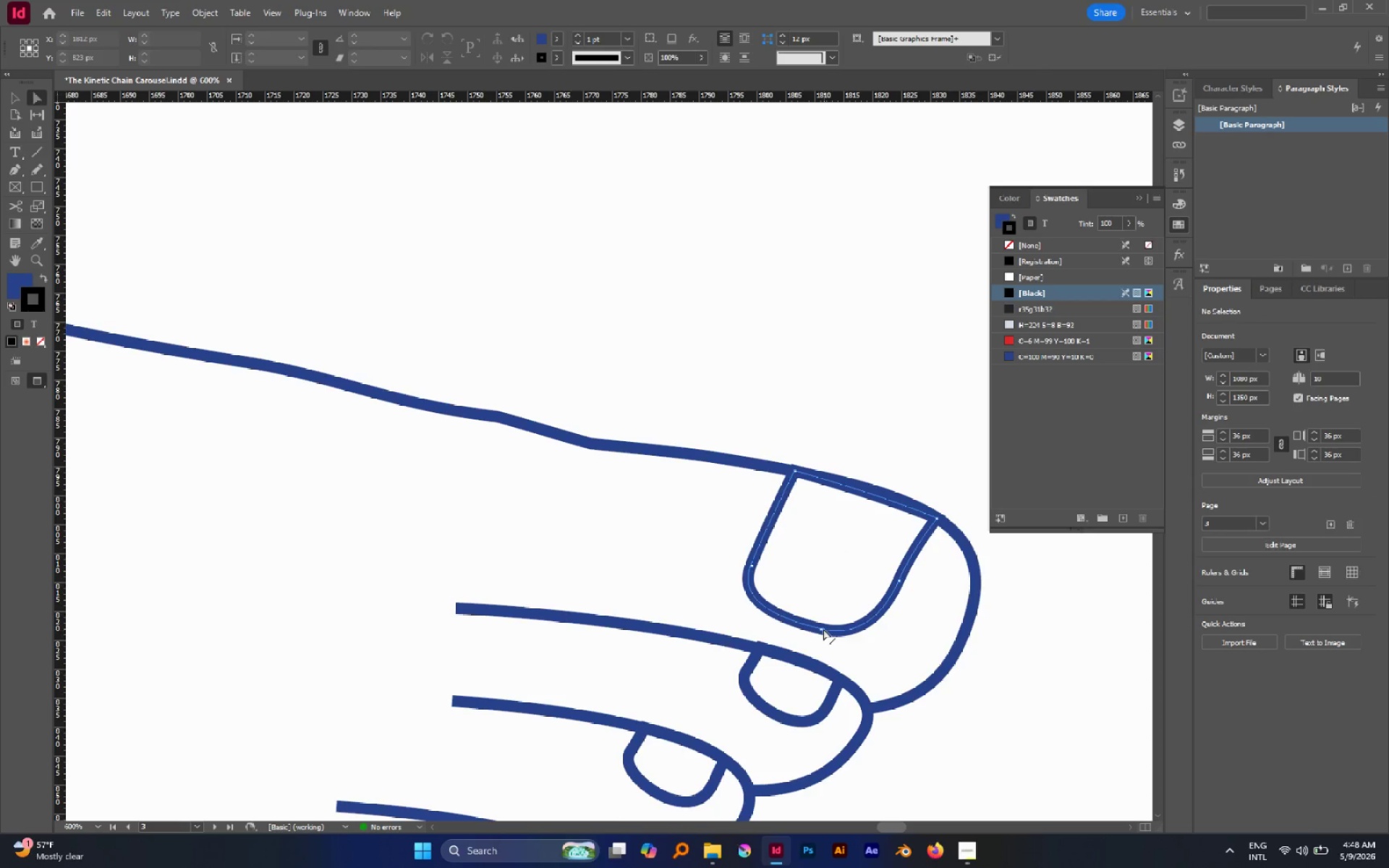 
left_click([821, 629])
 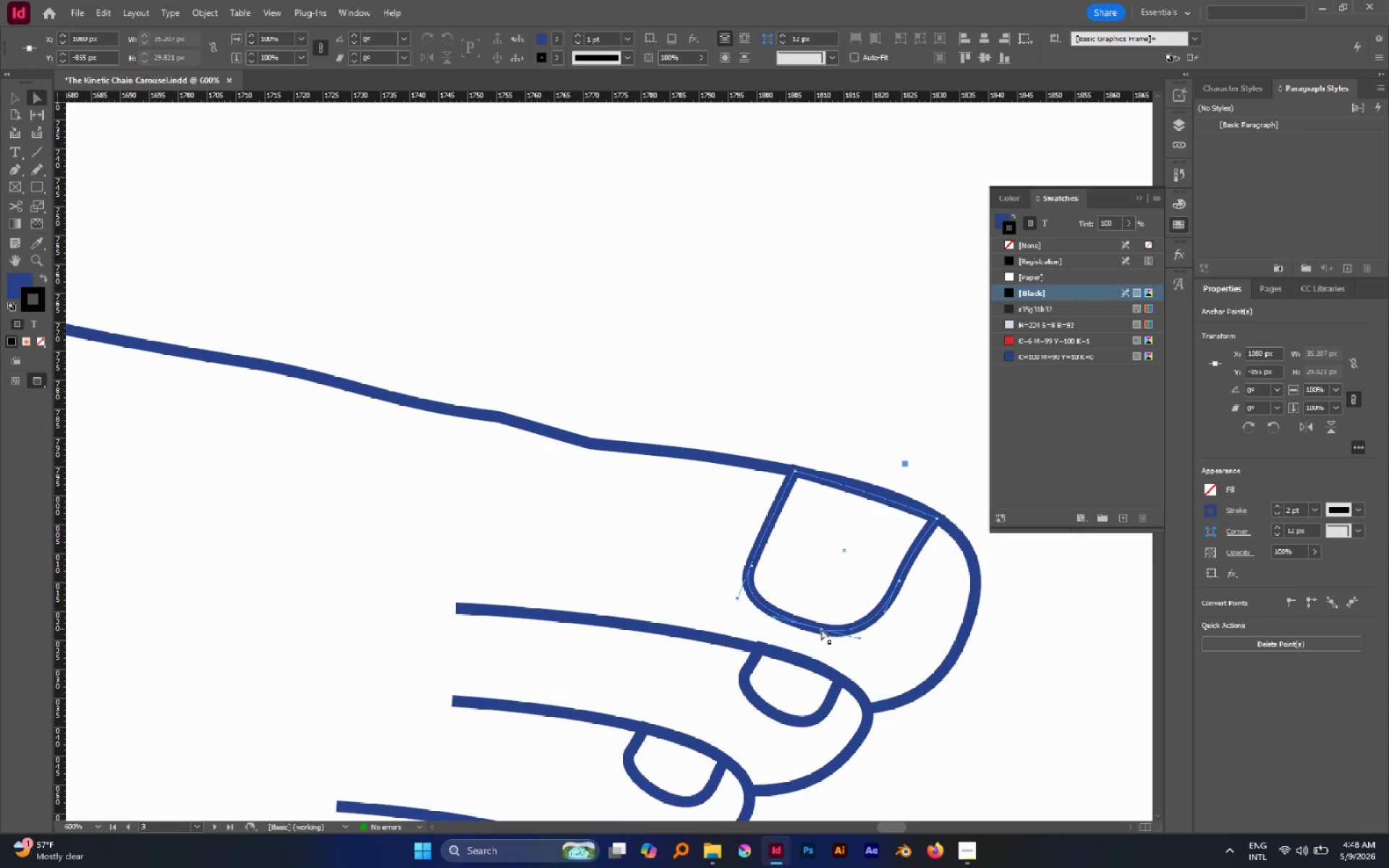 
left_click_drag(start_coordinate=[821, 629], to_coordinate=[822, 625])
 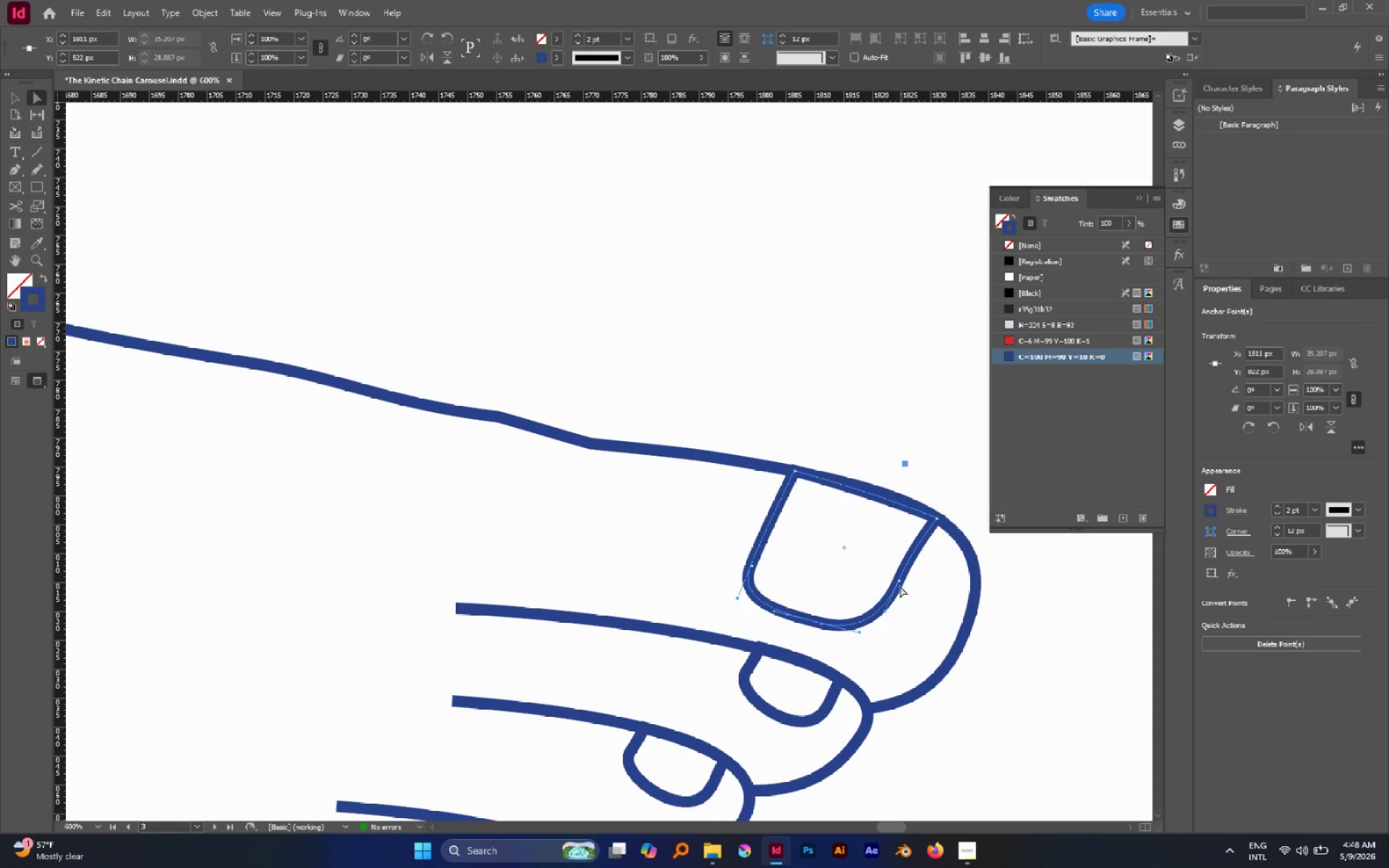 
left_click([899, 585])
 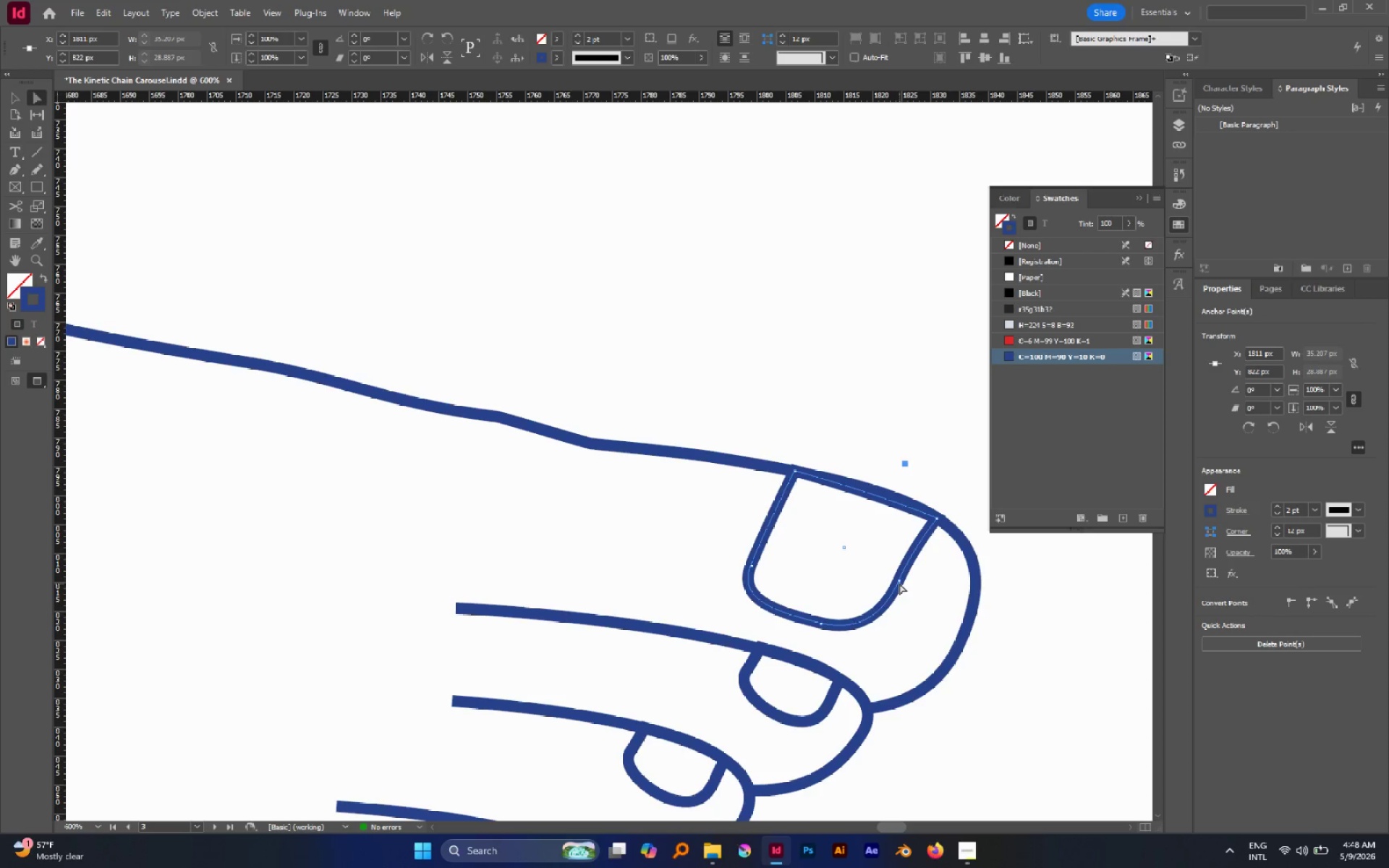 
left_click([899, 583])
 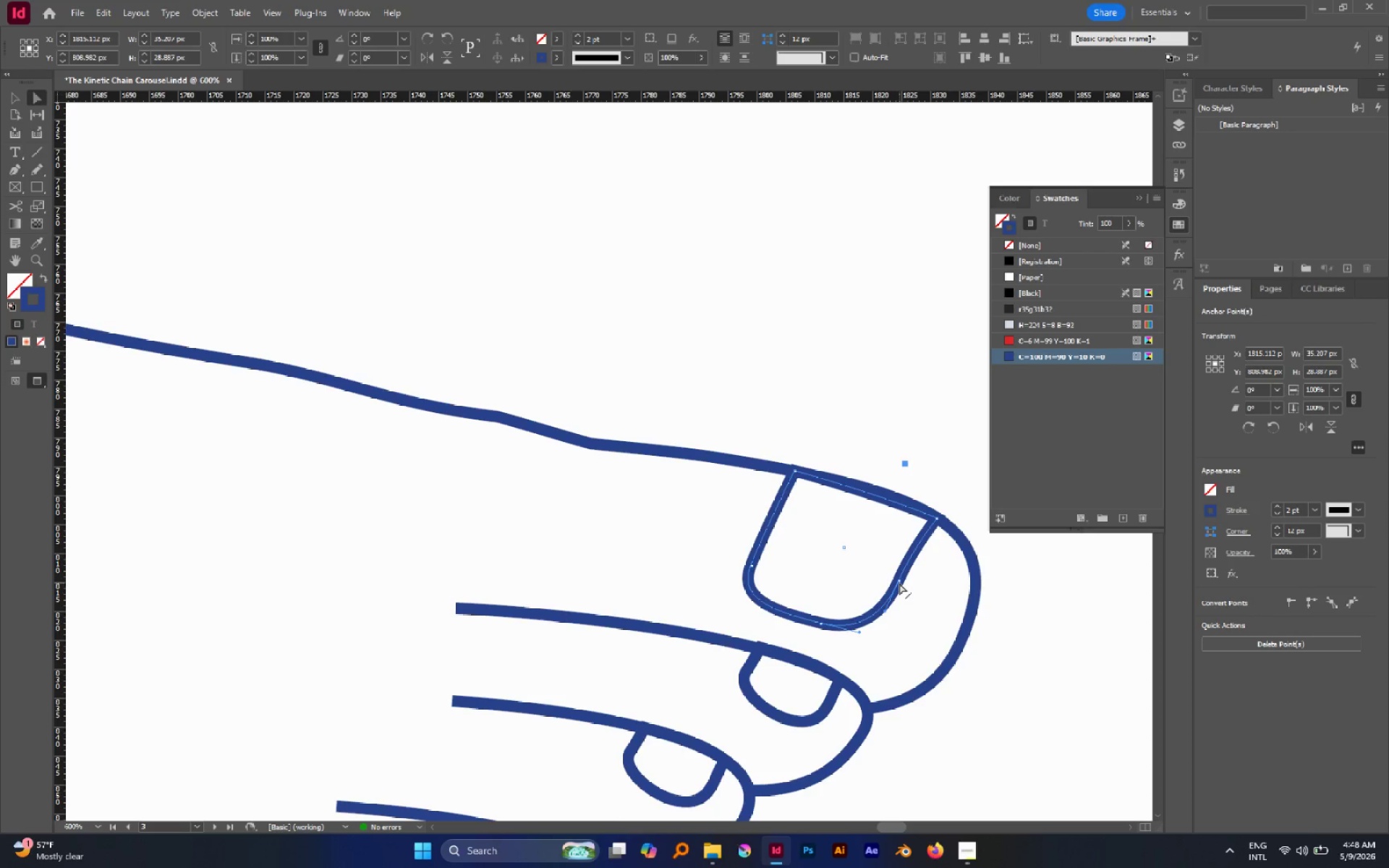 
left_click_drag(start_coordinate=[899, 583], to_coordinate=[901, 576])
 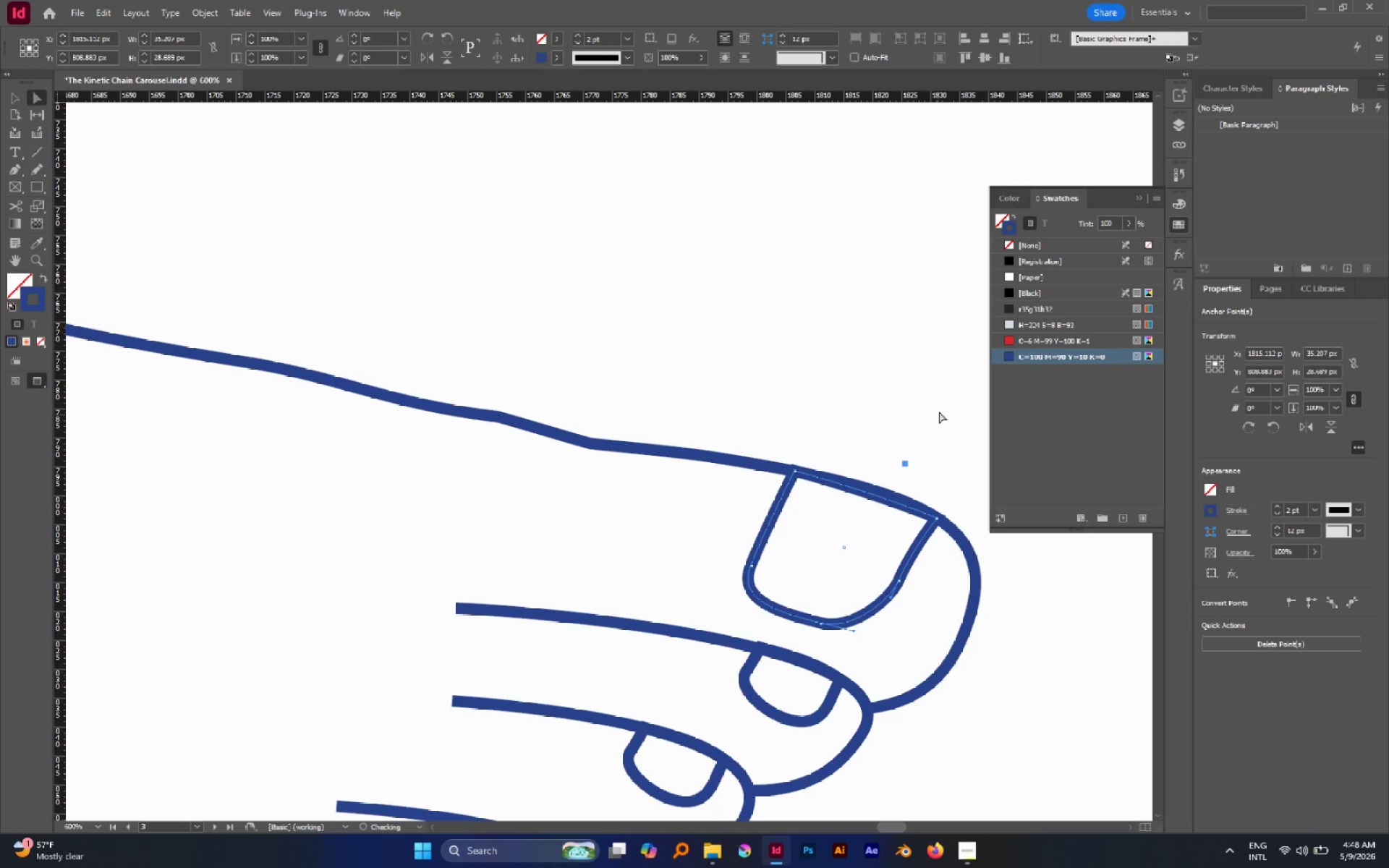 
left_click([939, 412])
 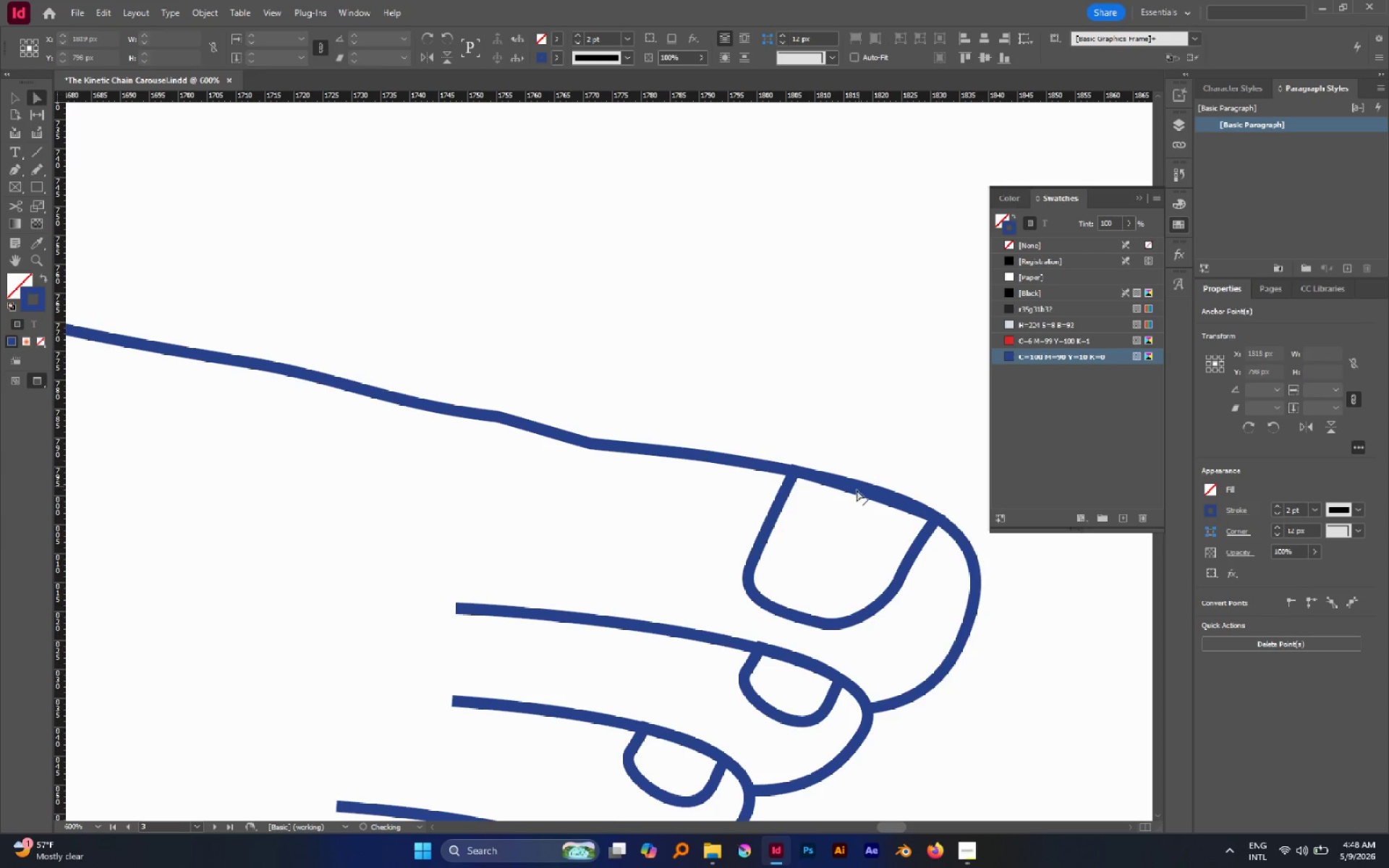 
hold_key(key=AltLeft, duration=0.86)
scroll: coordinate [858, 499], scroll_direction: down, amount: 7.0
 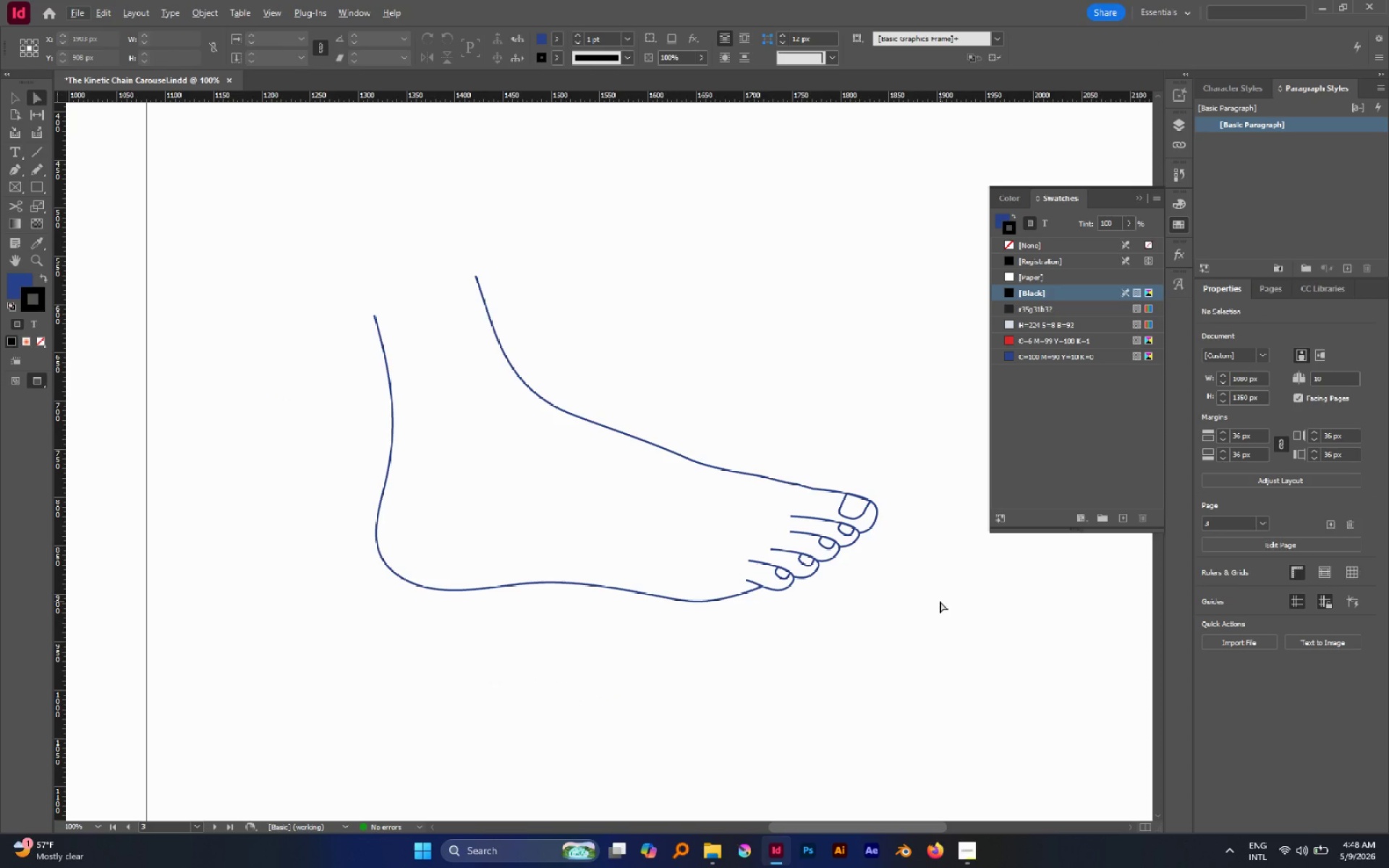 
hold_key(key=AltLeft, duration=2.19)
scroll: coordinate [883, 495], scroll_direction: up, amount: 3.0
 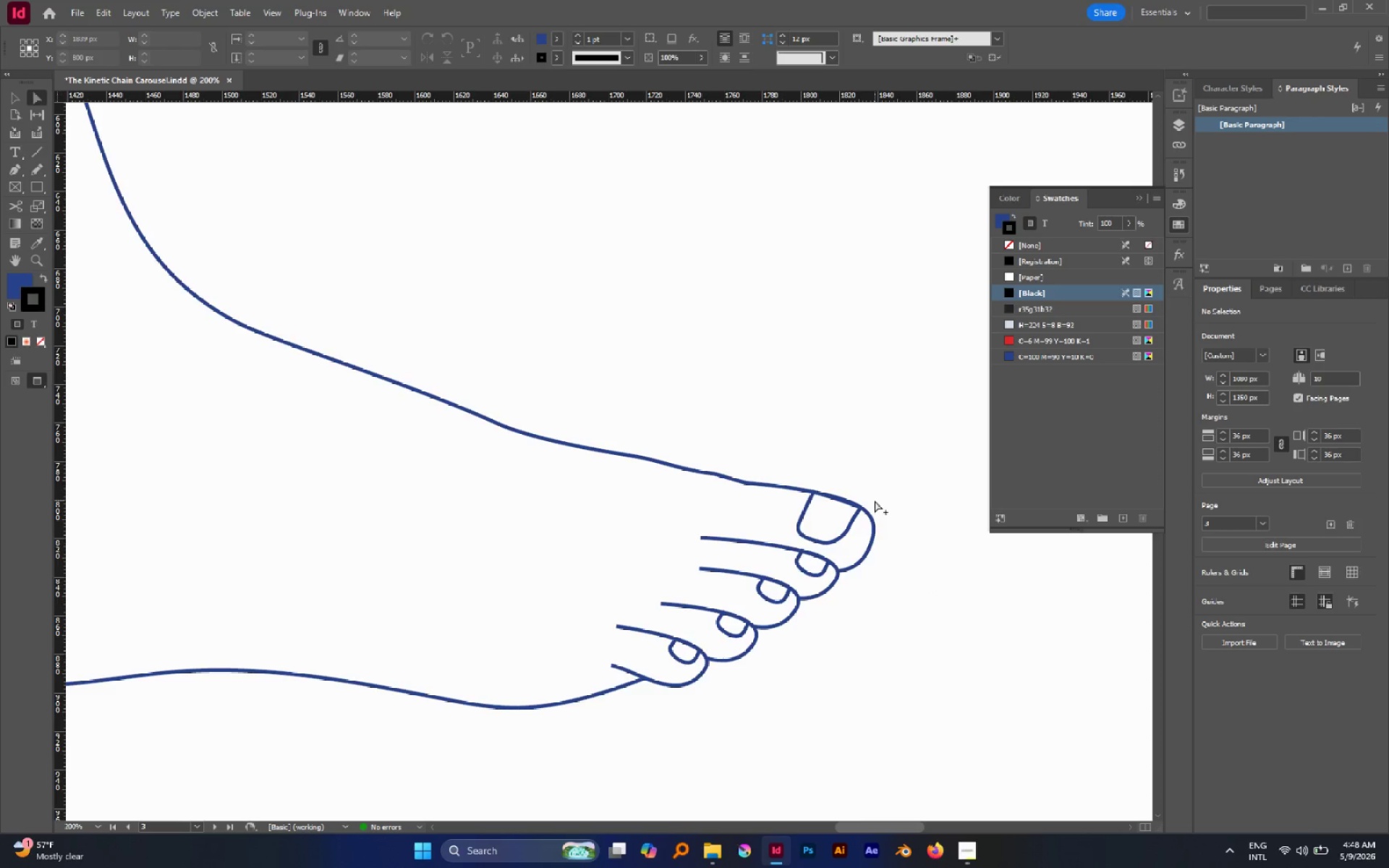 
scroll: coordinate [875, 501], scroll_direction: none, amount: 0.0
 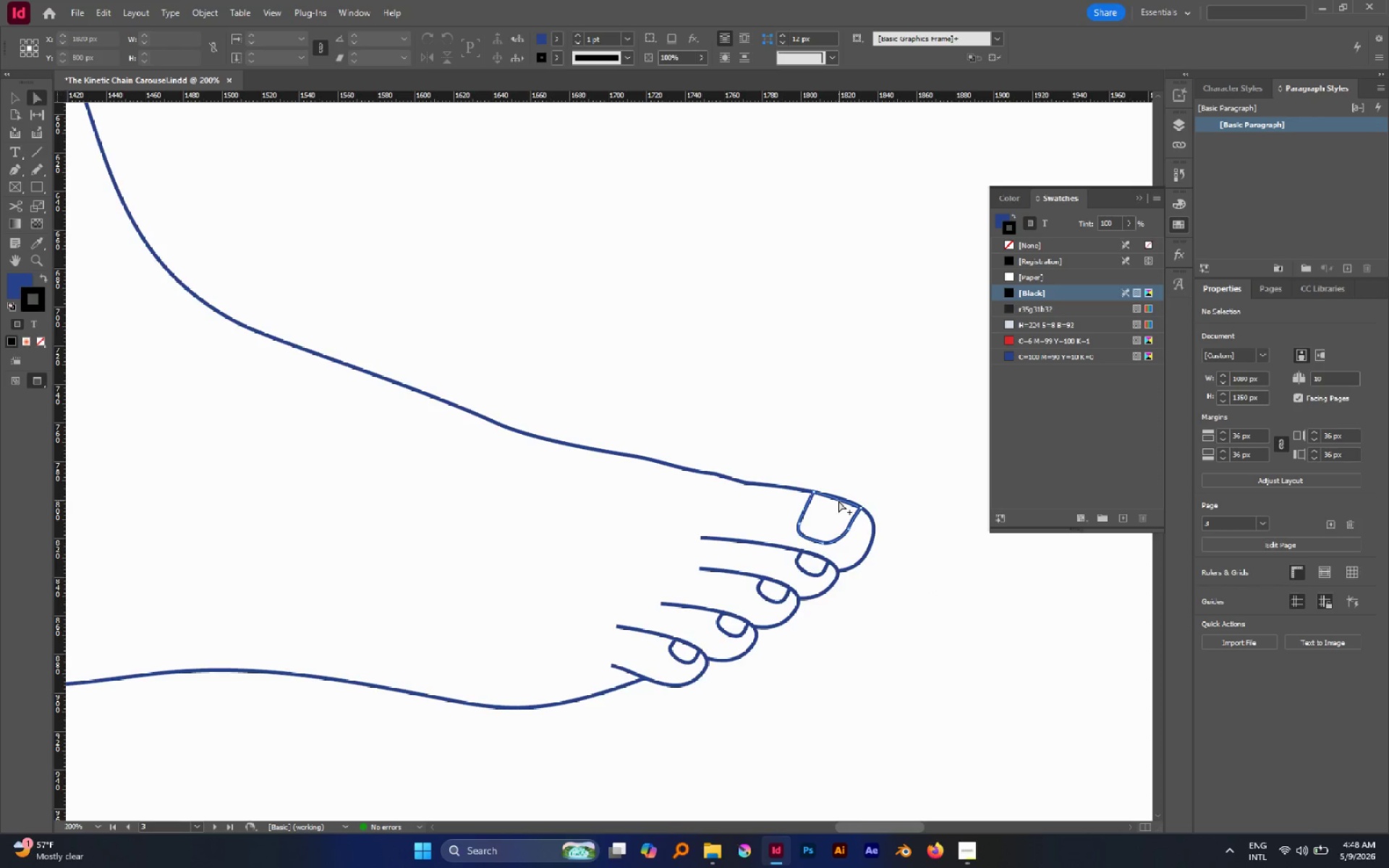 
scroll: coordinate [838, 501], scroll_direction: up, amount: 3.0
 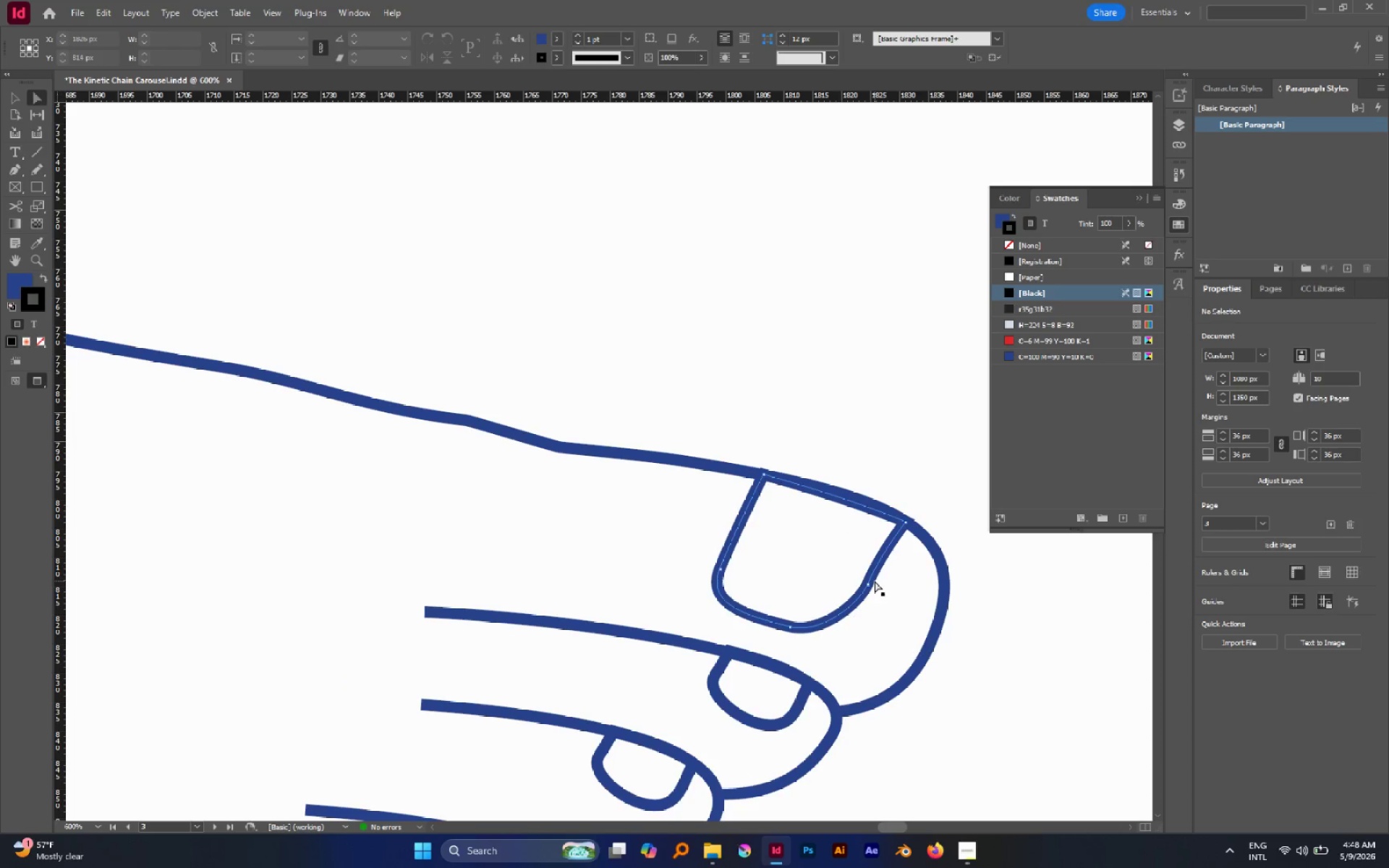 
hold_key(key=AltLeft, duration=0.94)
left_click([873, 578])
 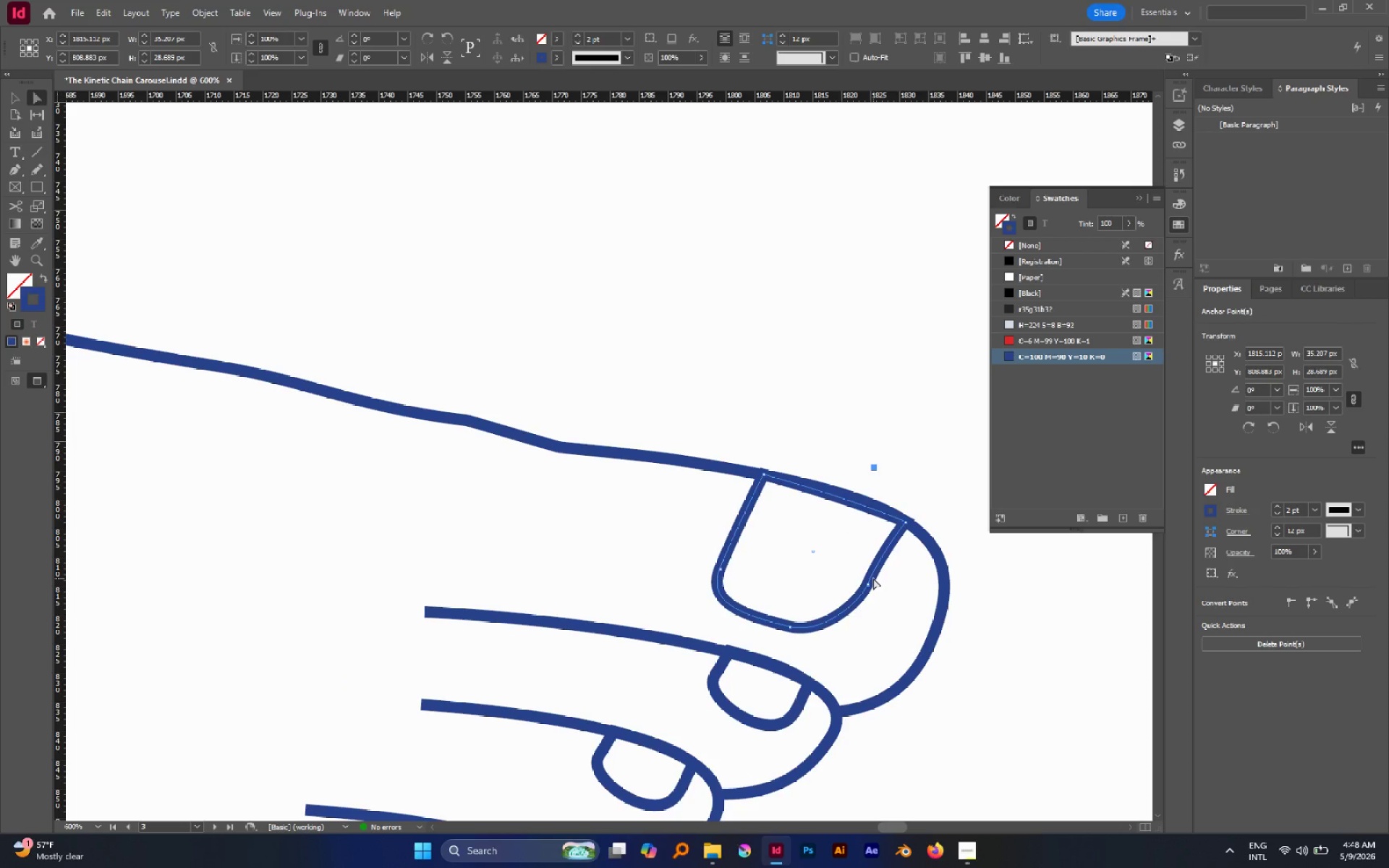 
key(V)
 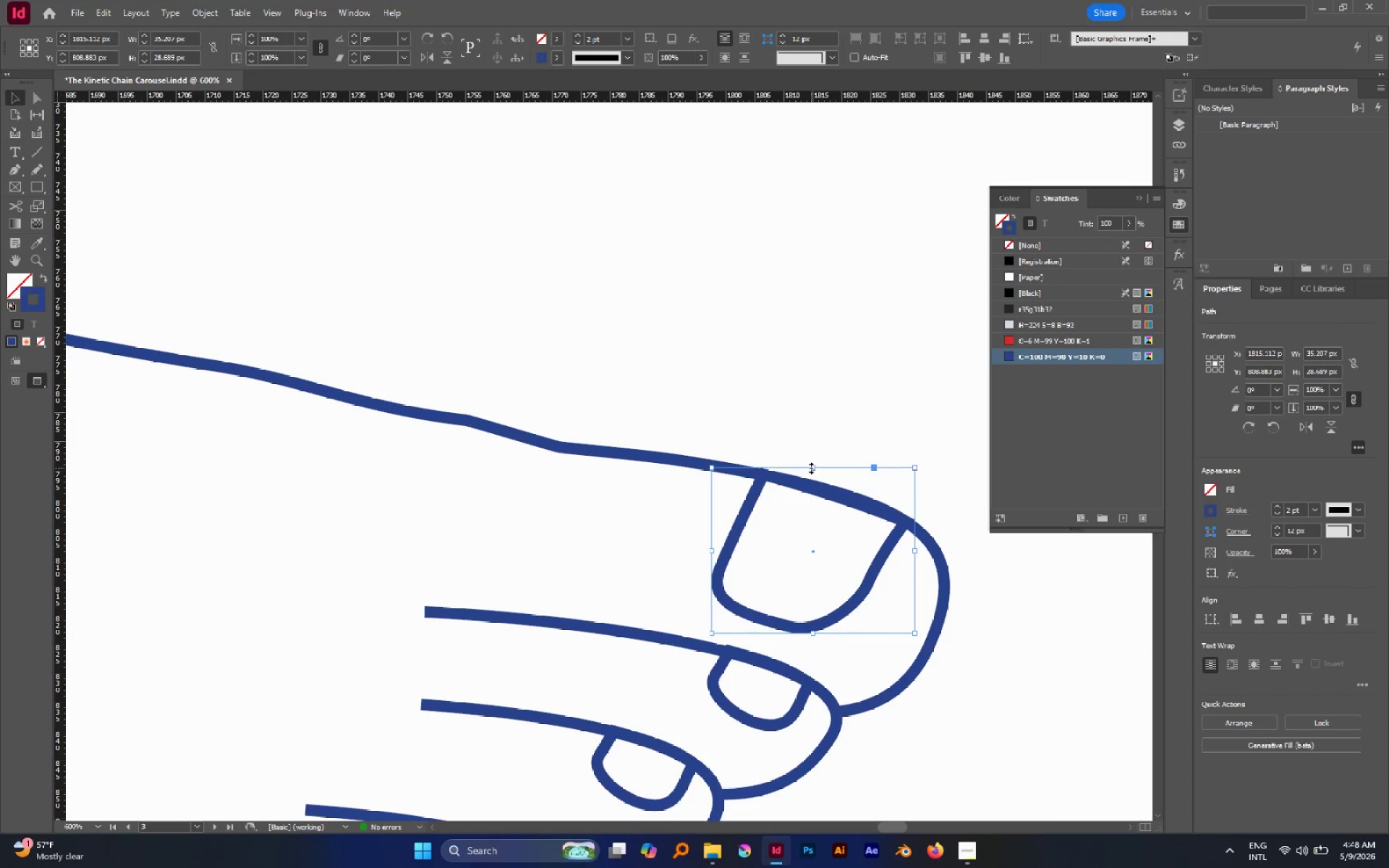 
left_click_drag(start_coordinate=[810, 467], to_coordinate=[803, 487])
 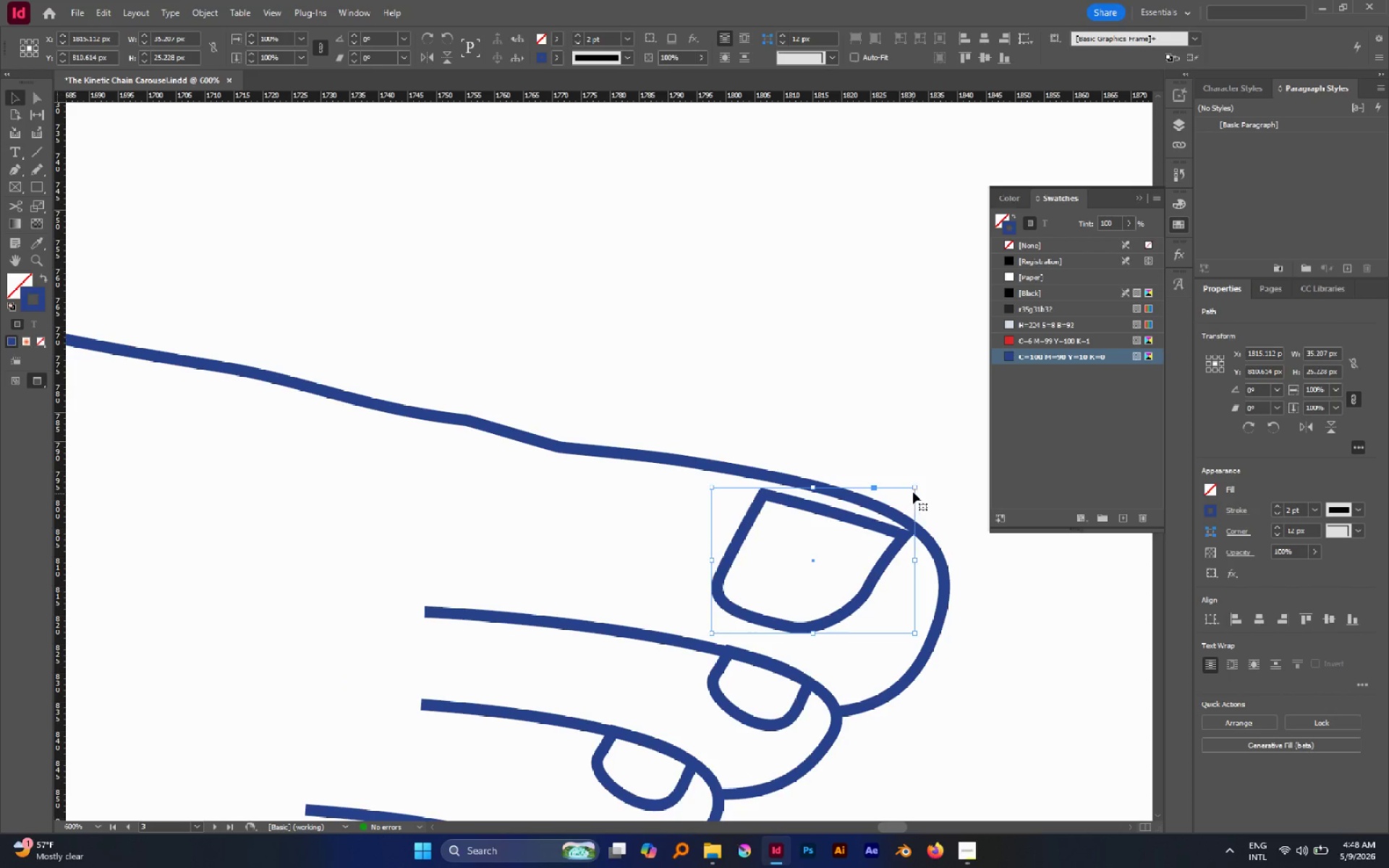 
left_click_drag(start_coordinate=[916, 488], to_coordinate=[905, 493])
 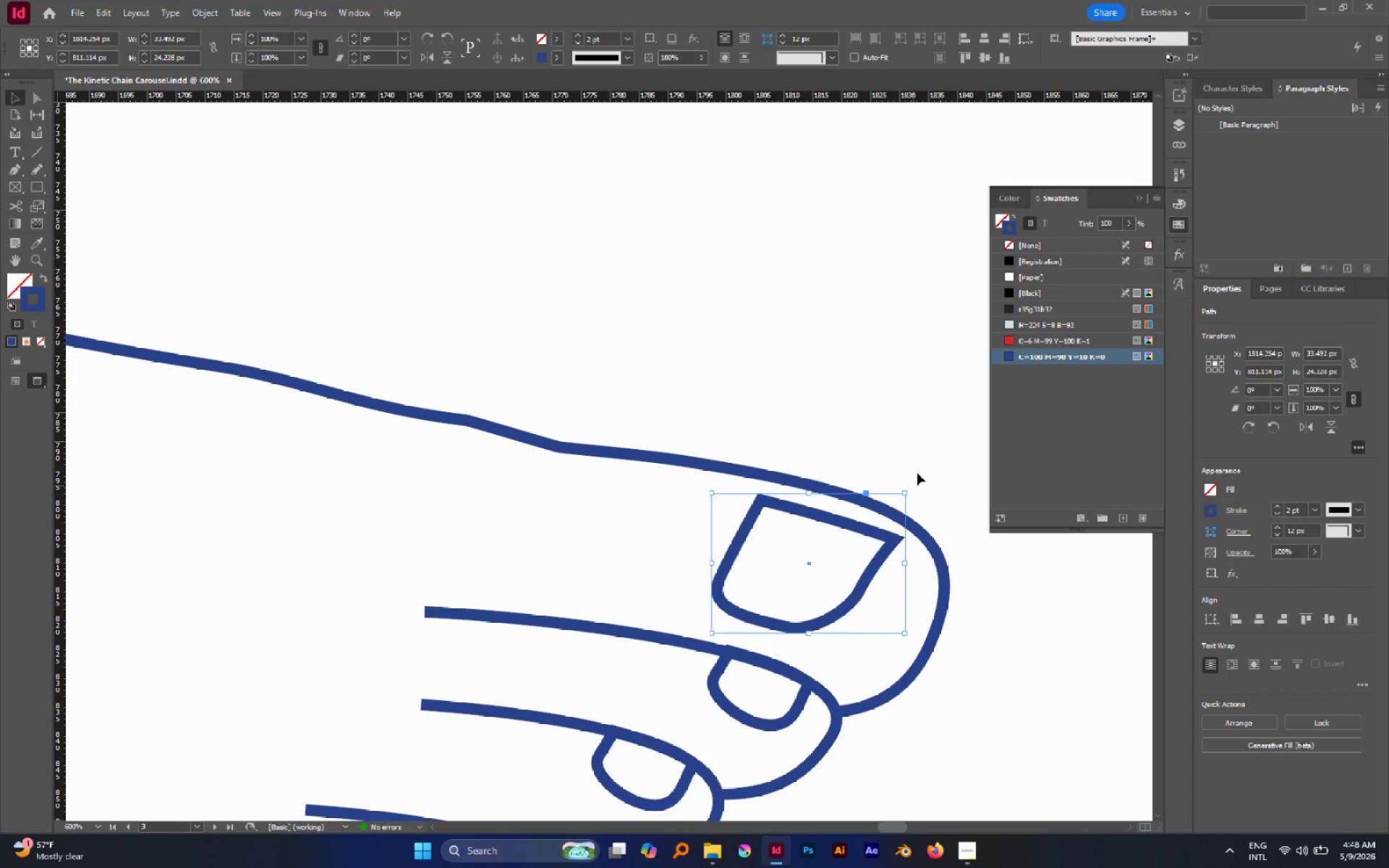 
left_click([919, 469])
 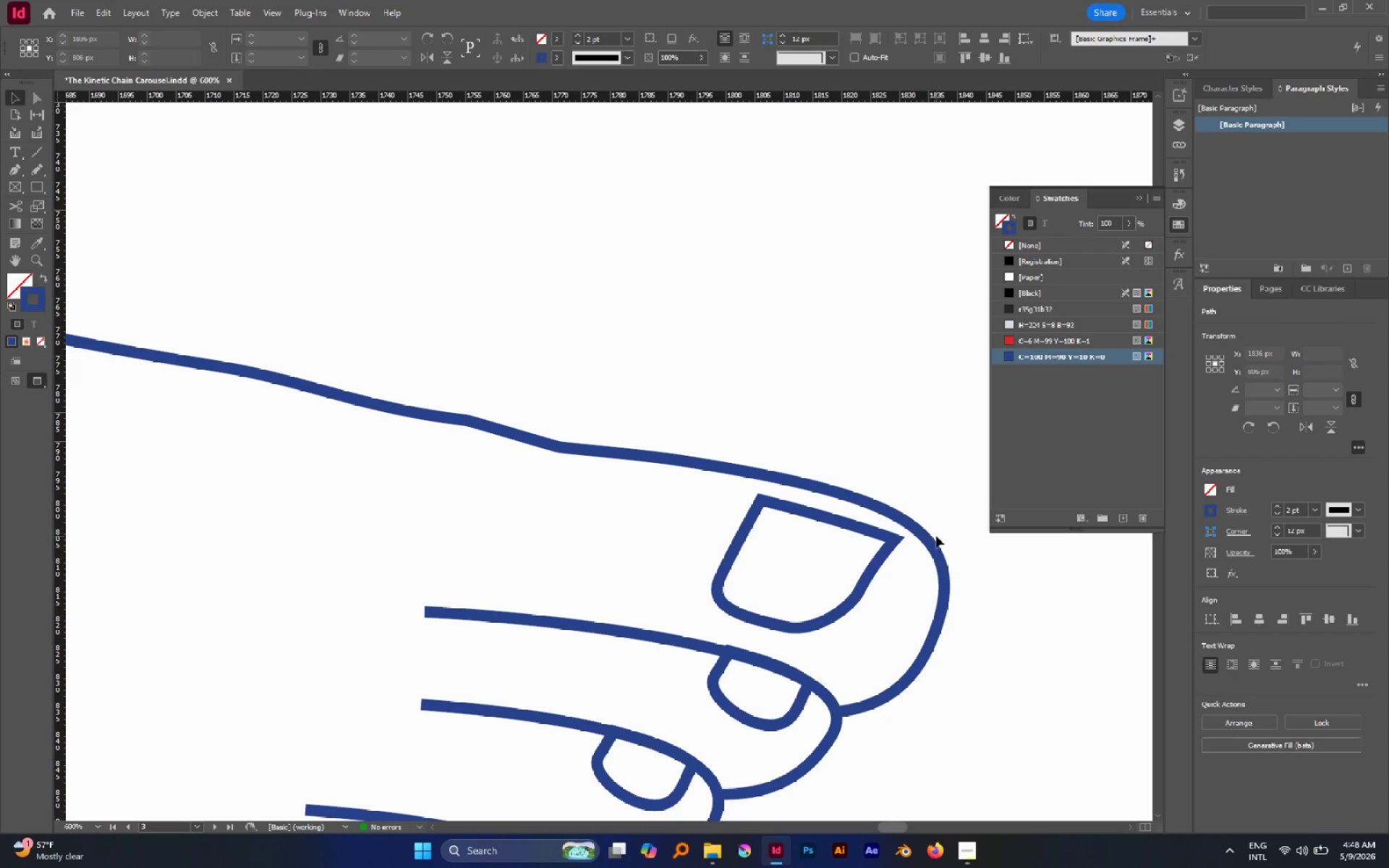 
hold_key(key=AltLeft, duration=2.0)
scroll: coordinate [938, 545], scroll_direction: down, amount: 7.0
 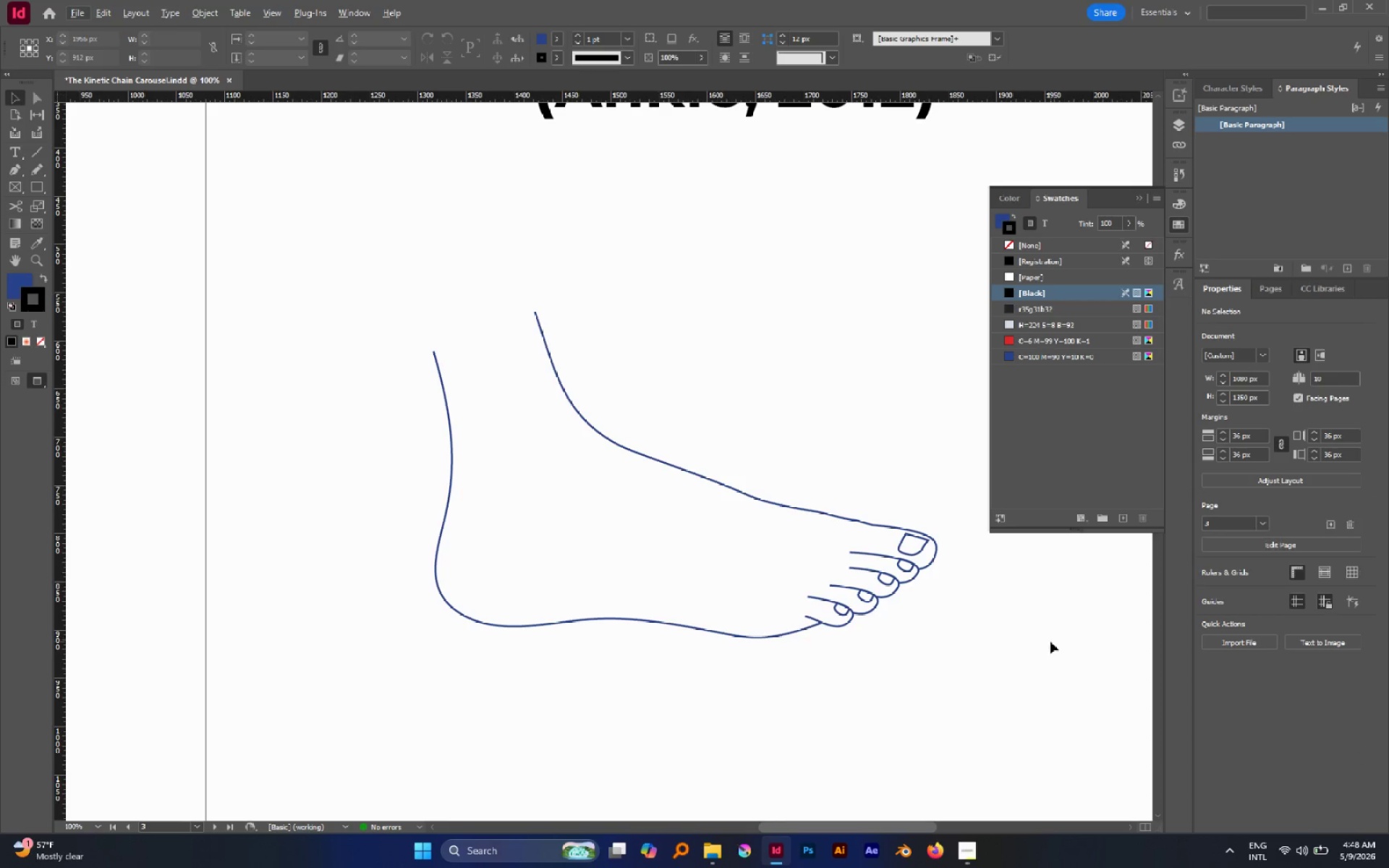 
hold_key(key=AltLeft, duration=1.81)
scroll: coordinate [1050, 642], scroll_direction: none, amount: 0.0
 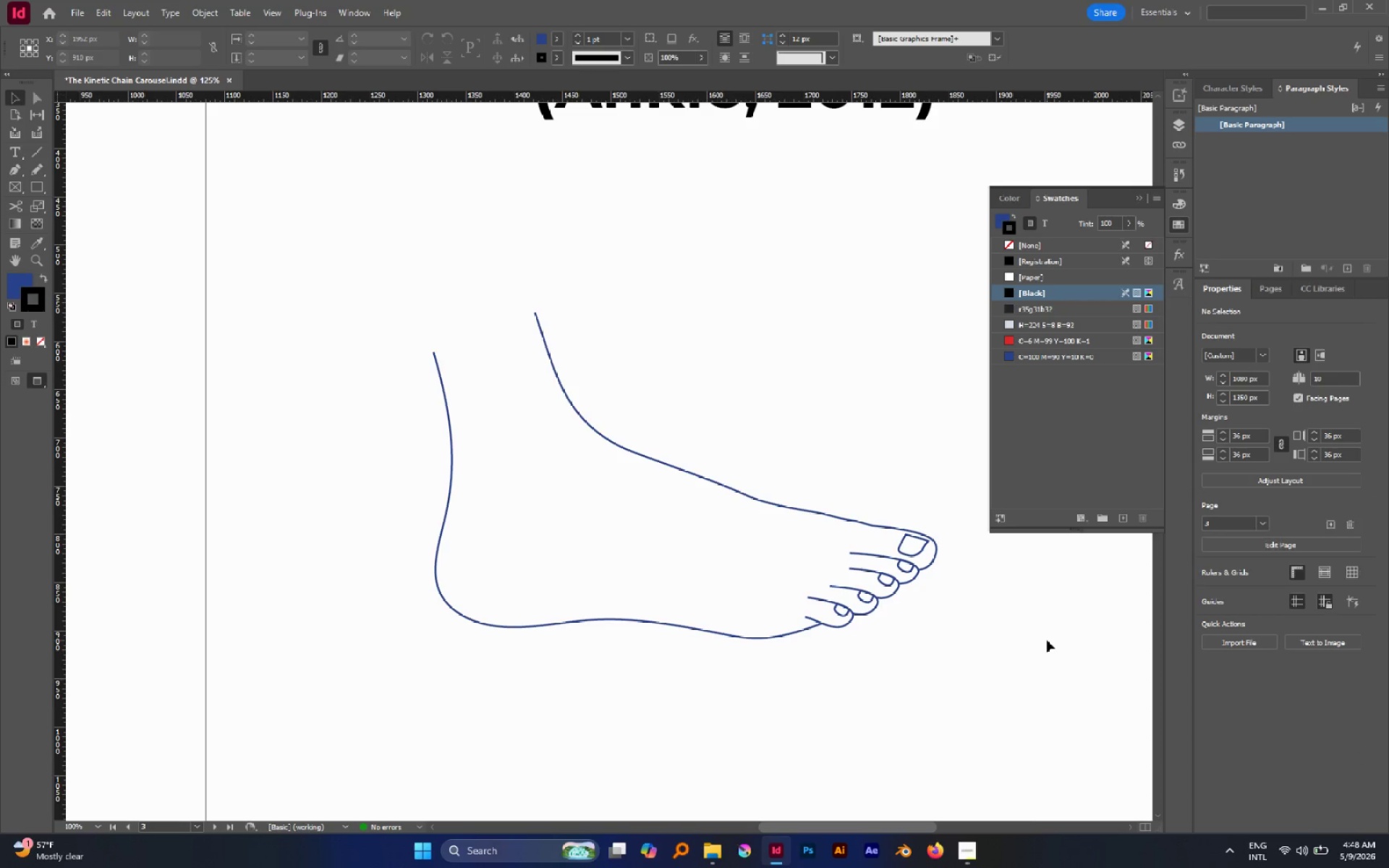 
scroll: coordinate [1047, 640], scroll_direction: up, amount: 2.0
 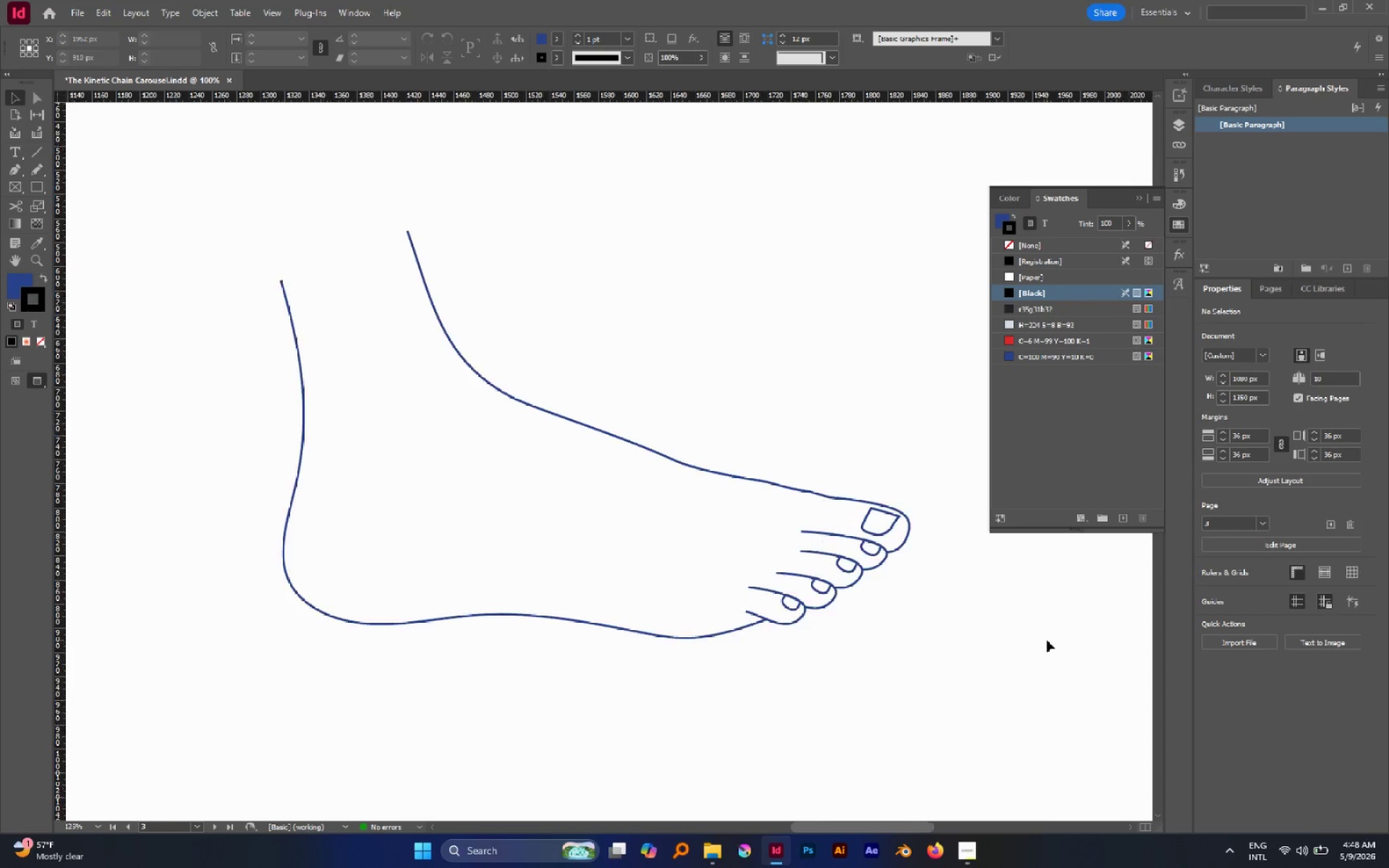 
scroll: coordinate [1047, 640], scroll_direction: down, amount: 2.0
 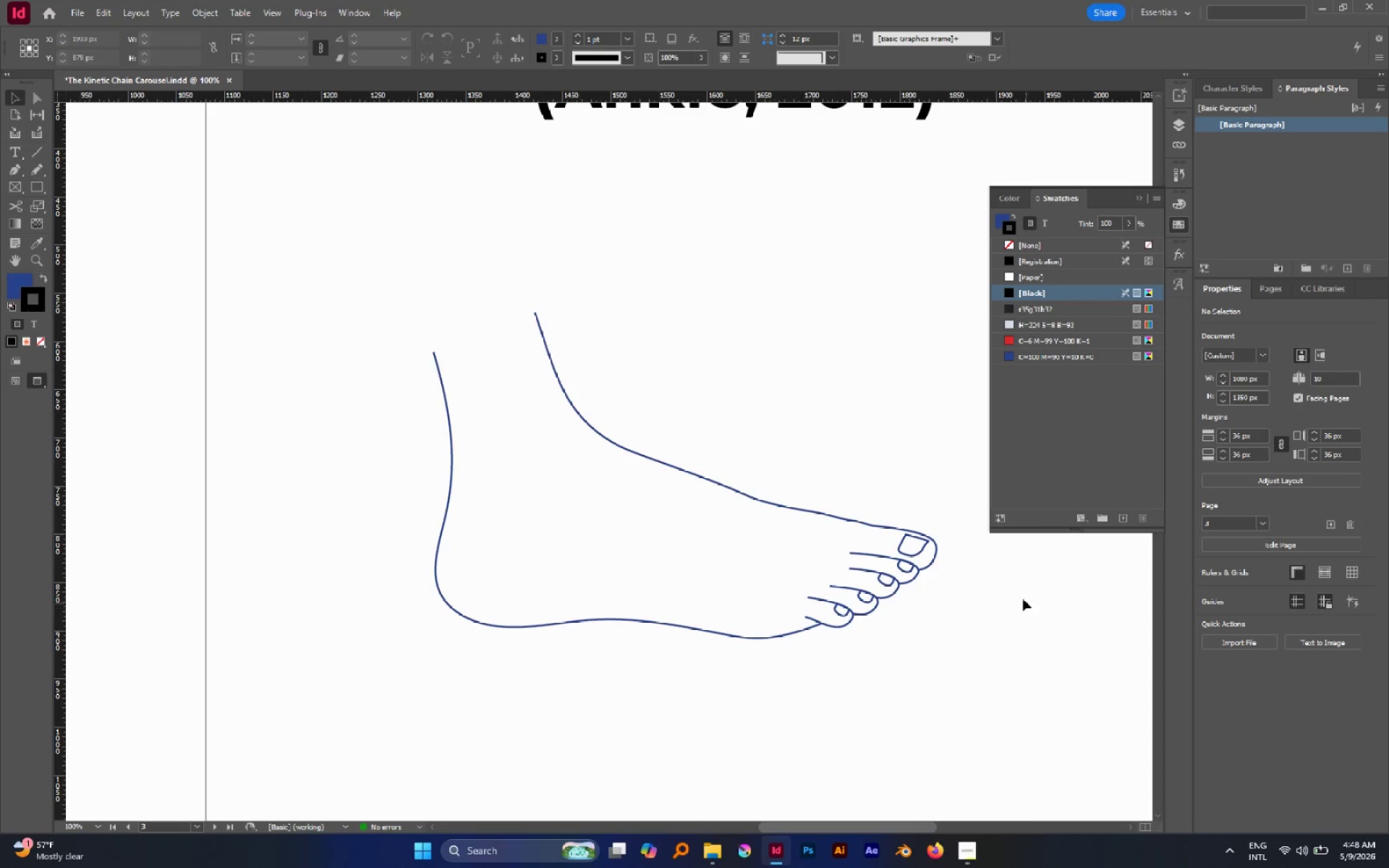 
hold_key(key=AltLeft, duration=1.55)
scroll: coordinate [913, 554], scroll_direction: up, amount: 3.0
 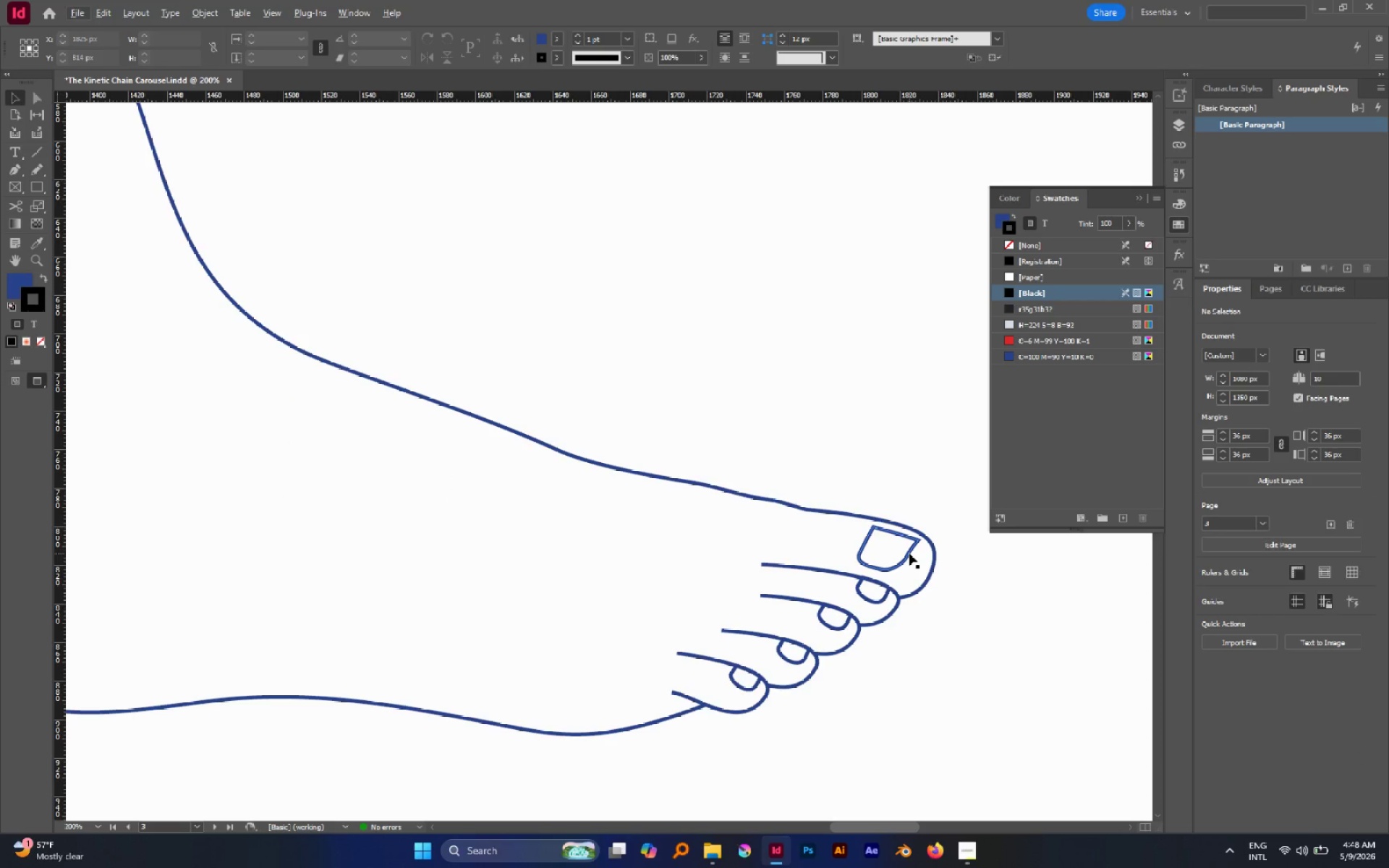 
left_click([909, 553])
 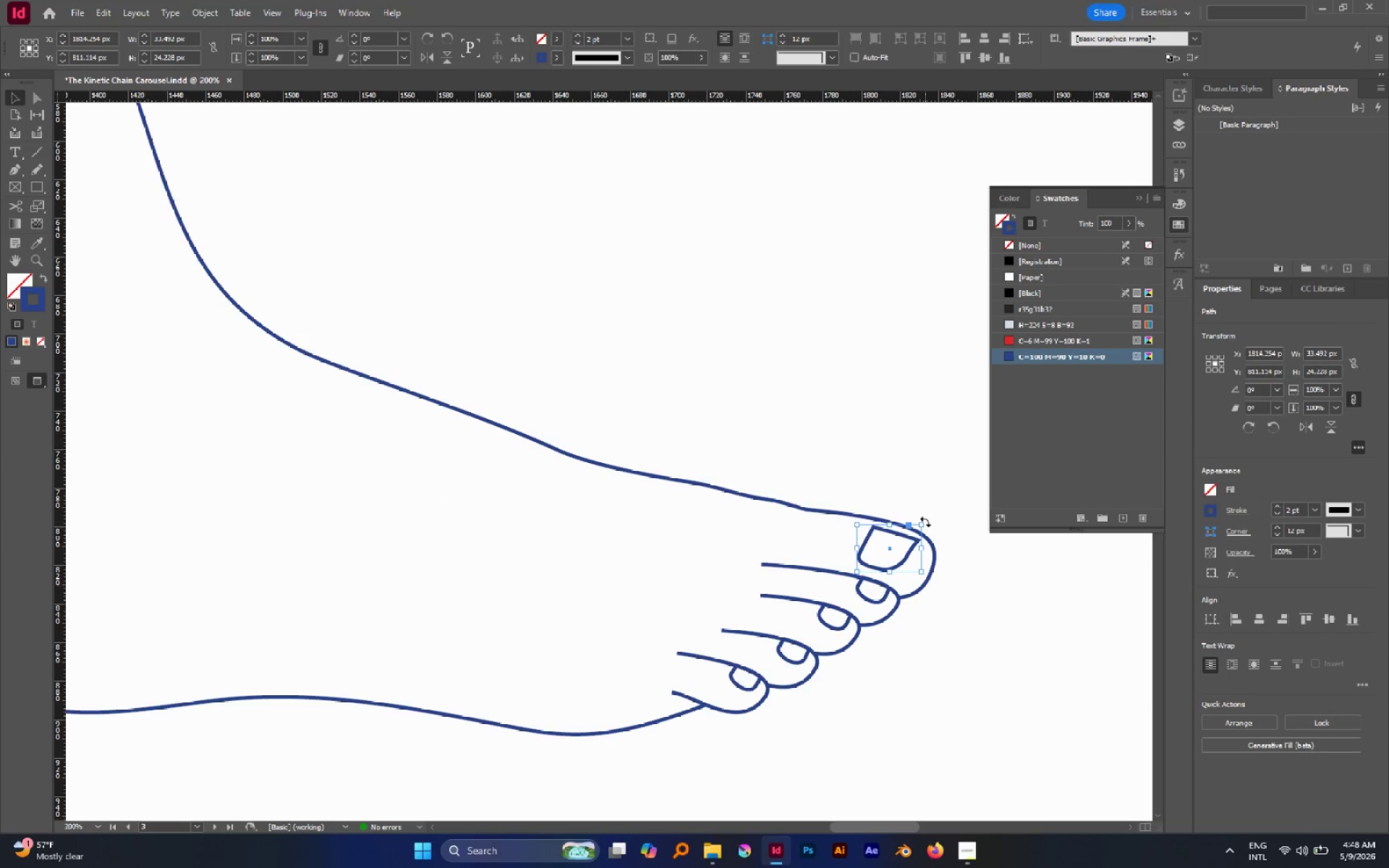 
left_click_drag(start_coordinate=[925, 522], to_coordinate=[849, 514])
 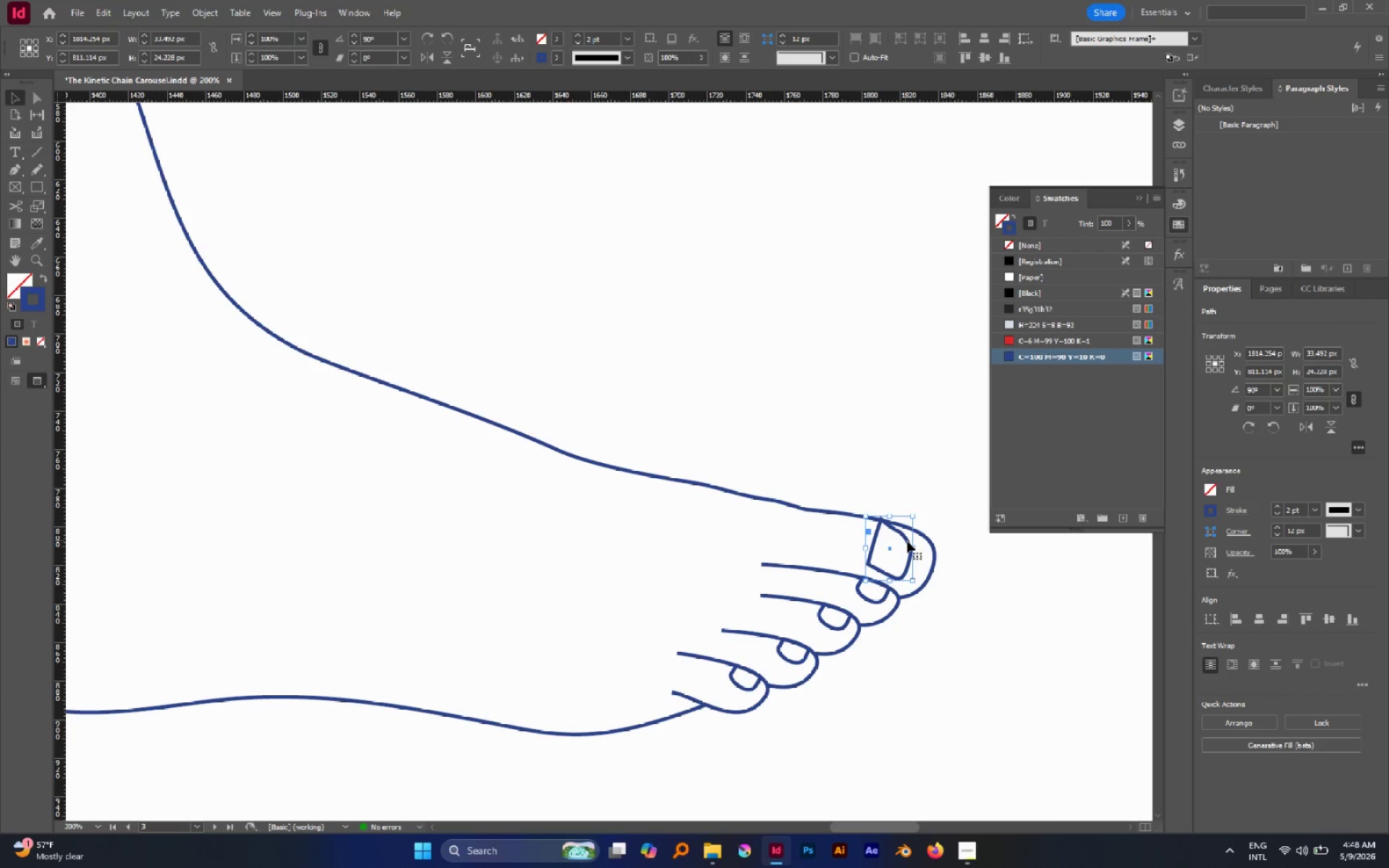 
hold_key(key=ShiftLeft, duration=0.91)
 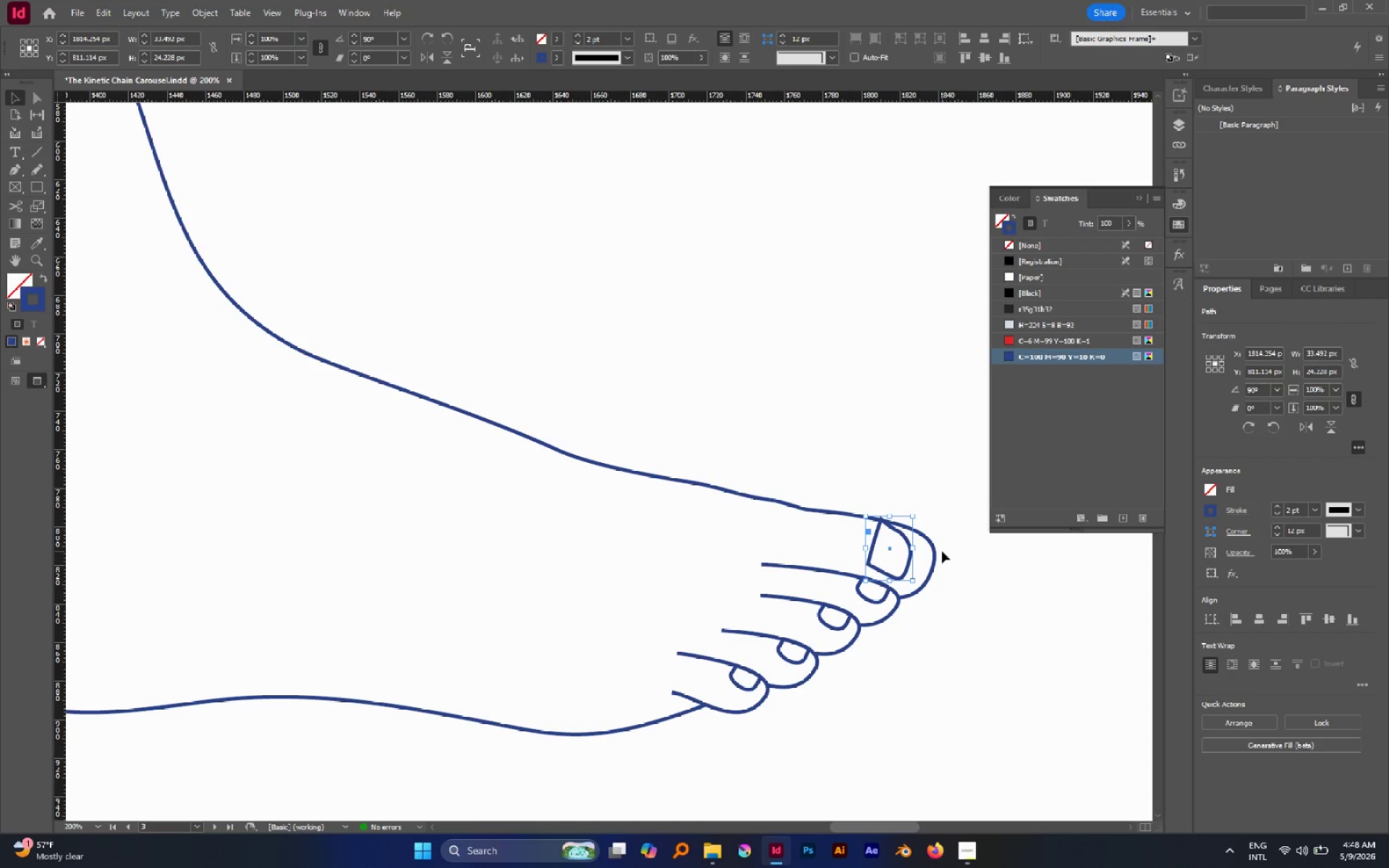 
key(Control+Z)
 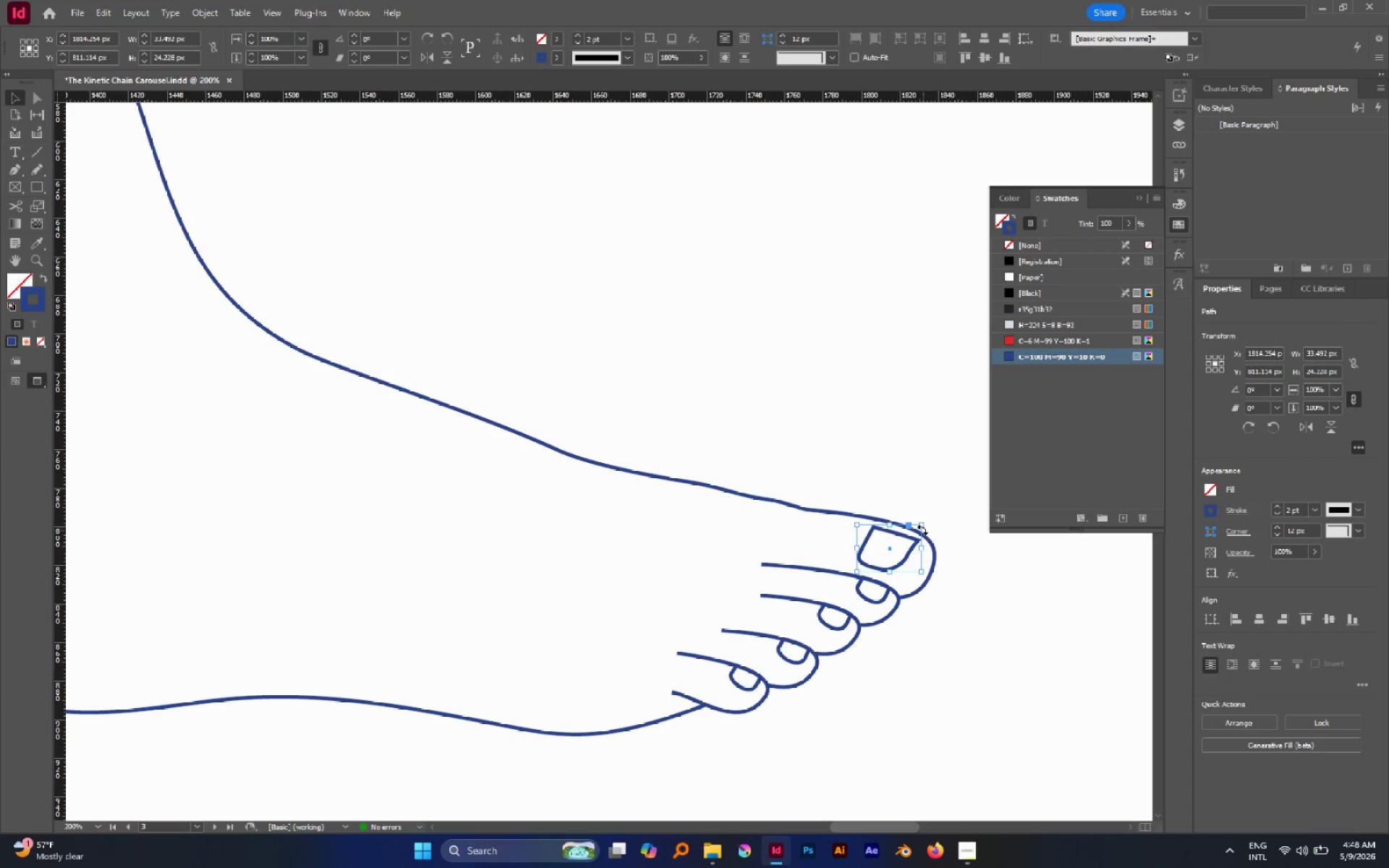 
hold_key(key=AltLeft, duration=1.0)
 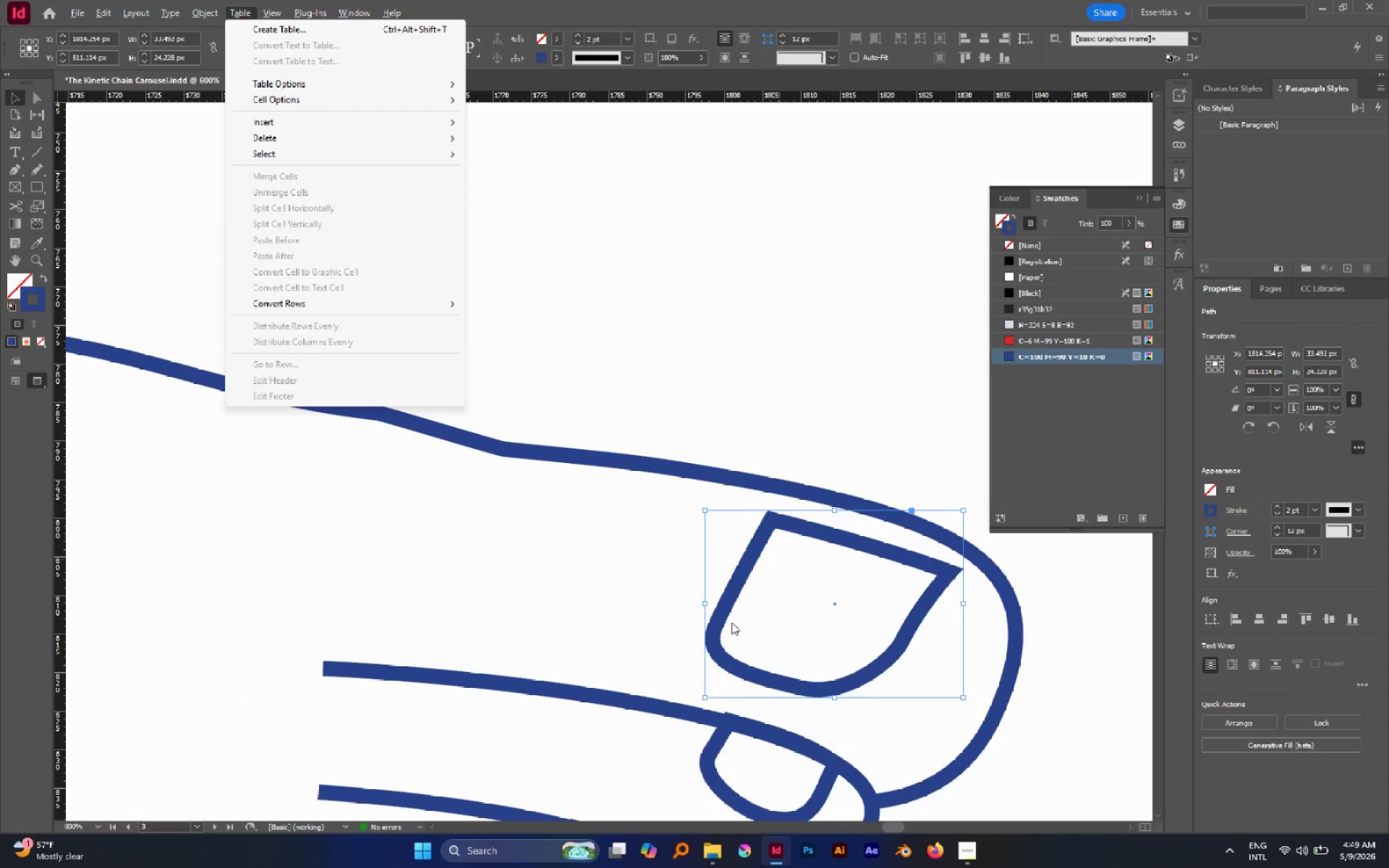 
key(A)
 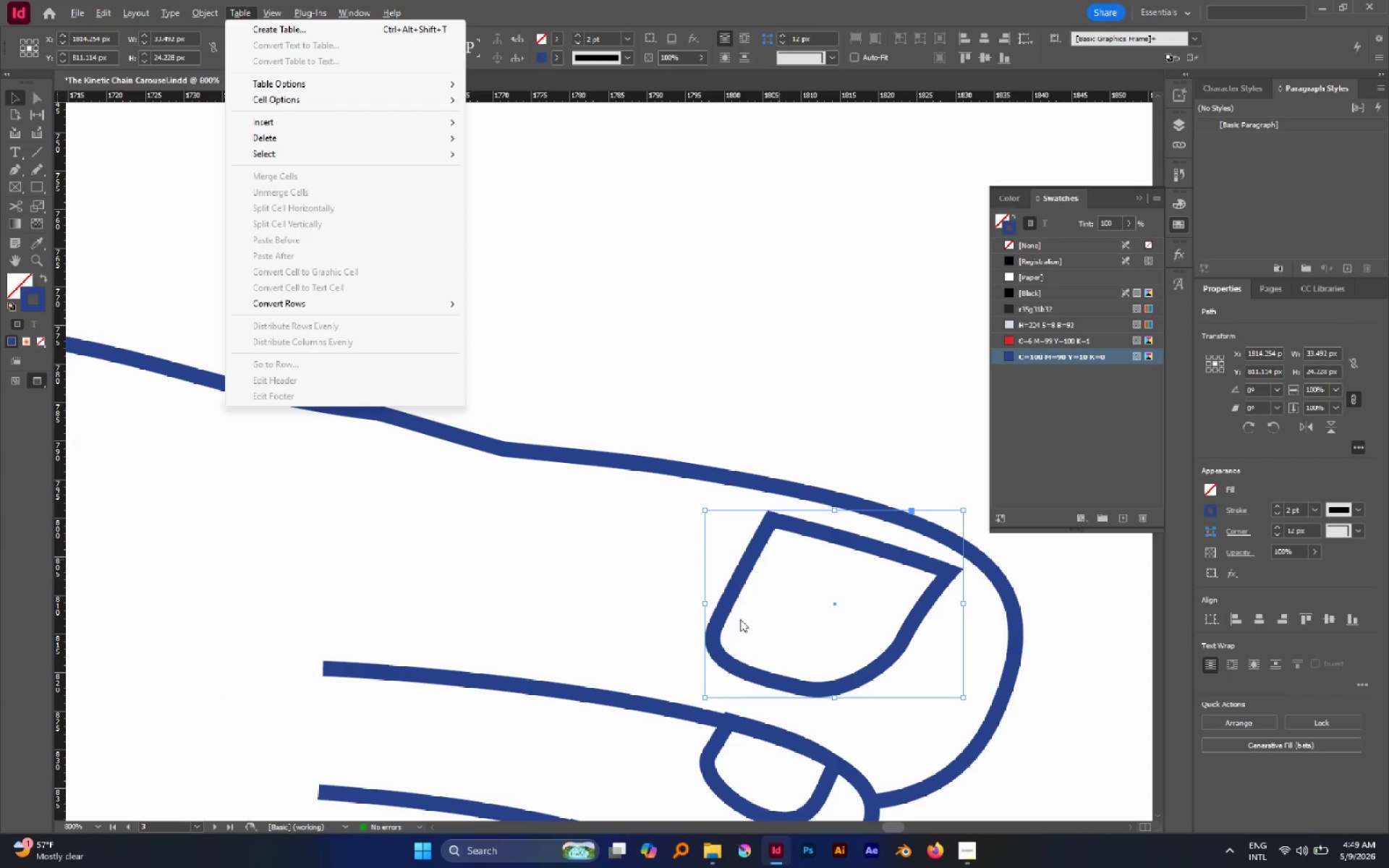 
scroll: coordinate [901, 531], scroll_direction: up, amount: 5.0
 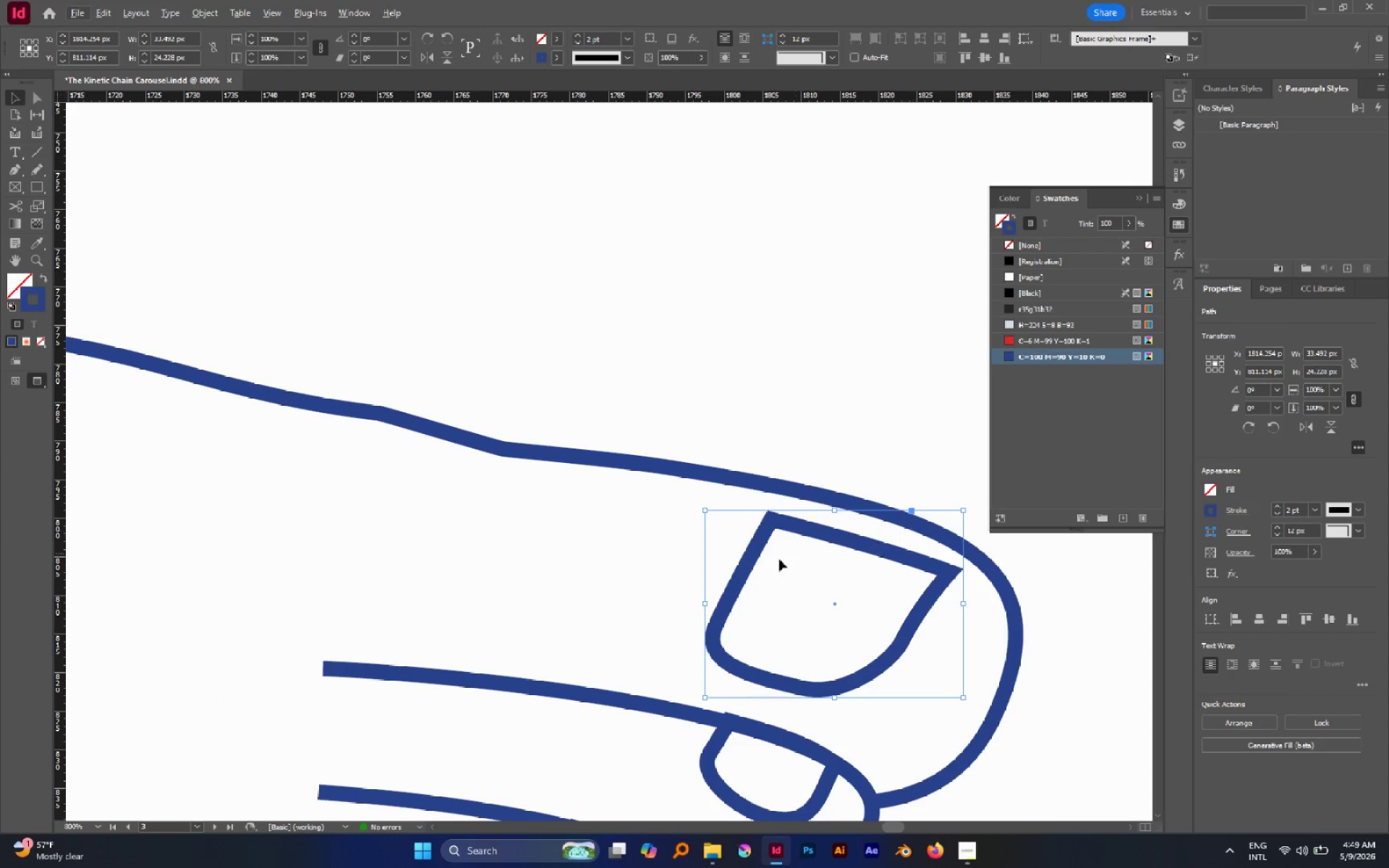 
key(A)
 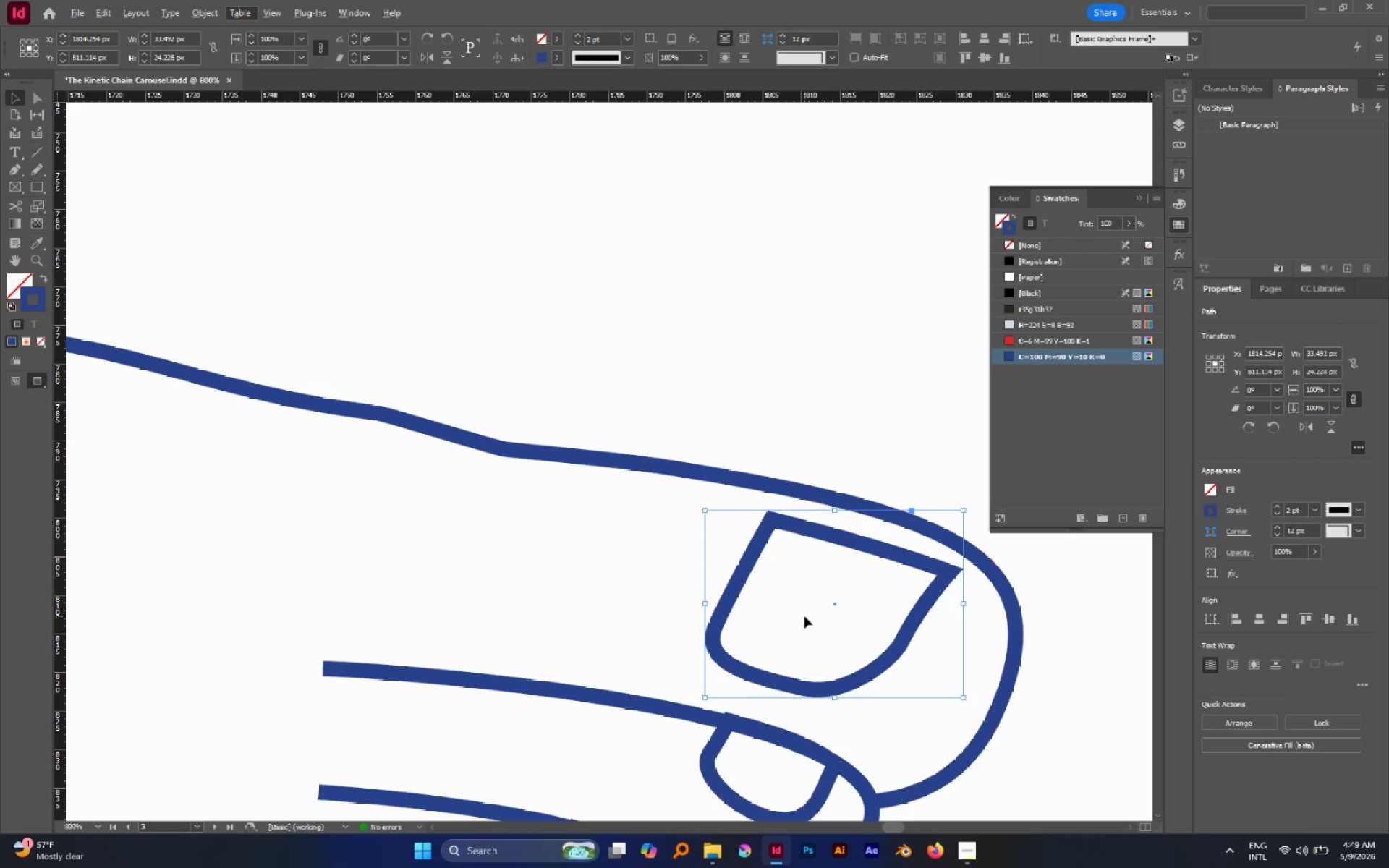 
left_click([804, 616])
 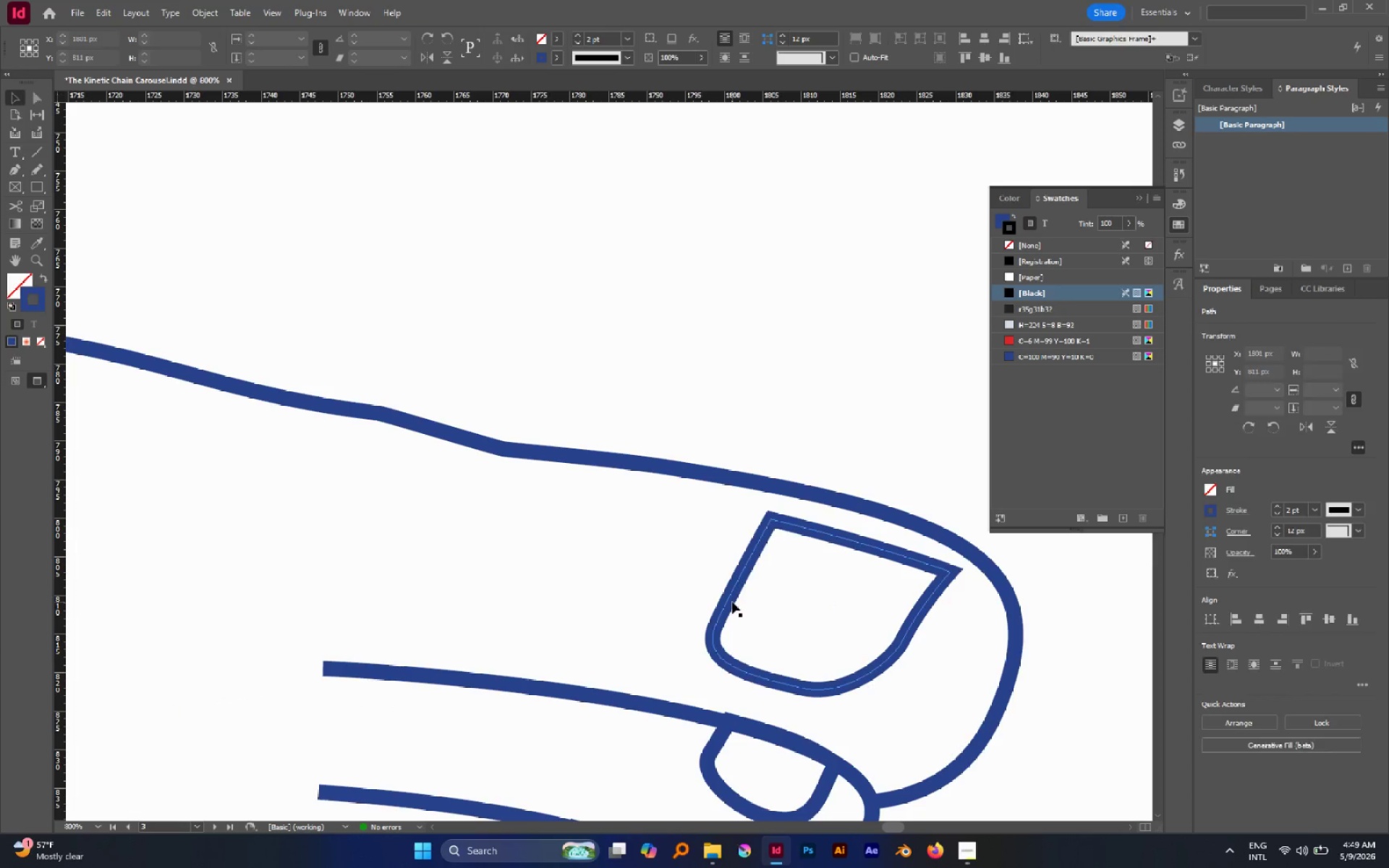 
key(A)
 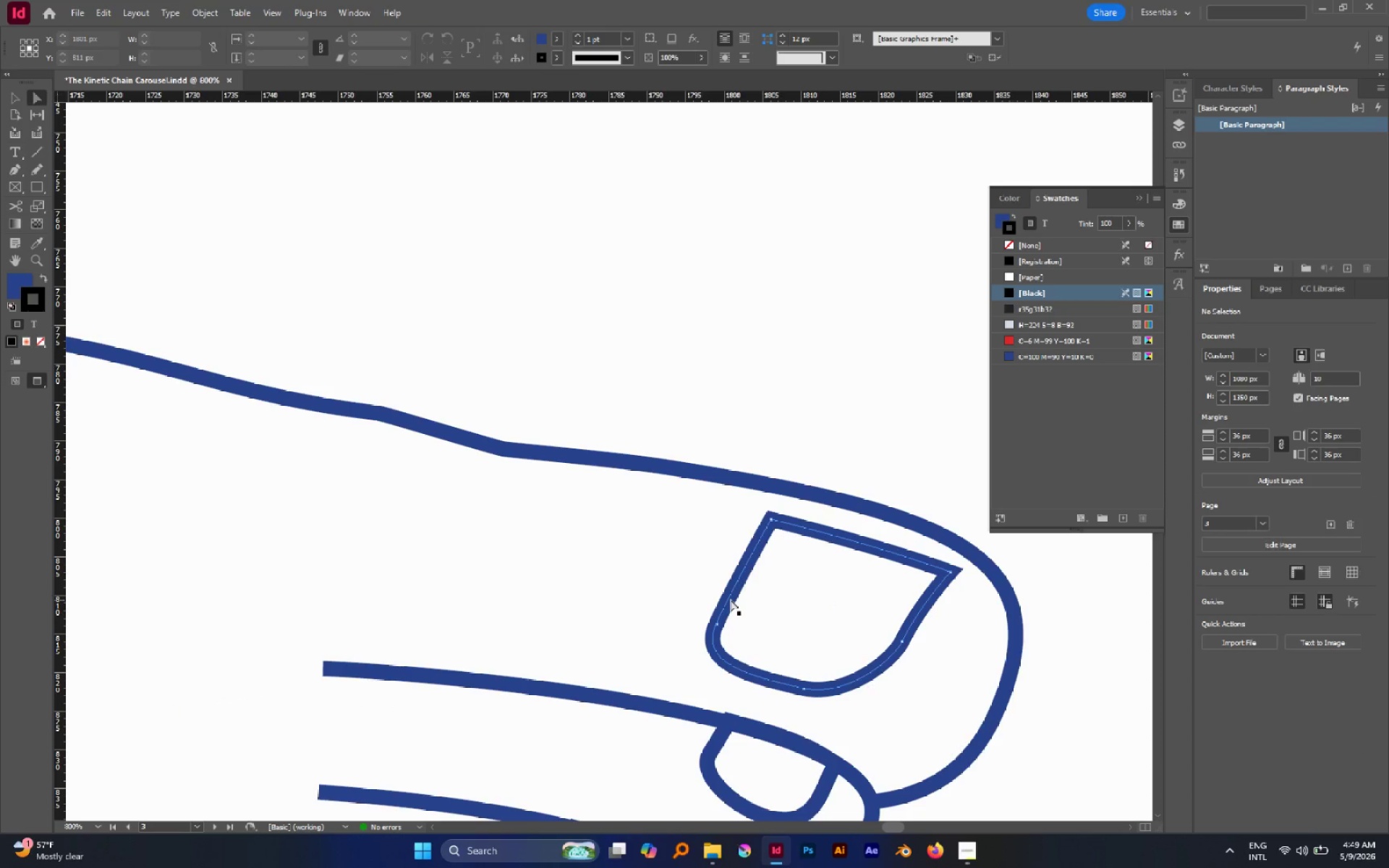 
left_click([731, 600])
 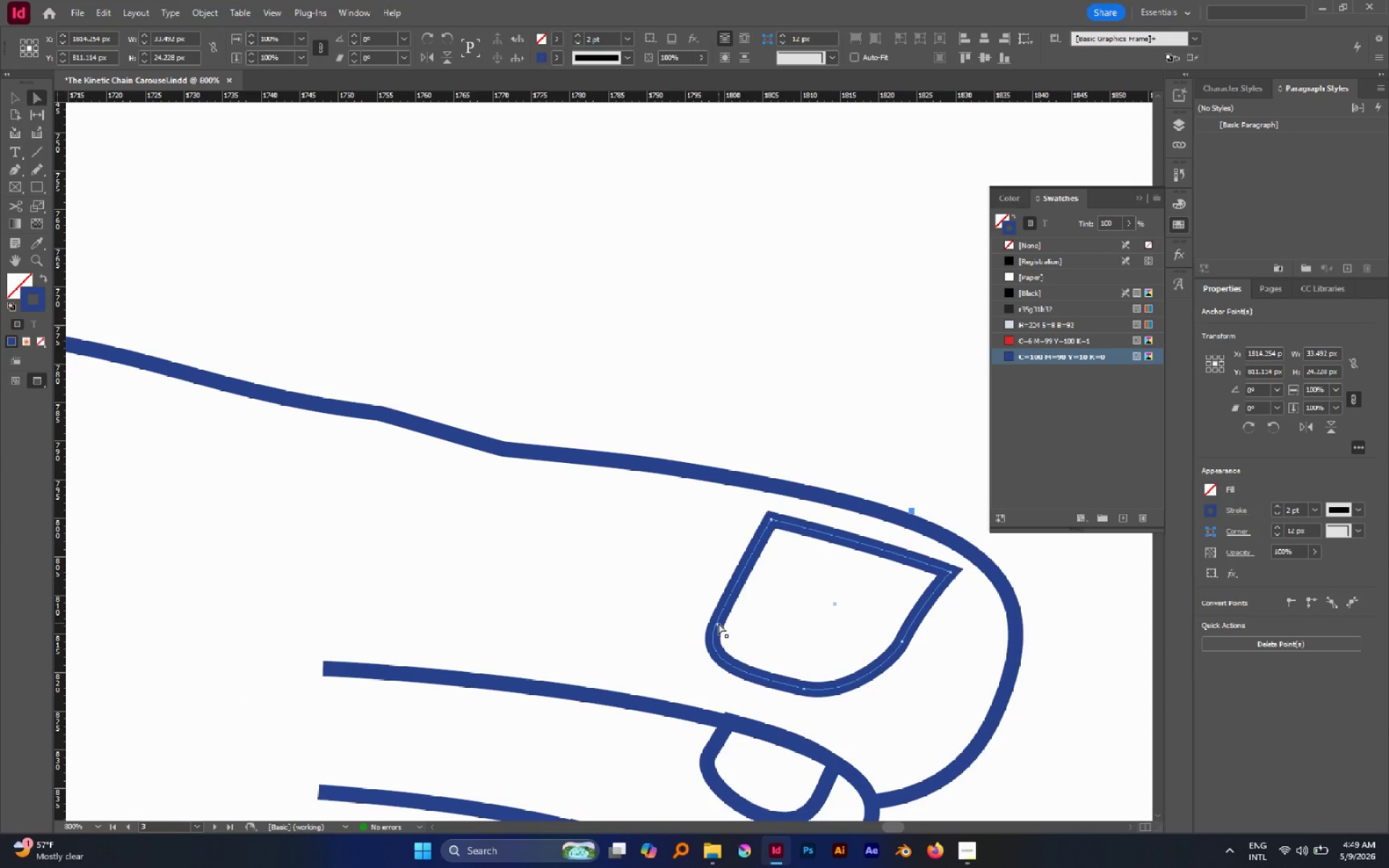 
left_click([718, 623])
 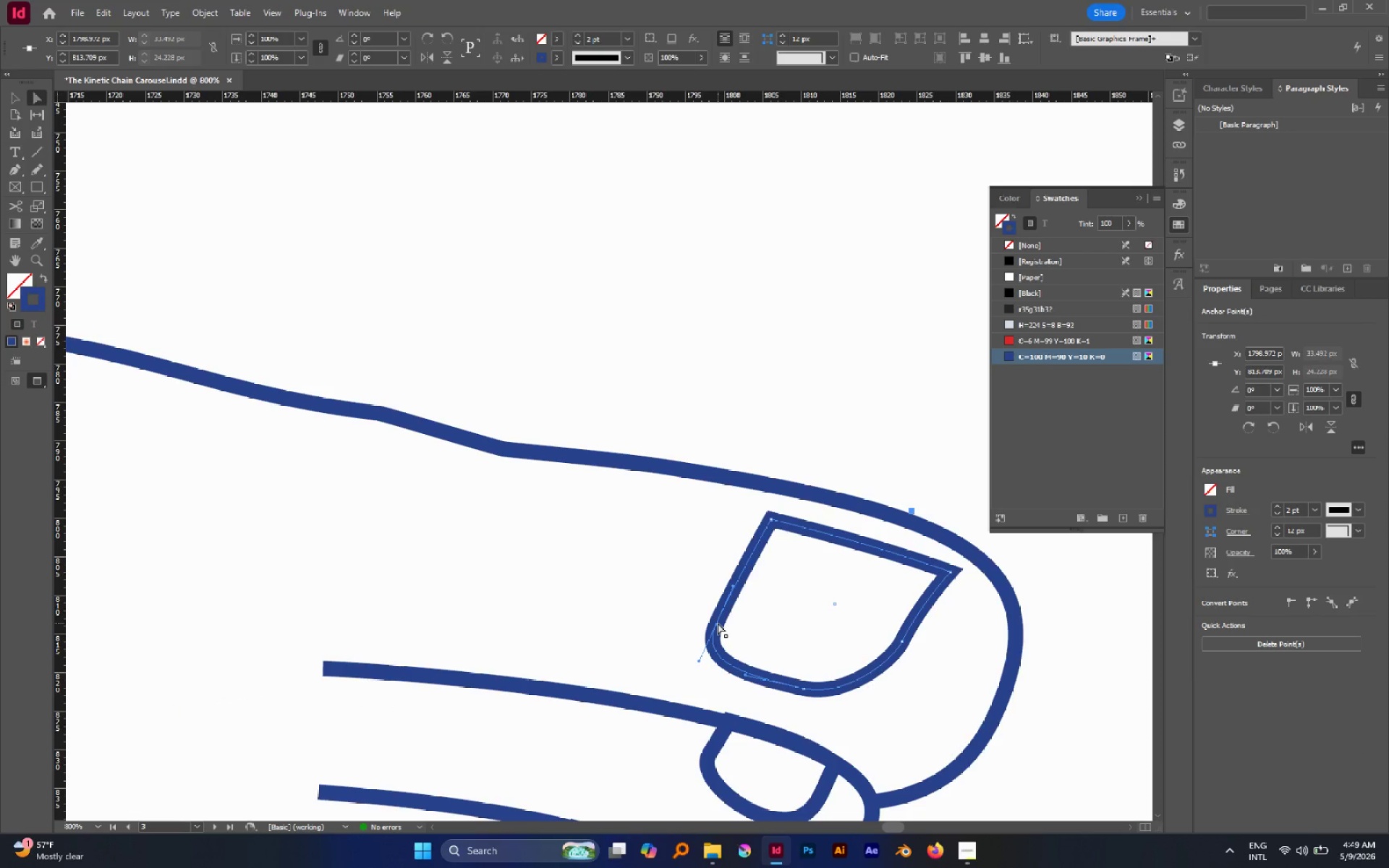 
key(P)
 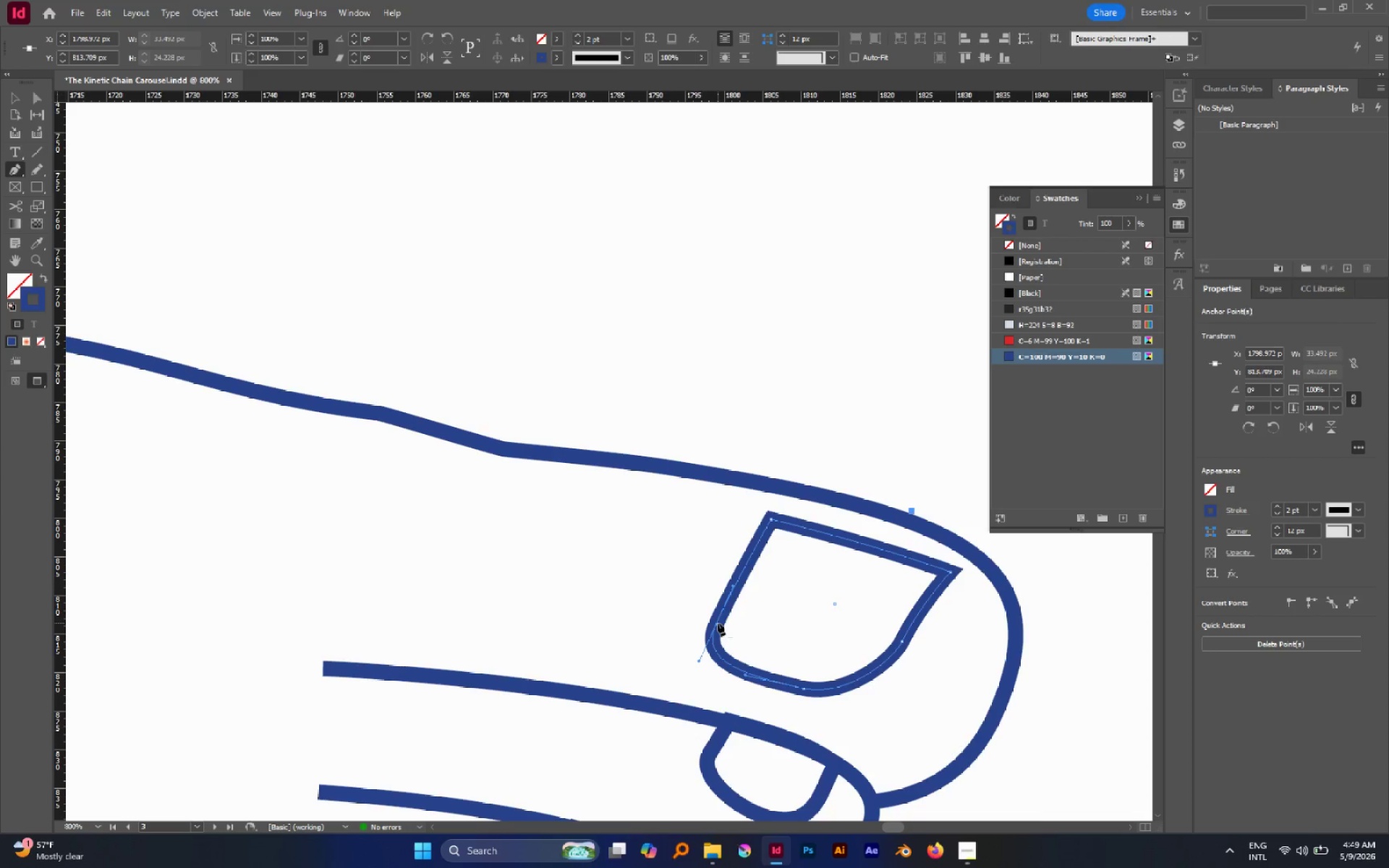 
hold_key(key=AltLeft, duration=2.95)
left_click([718, 623])
 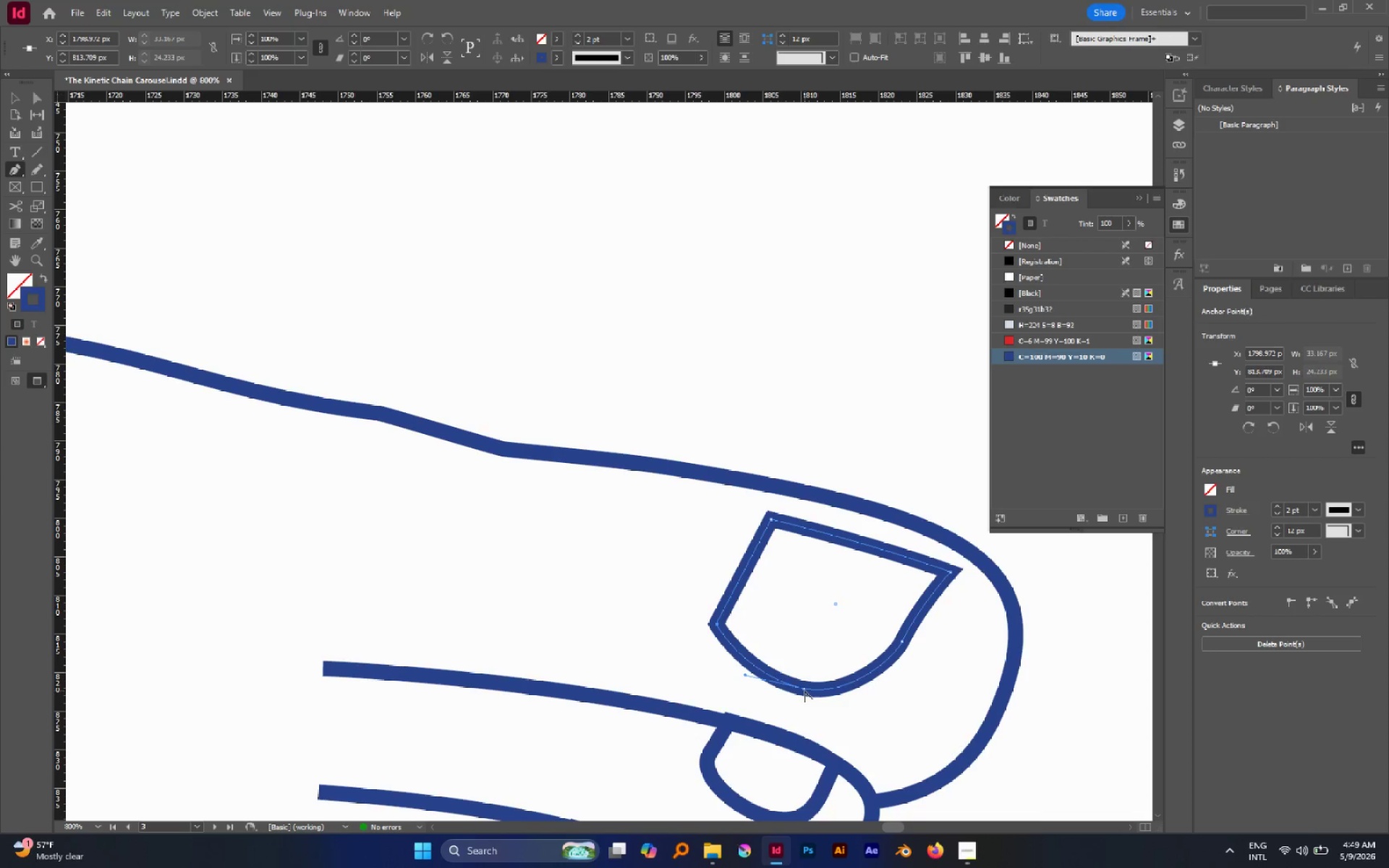 
left_click([804, 689])
 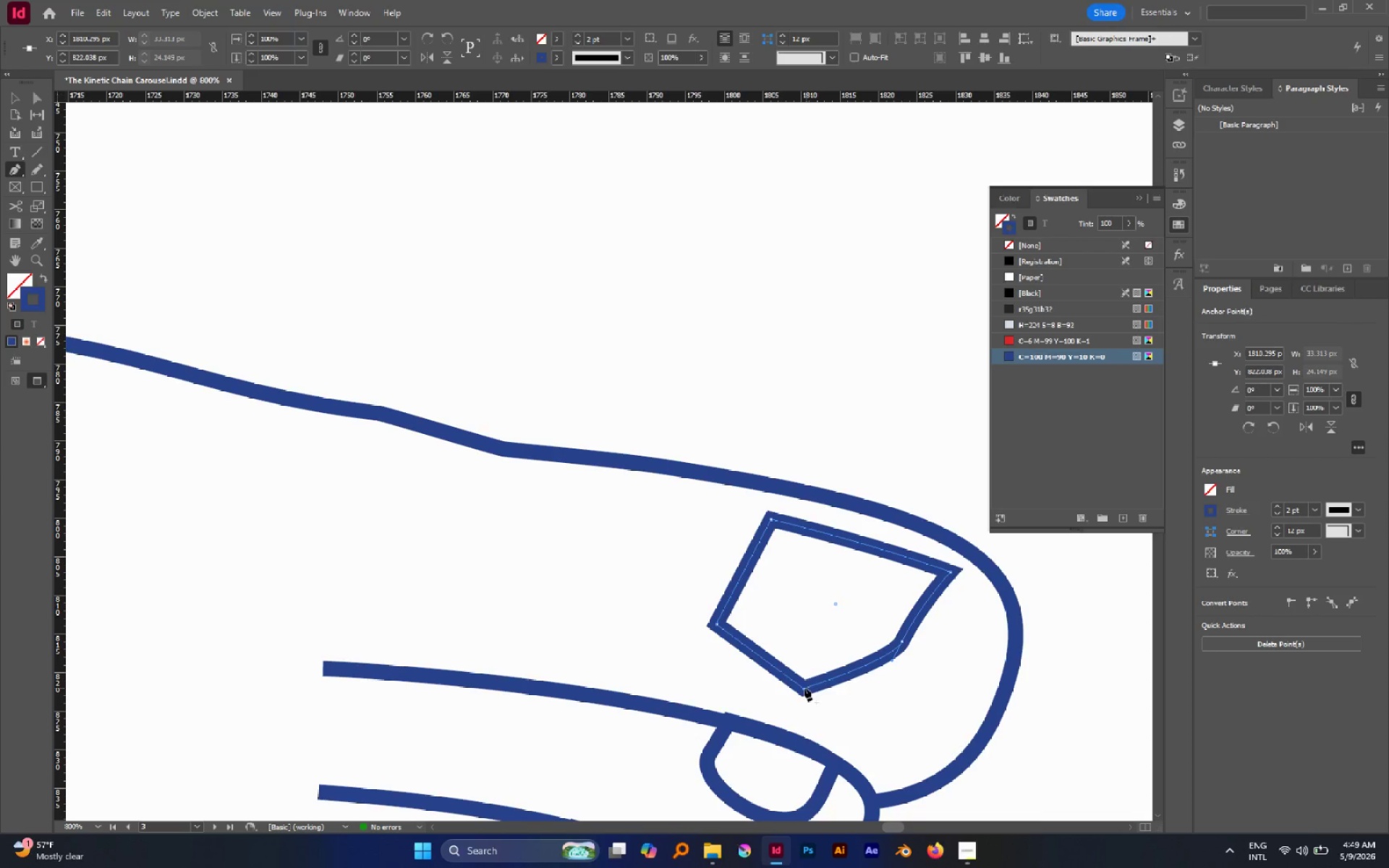 
left_click([804, 688])
 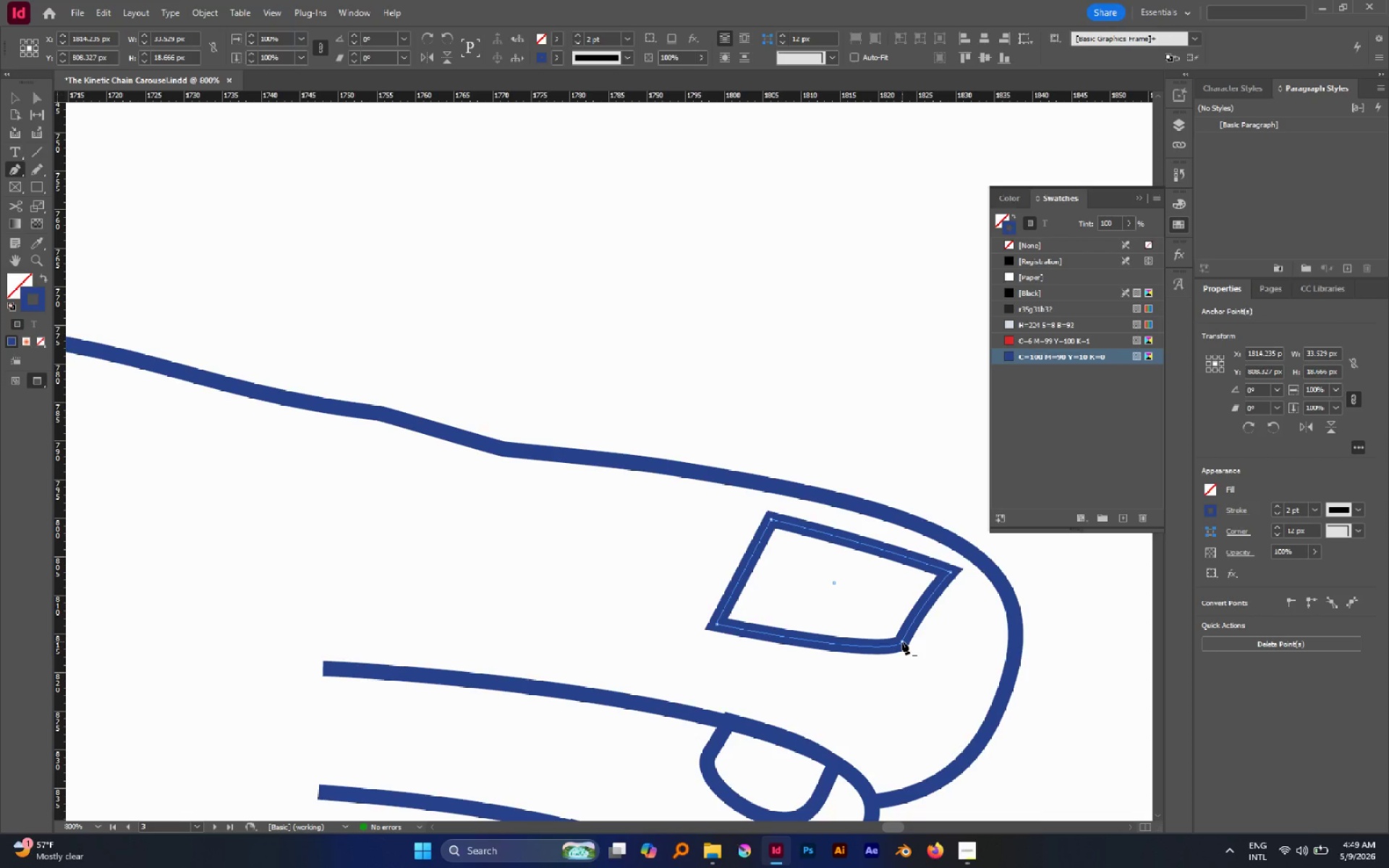 
hold_key(key=AltLeft, duration=0.91)
left_click([902, 642])
 